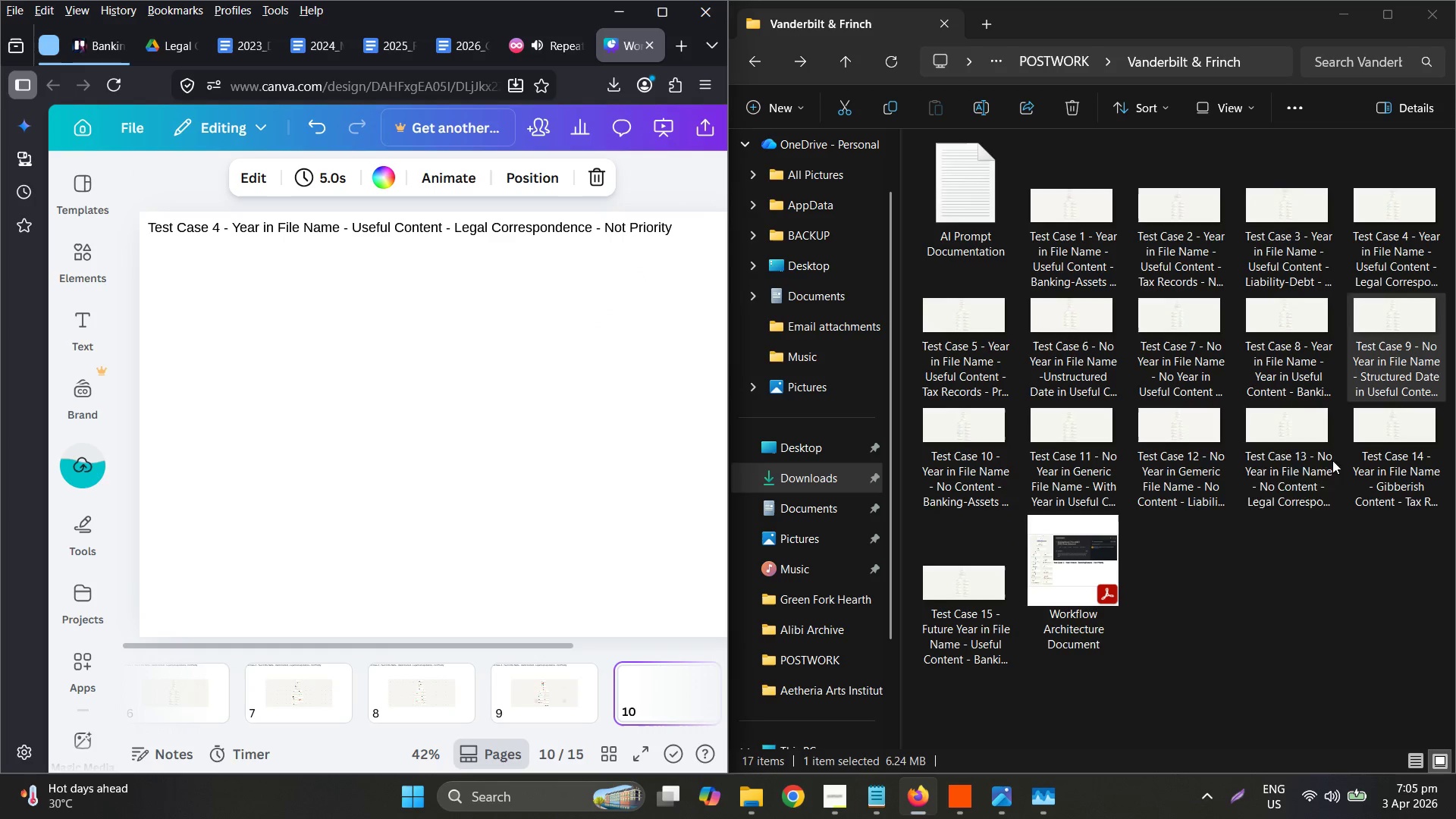 
double_click([988, 470])
 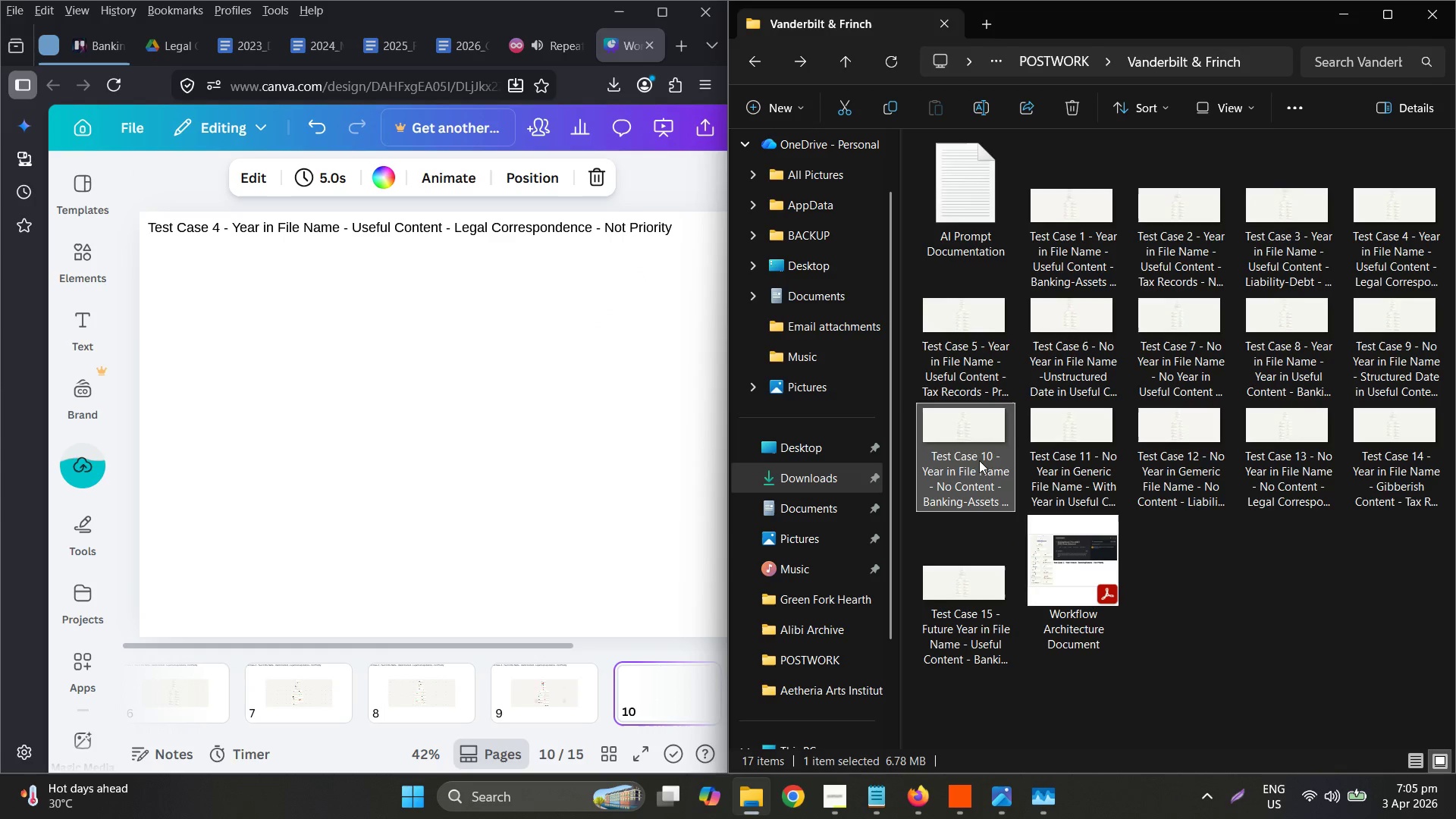 
left_click_drag(start_coordinate=[978, 458], to_coordinate=[376, 396])
 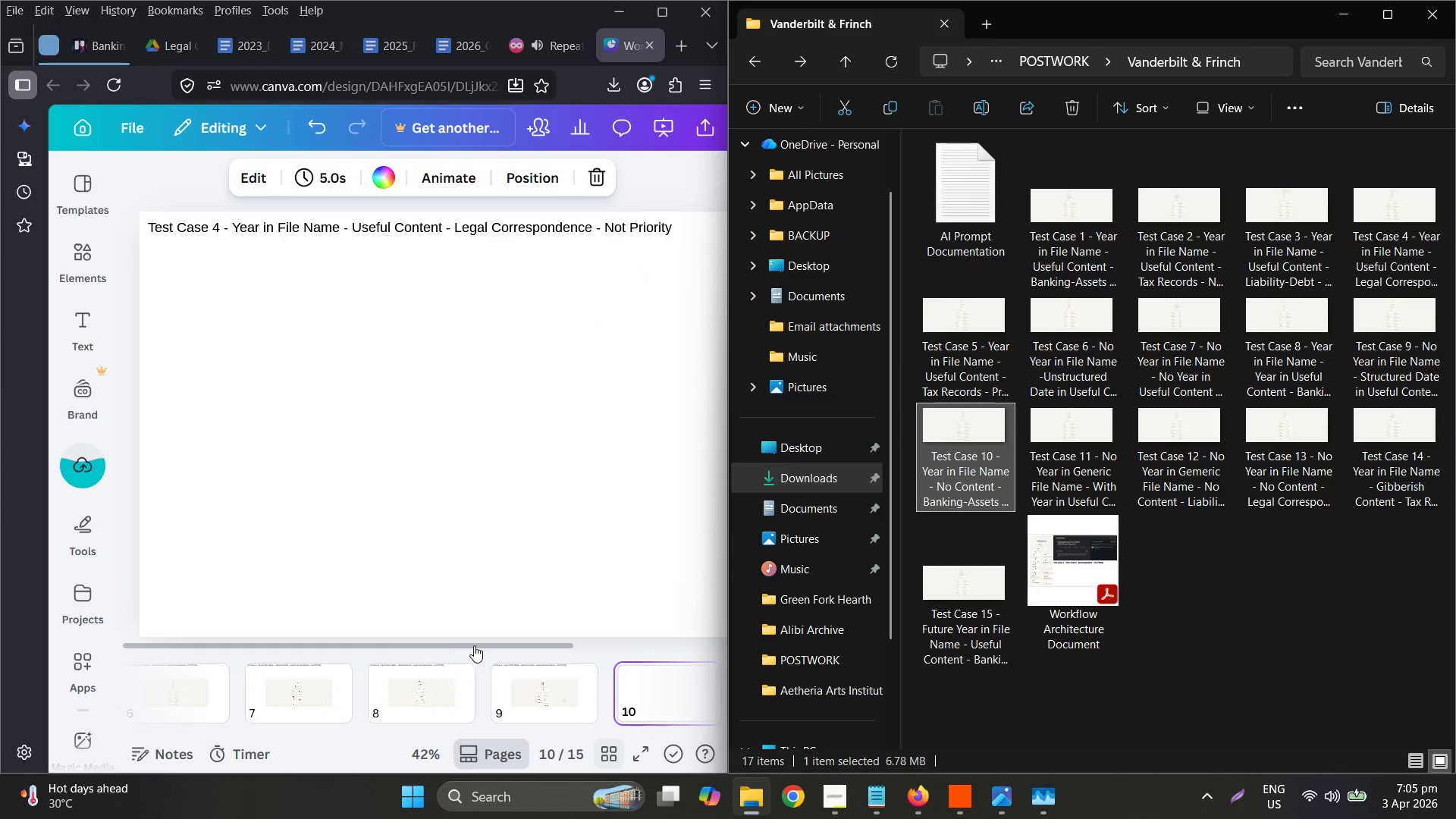 
left_click_drag(start_coordinate=[487, 642], to_coordinate=[448, 657])
 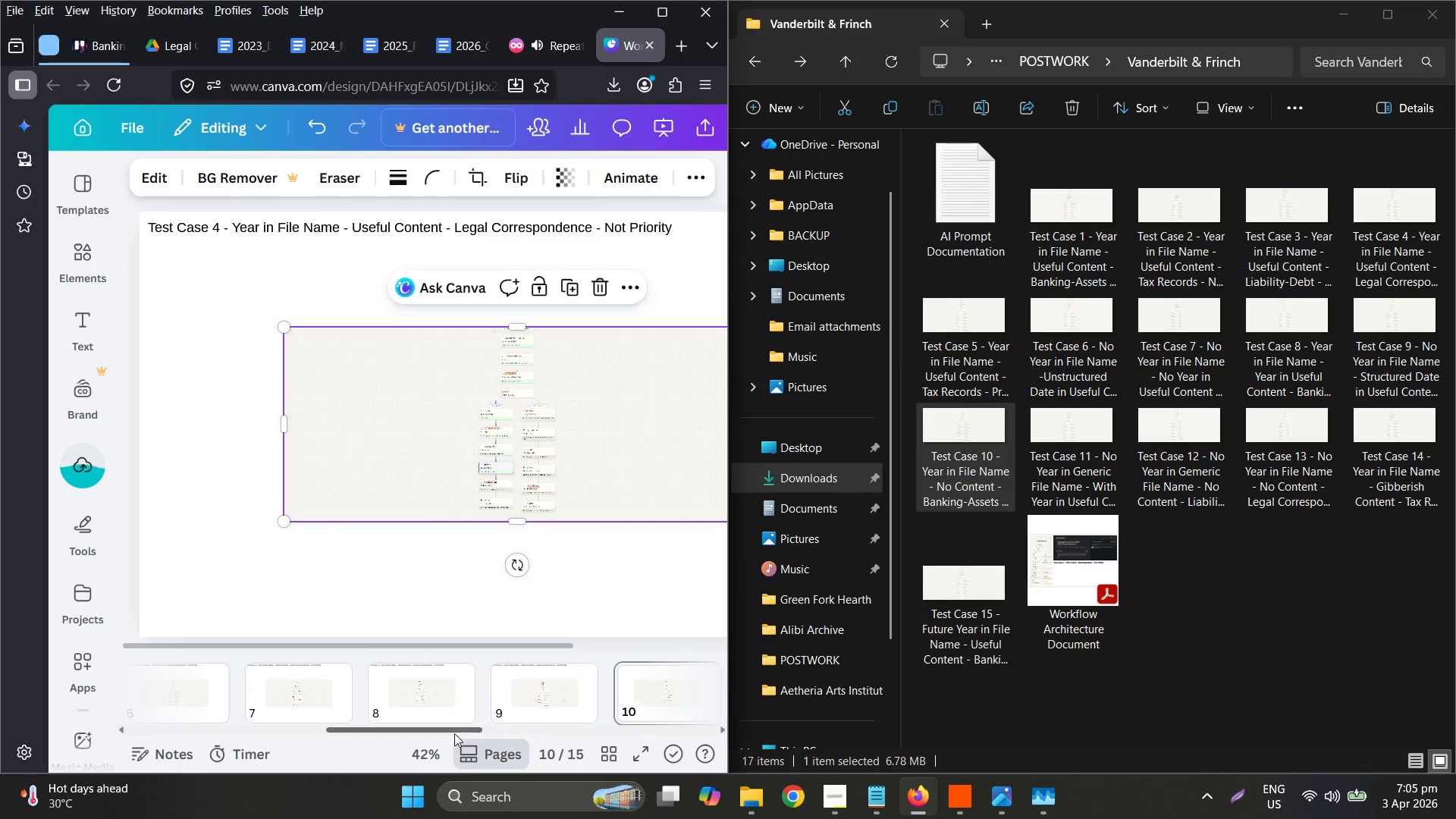 
left_click_drag(start_coordinate=[454, 733], to_coordinate=[598, 751])
 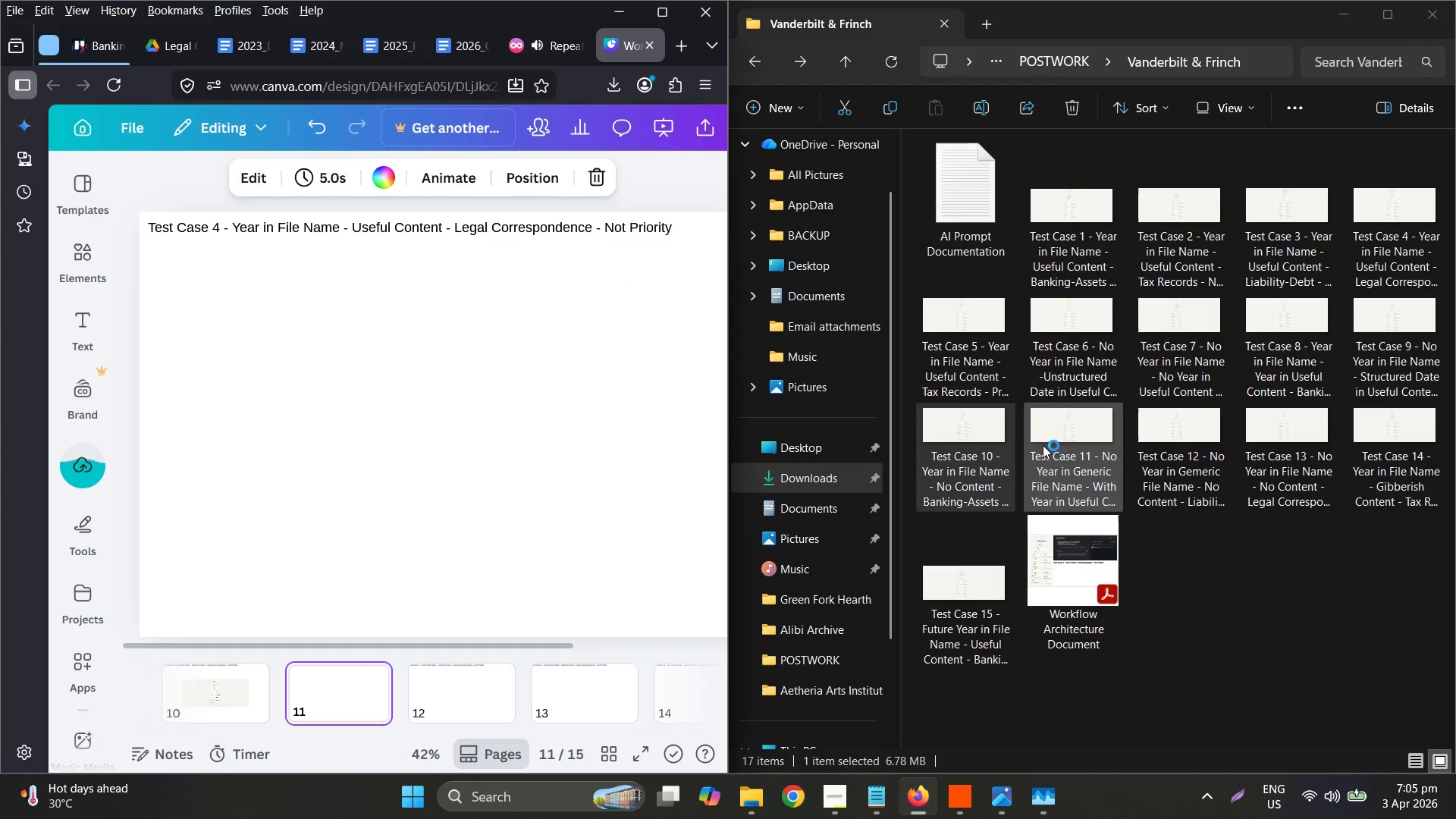 
left_click_drag(start_coordinate=[1071, 438], to_coordinate=[307, 358])
 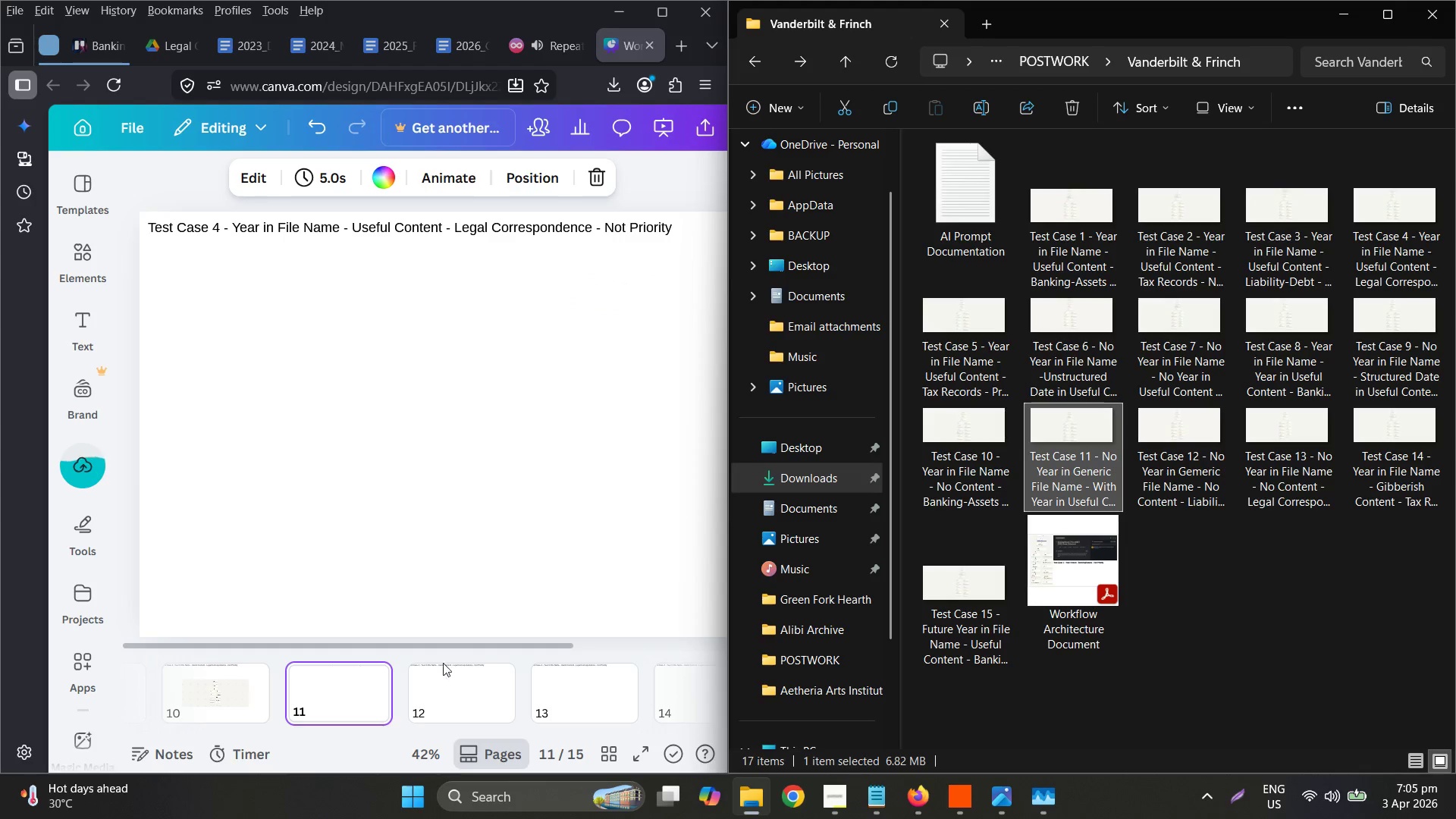 
mouse_move([458, 707])
 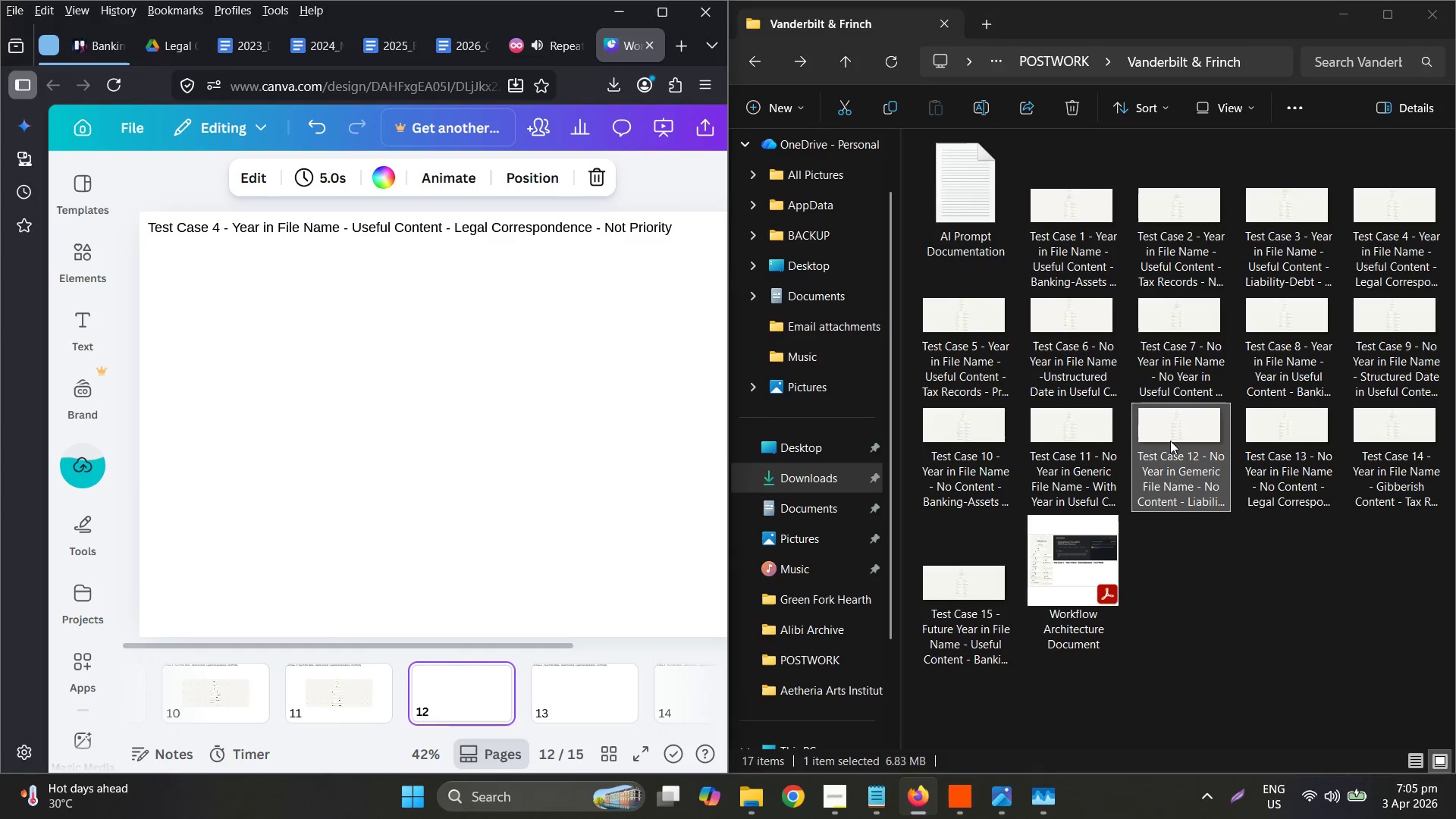 
left_click_drag(start_coordinate=[1179, 441], to_coordinate=[431, 449])
 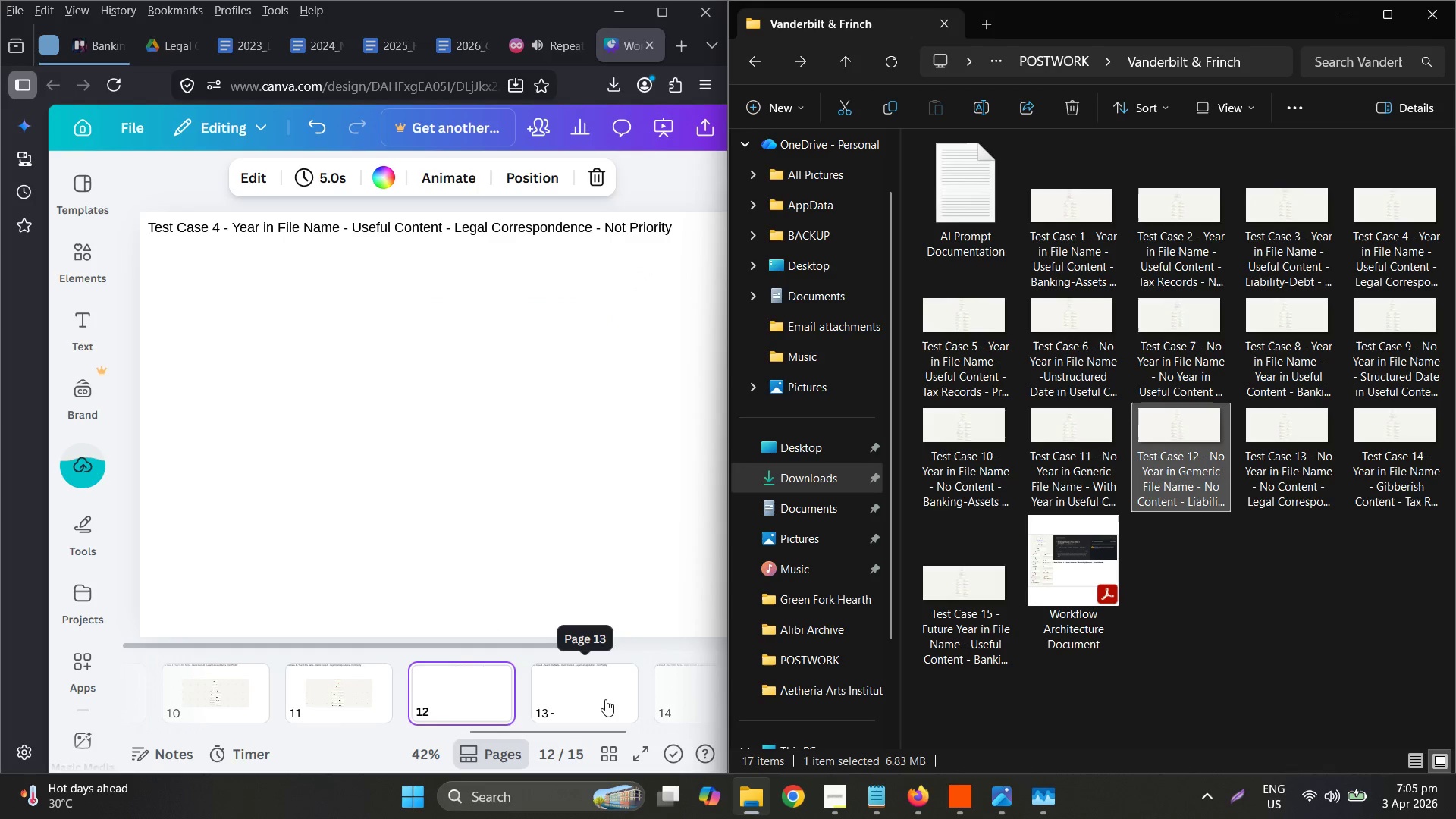 
left_click([605, 699])
 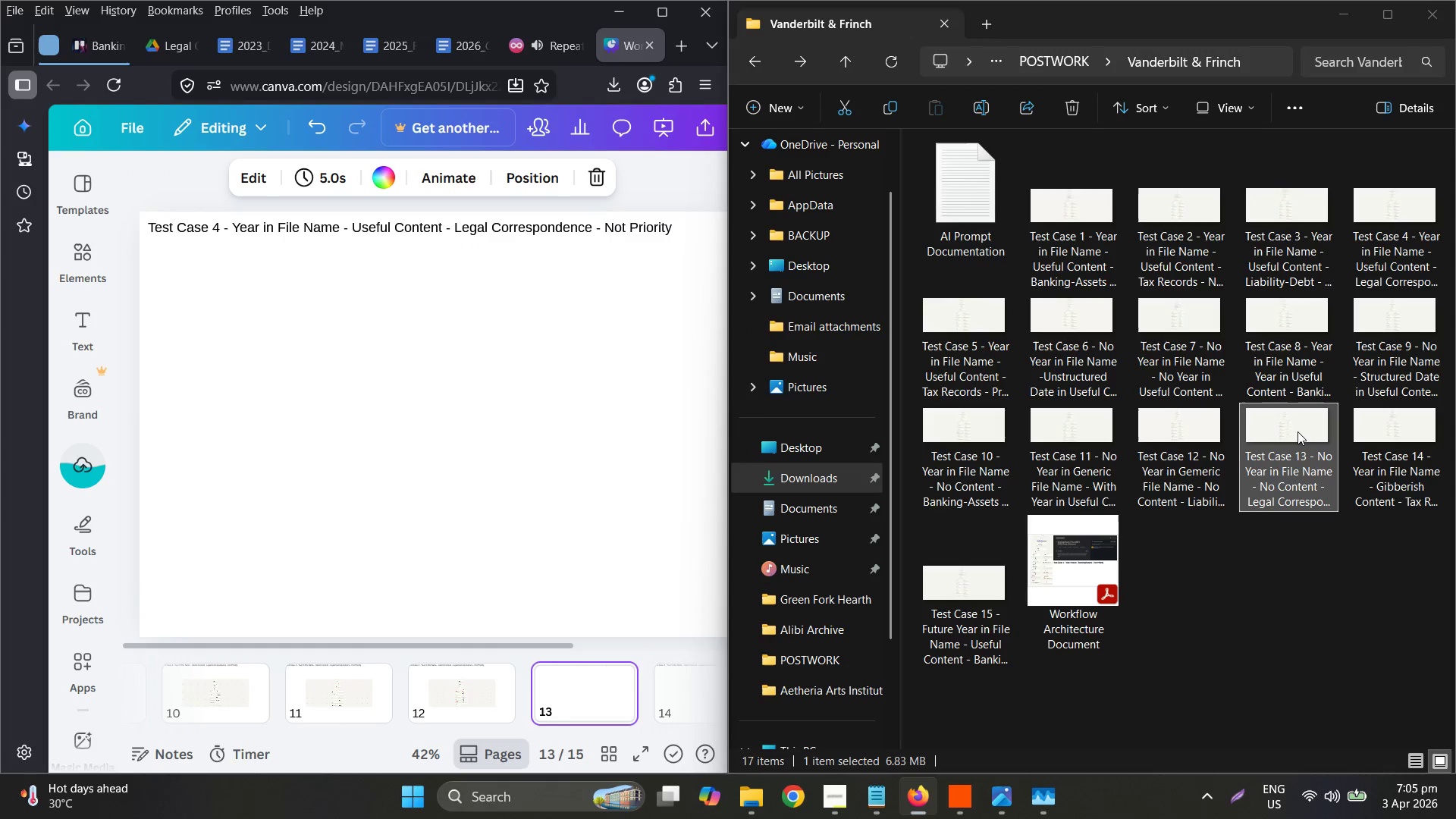 
left_click_drag(start_coordinate=[1271, 441], to_coordinate=[528, 482])
 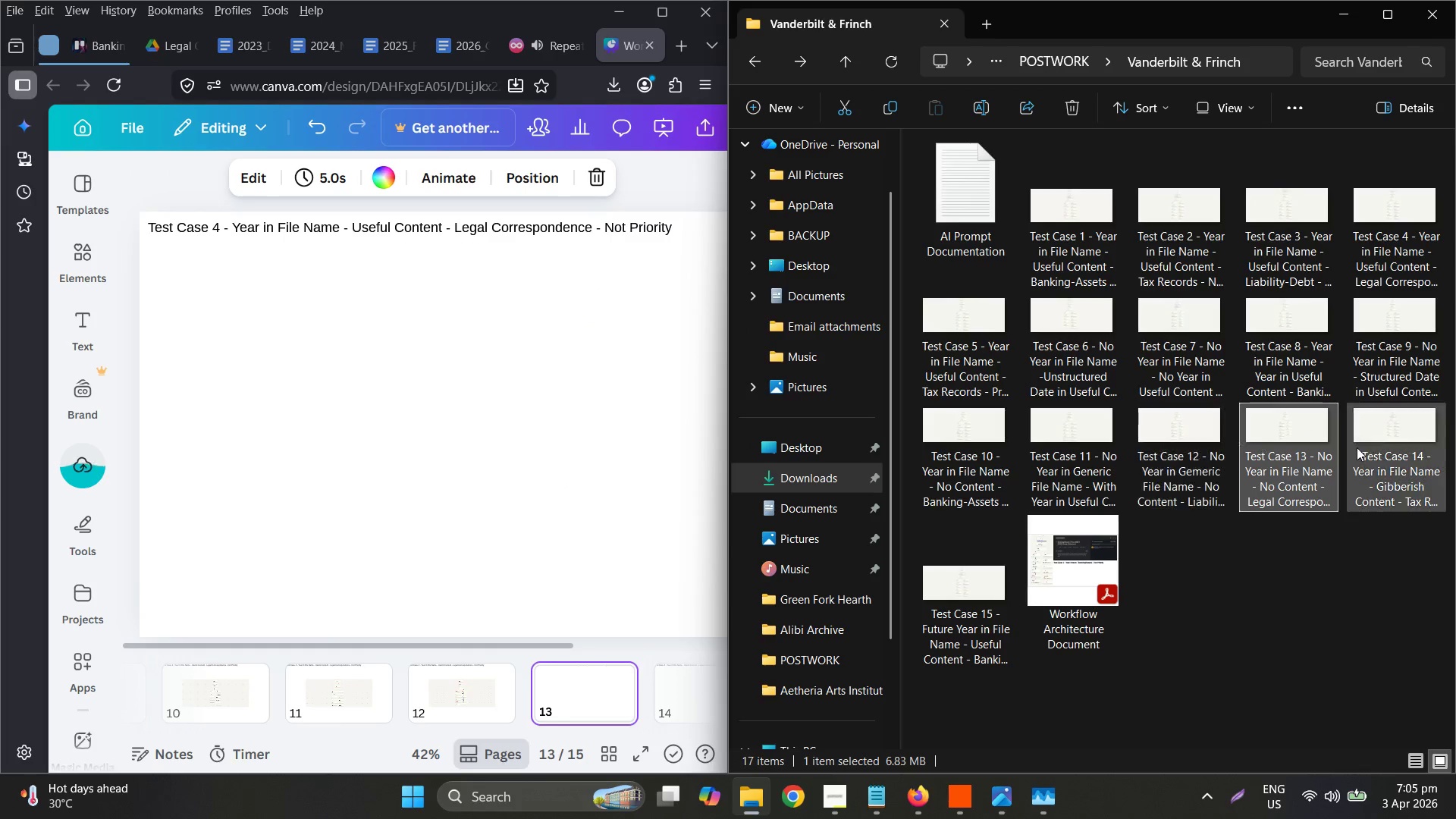 
left_click([1407, 446])
 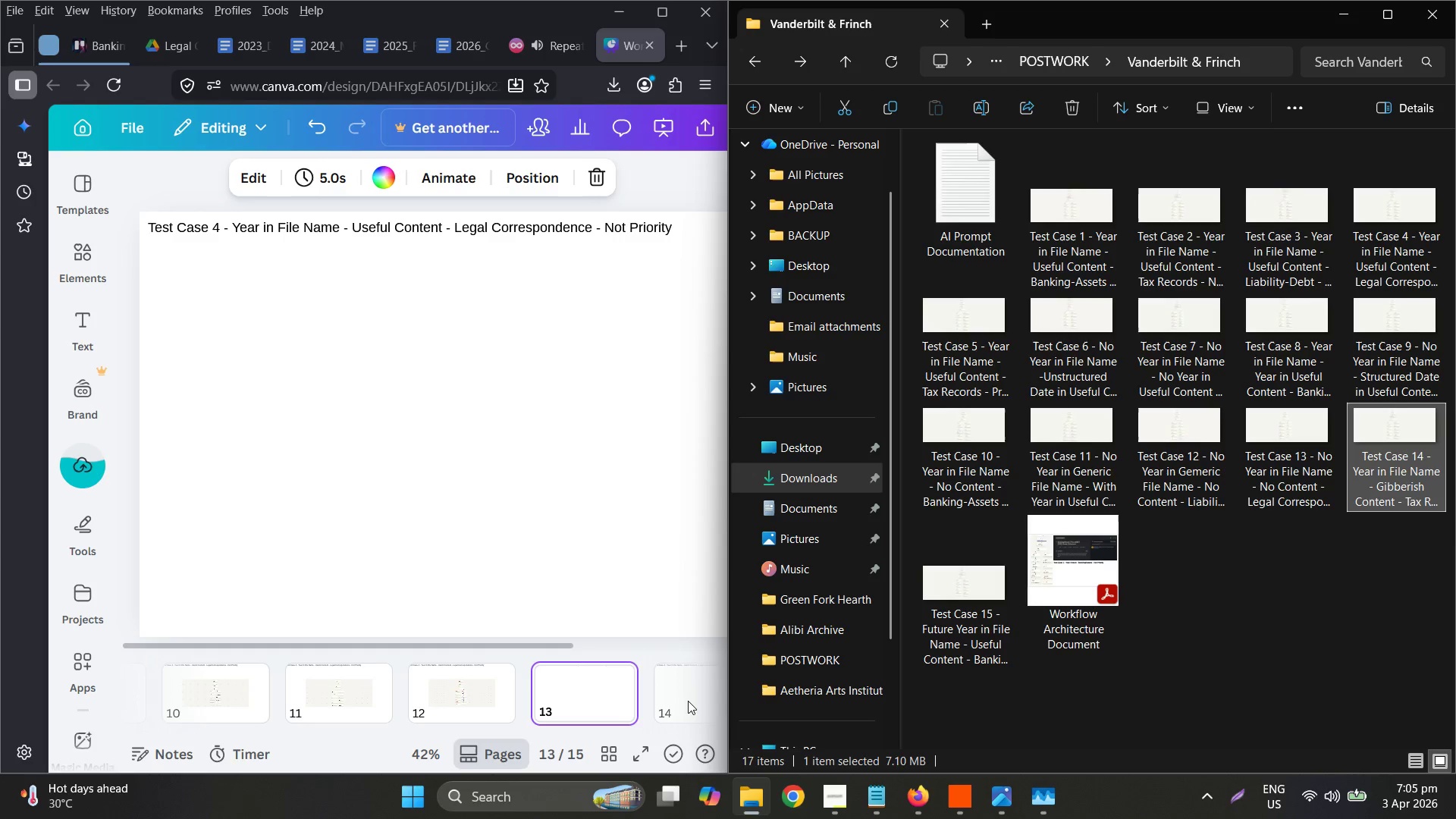 
left_click([688, 686])
 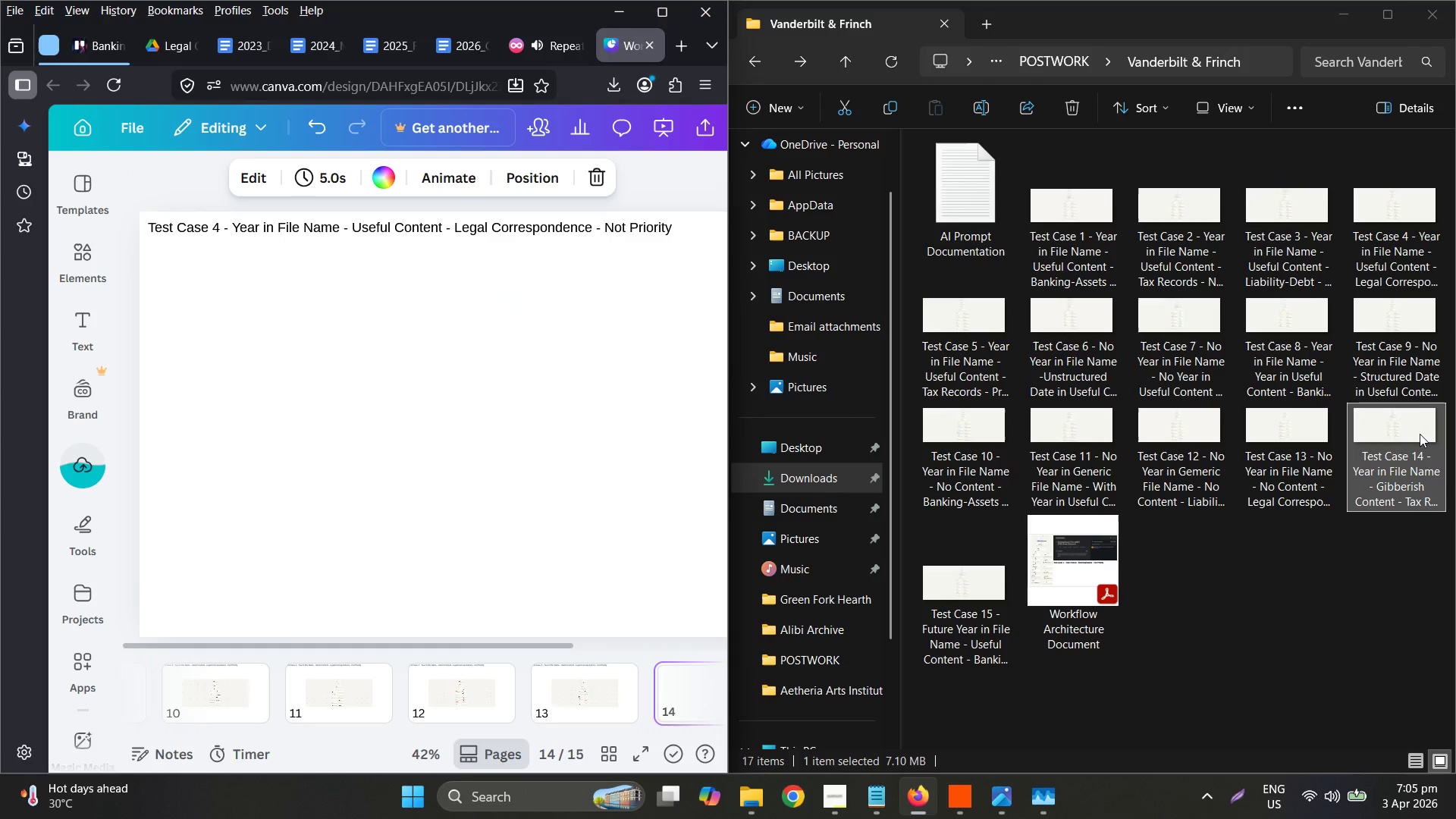 
left_click_drag(start_coordinate=[1380, 431], to_coordinate=[467, 451])
 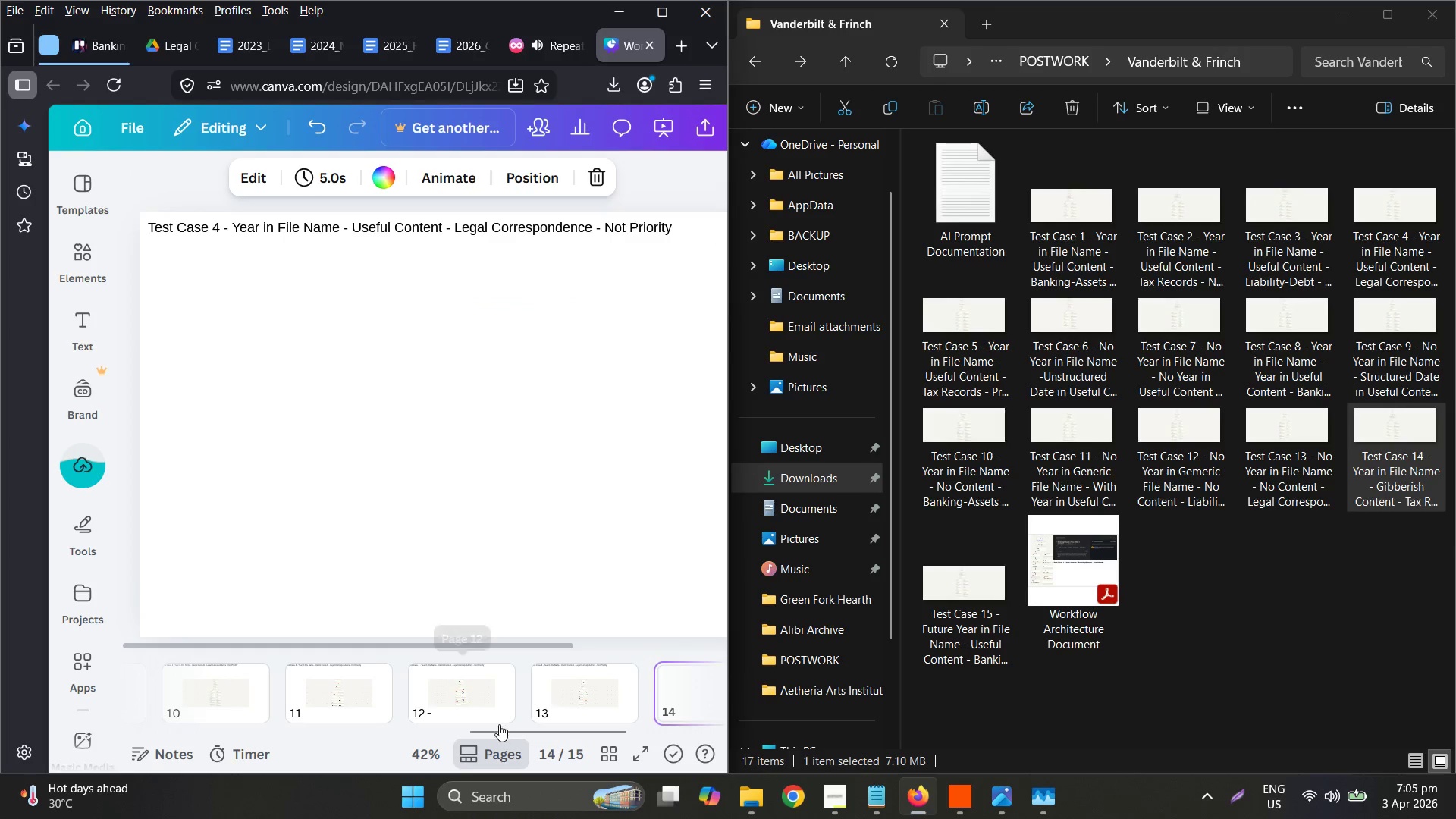 
left_click_drag(start_coordinate=[510, 730], to_coordinate=[690, 732])
 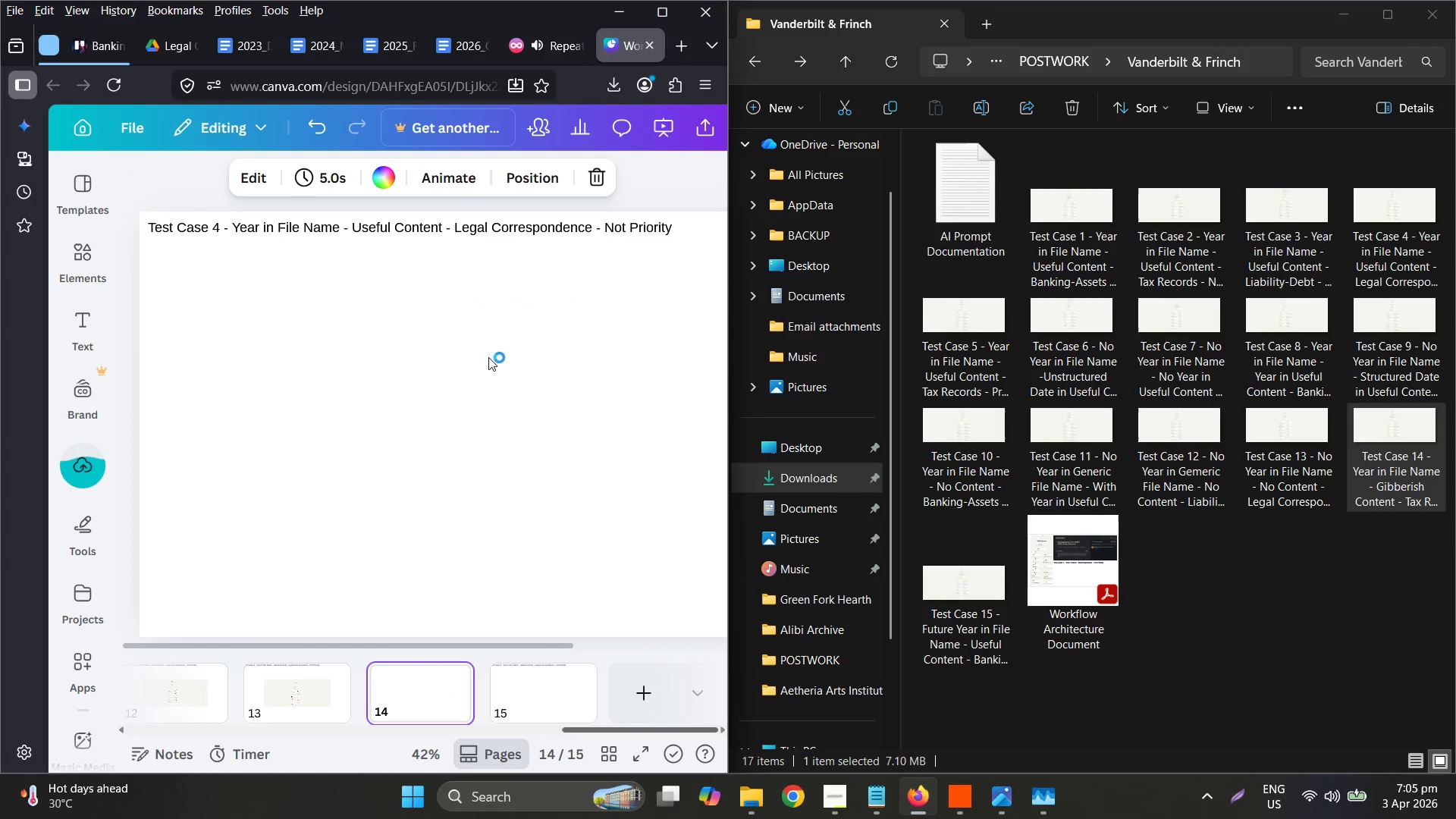 
left_click([500, 686])
 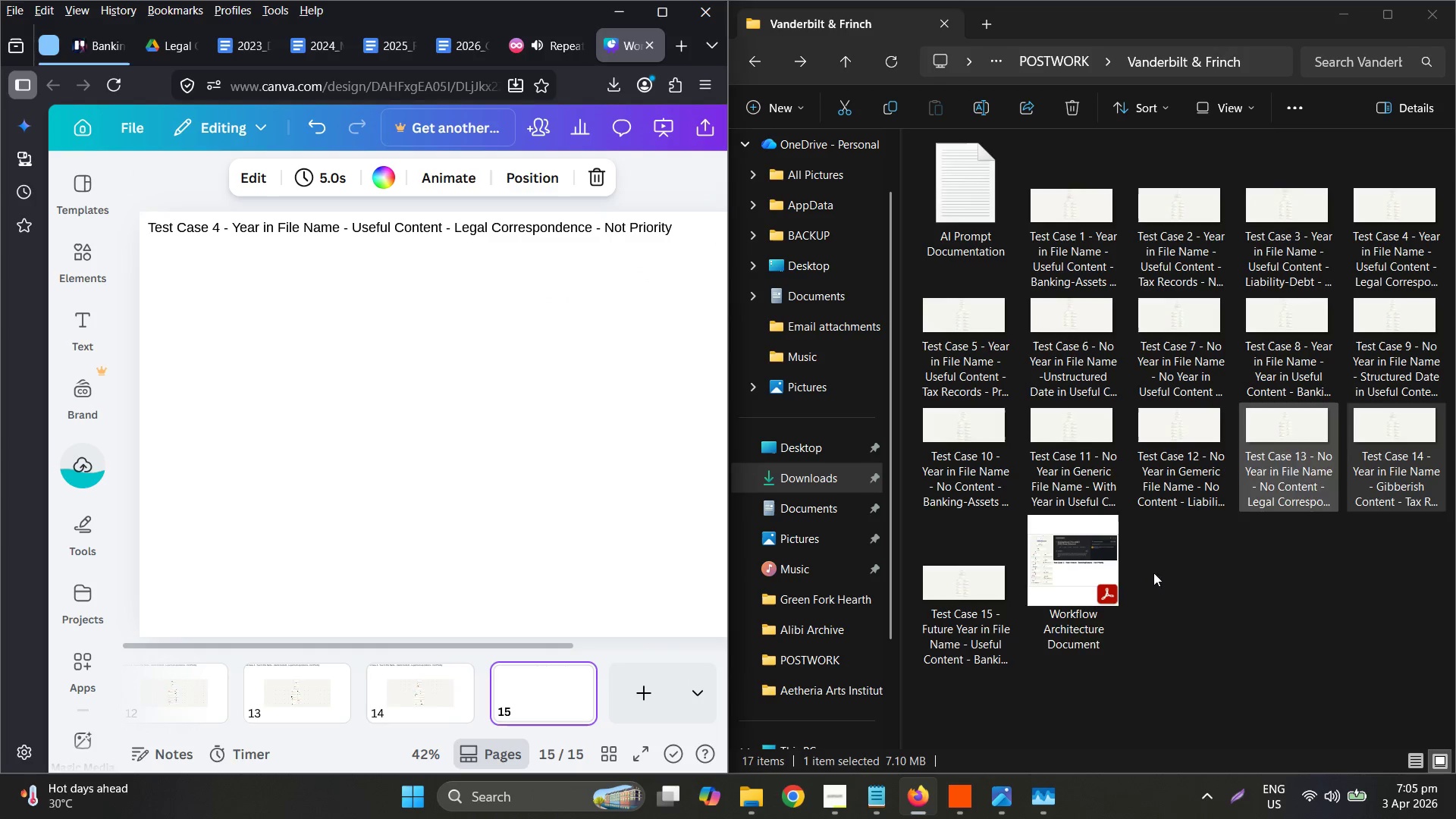 
left_click([923, 587])
 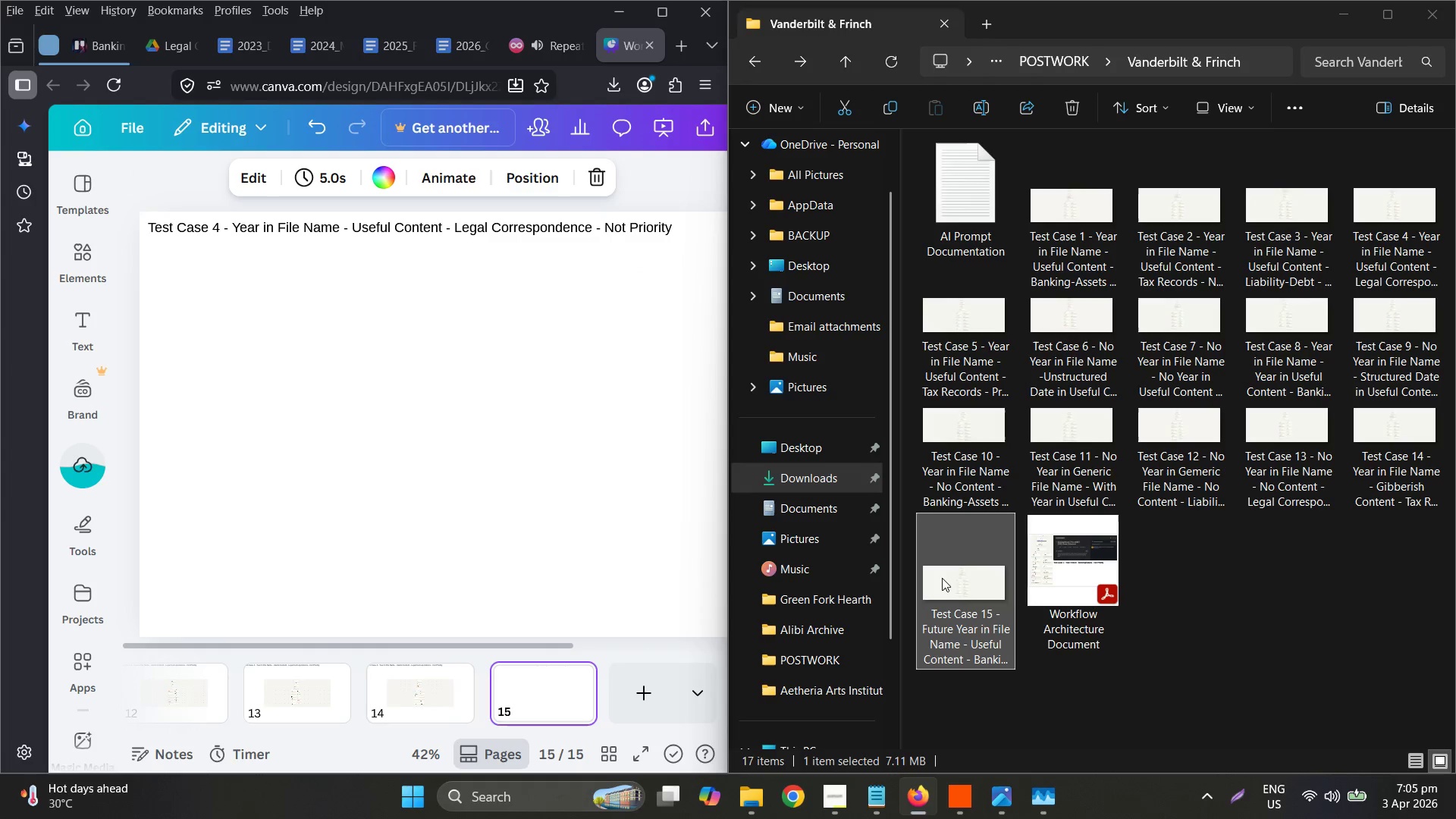 
left_click_drag(start_coordinate=[959, 567], to_coordinate=[406, 513])
 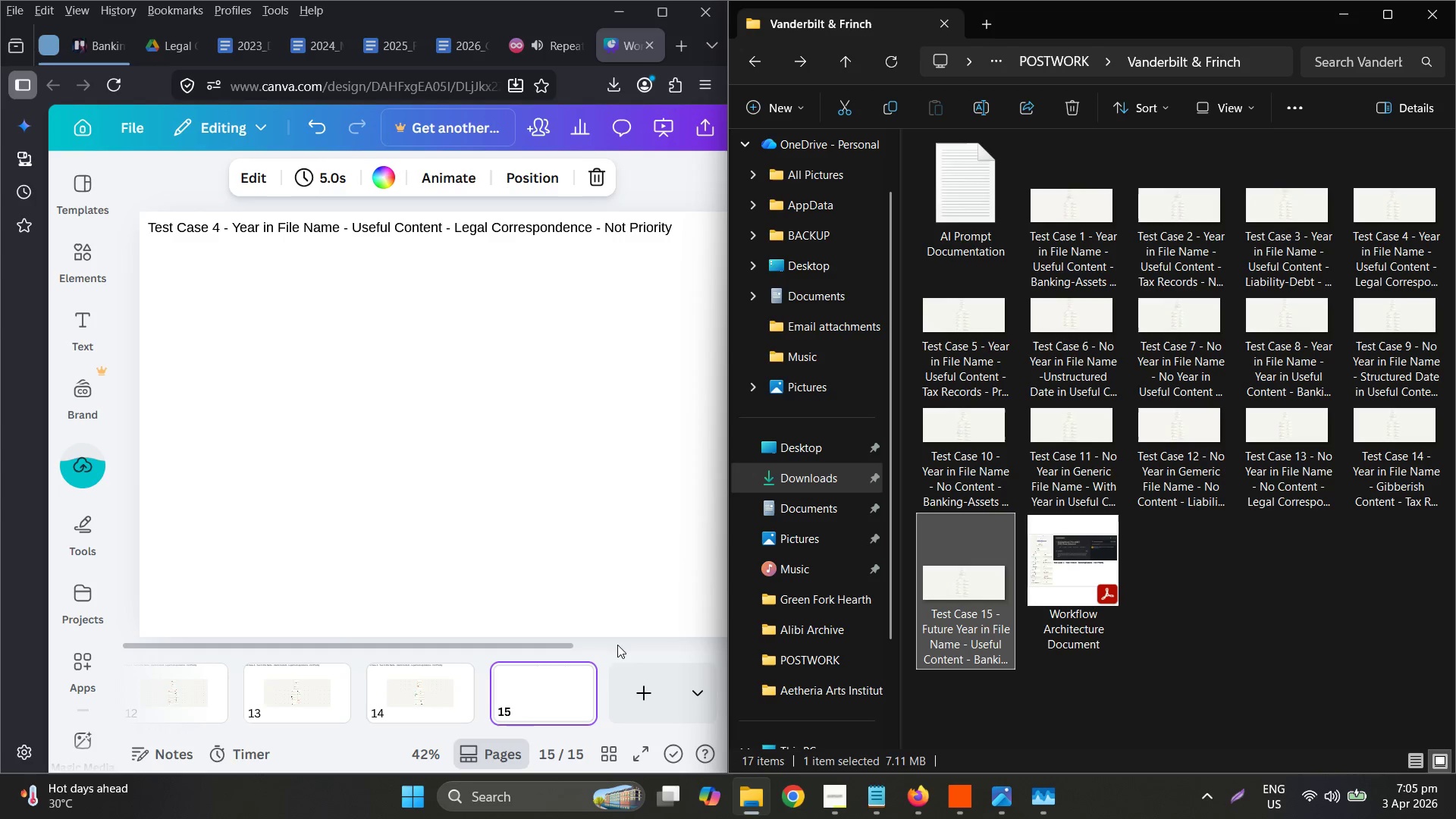 
left_click_drag(start_coordinate=[558, 645], to_coordinate=[249, 645])
 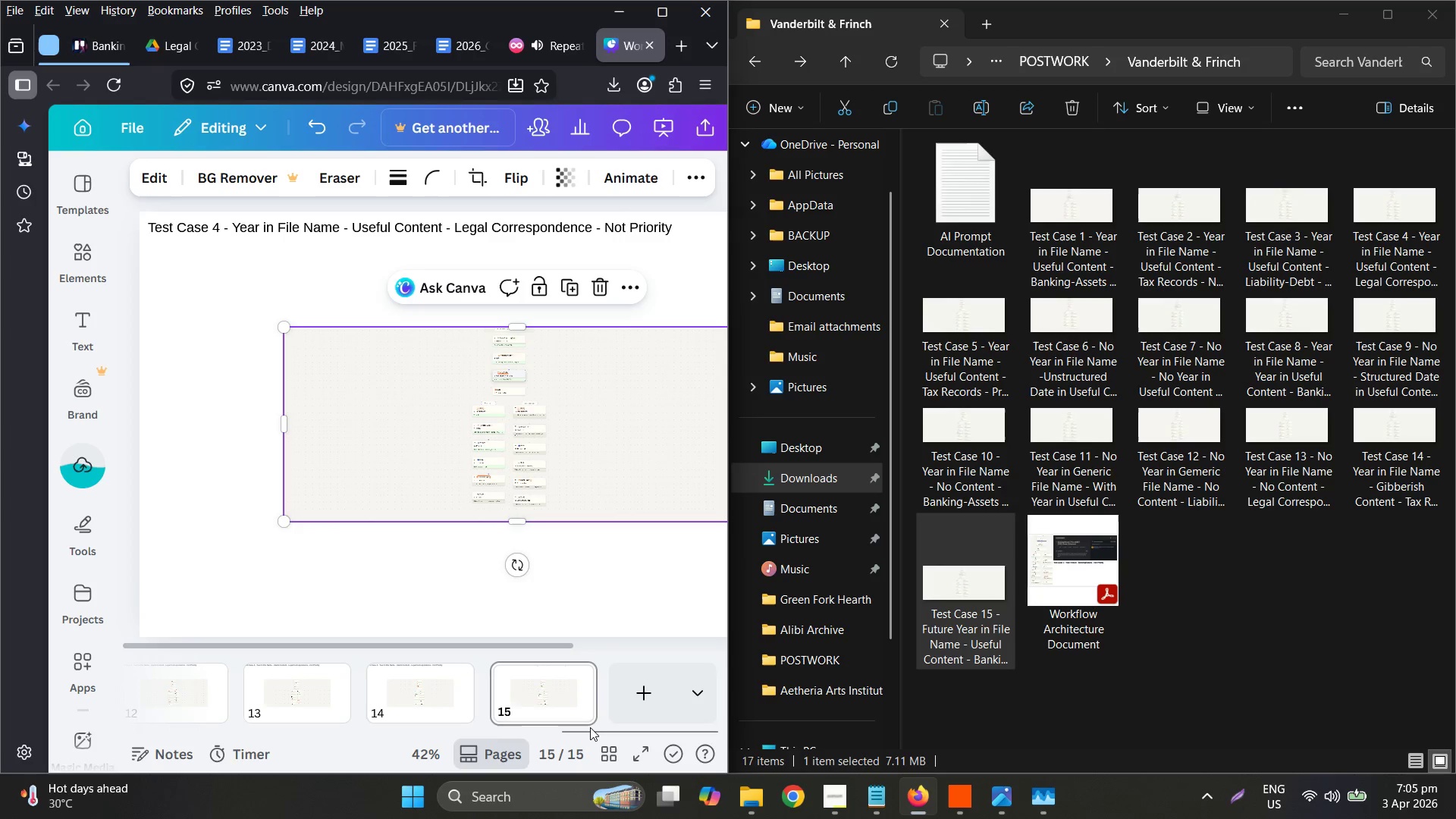 
left_click_drag(start_coordinate=[592, 729], to_coordinate=[217, 726])
 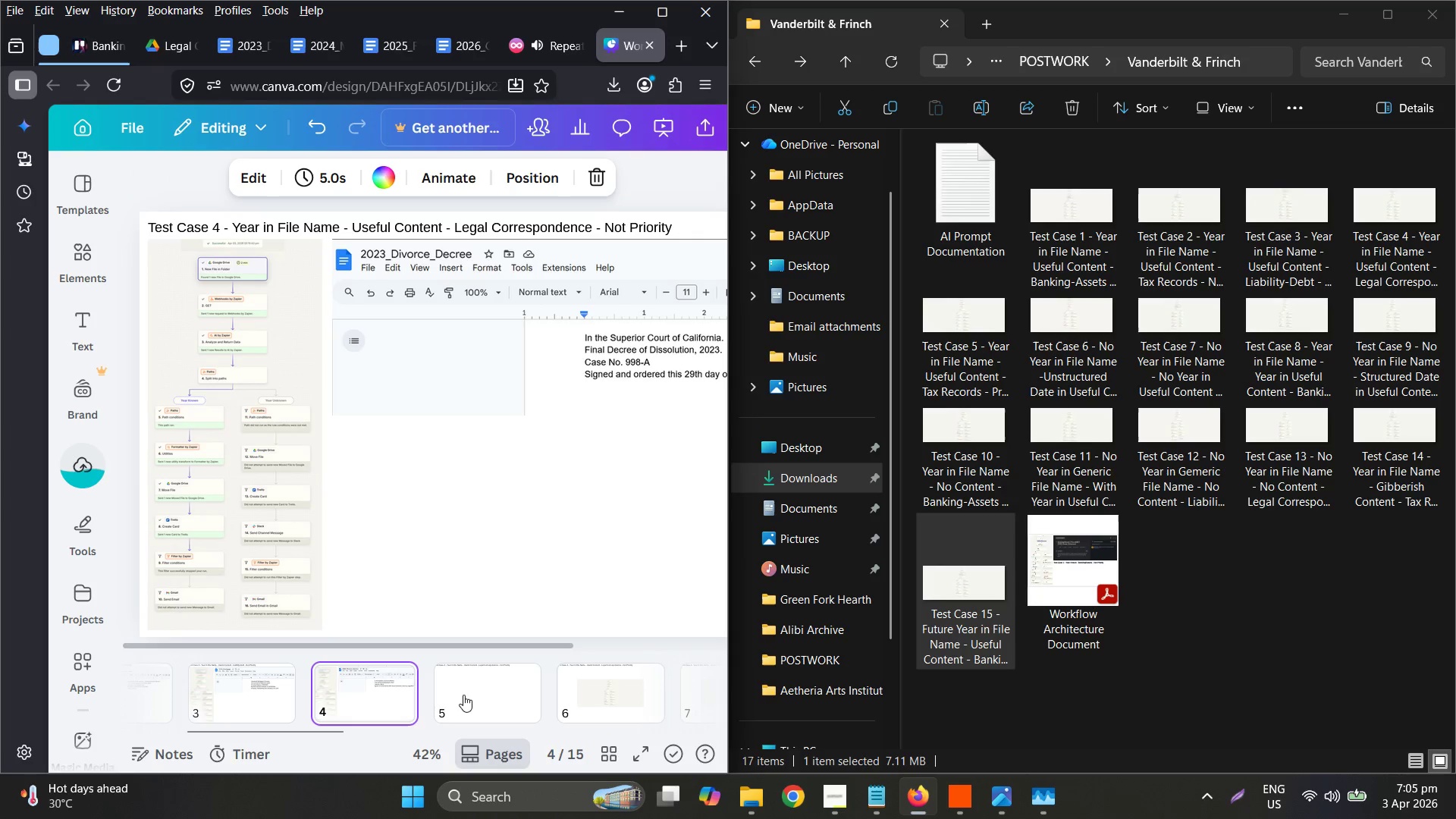 
left_click([463, 695])
 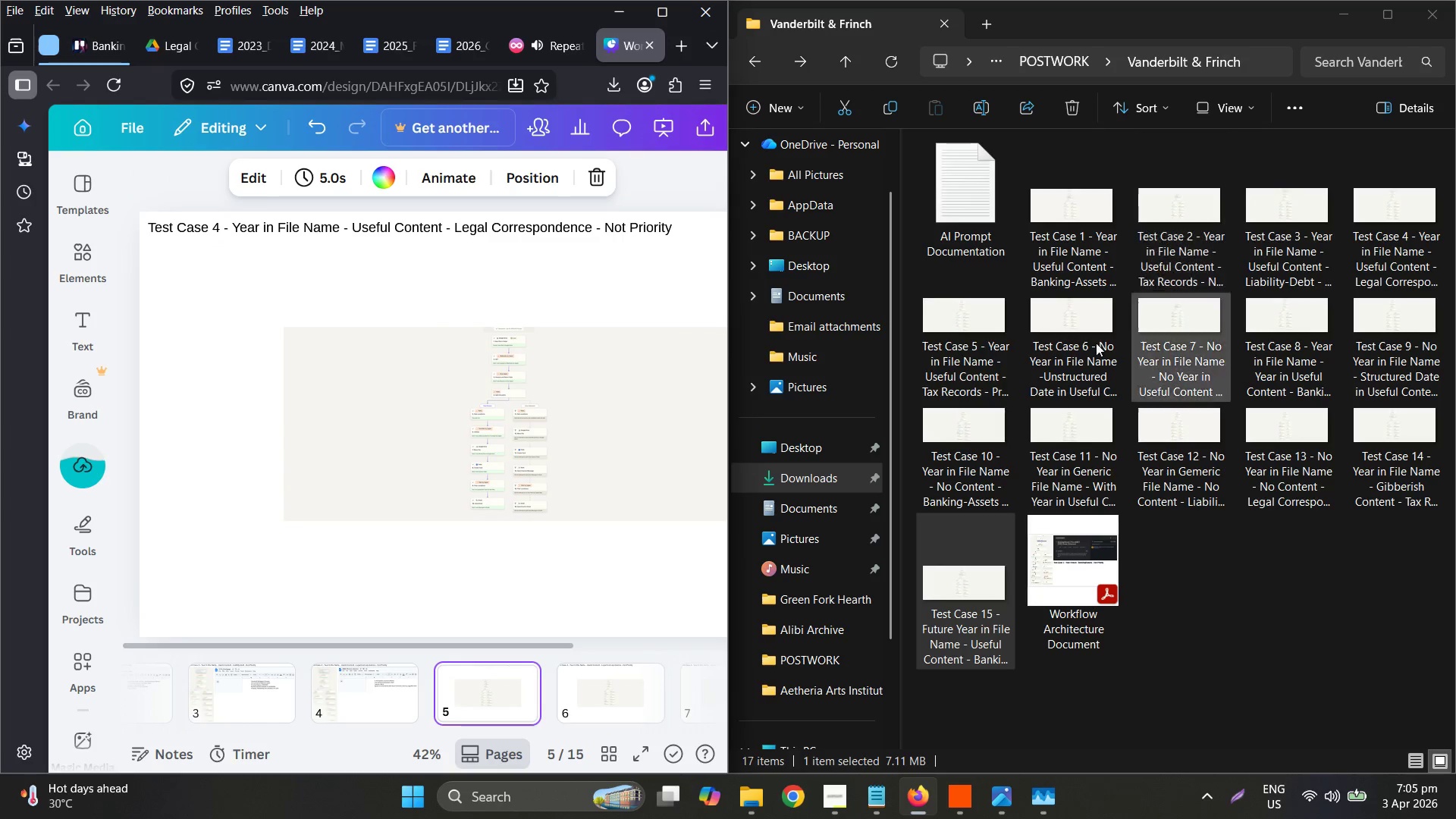 
right_click([983, 359])
 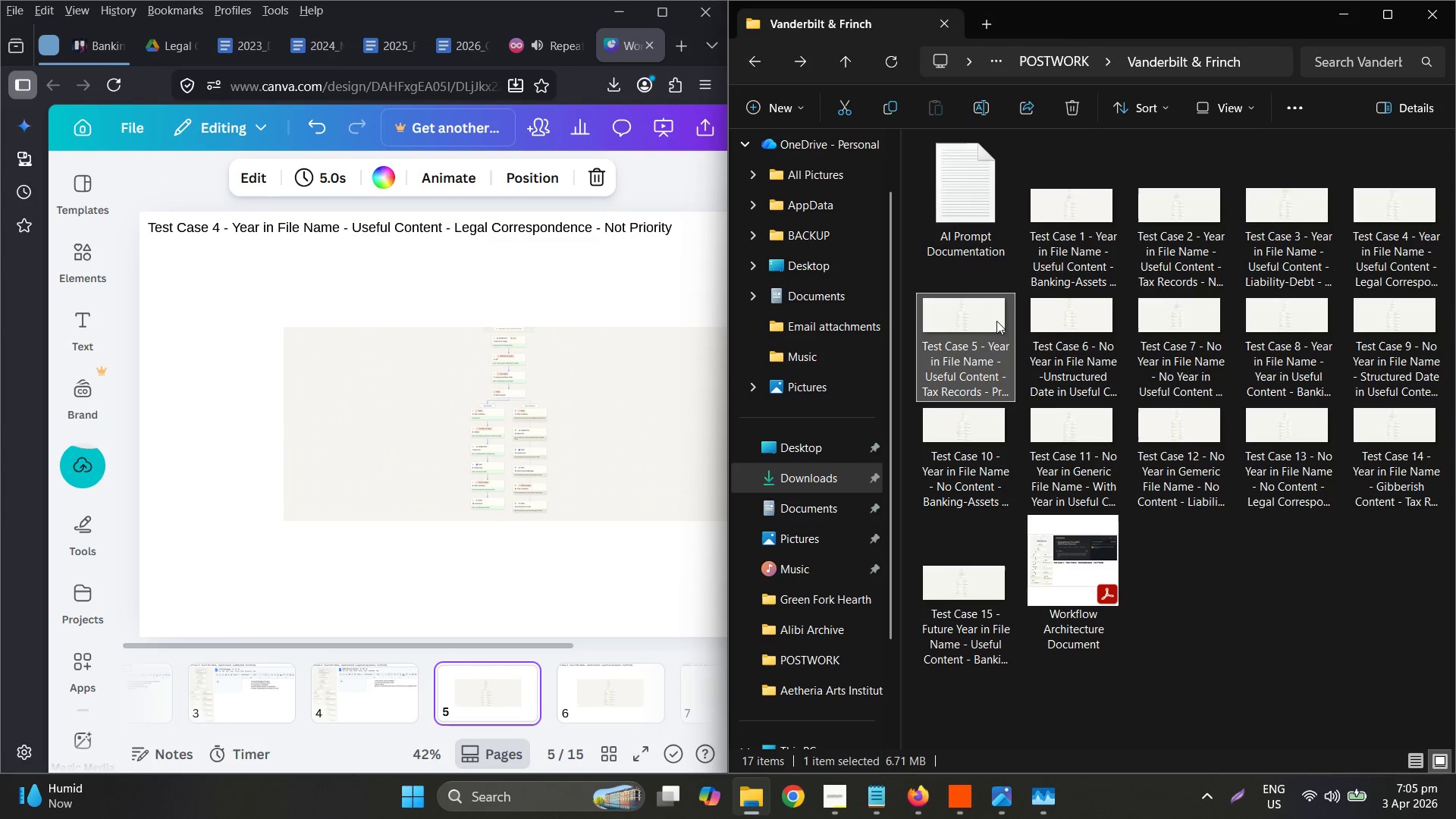 
right_click([984, 311])
 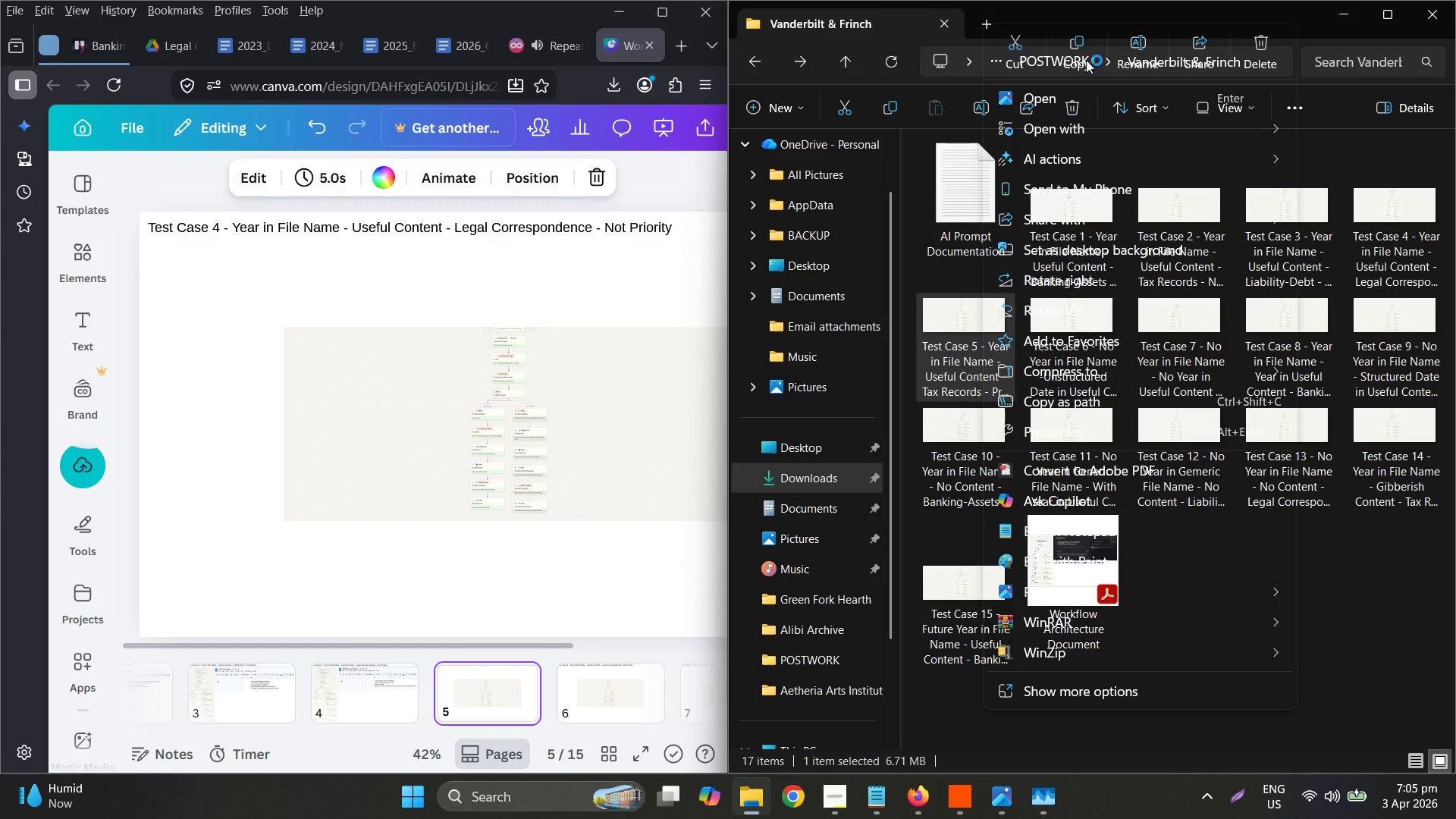 
left_click([1134, 45])
 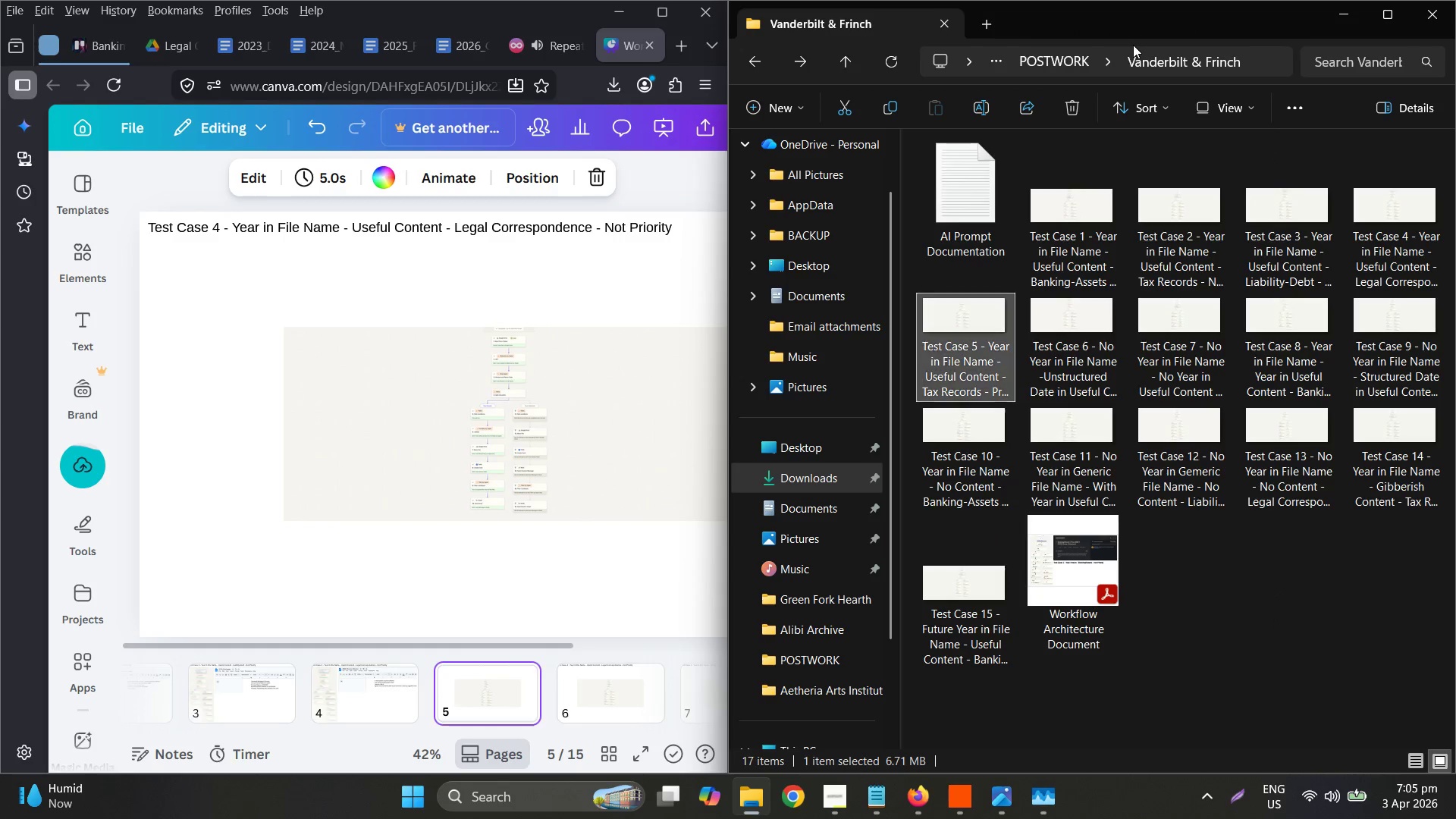 
key(Control+ControlLeft)
 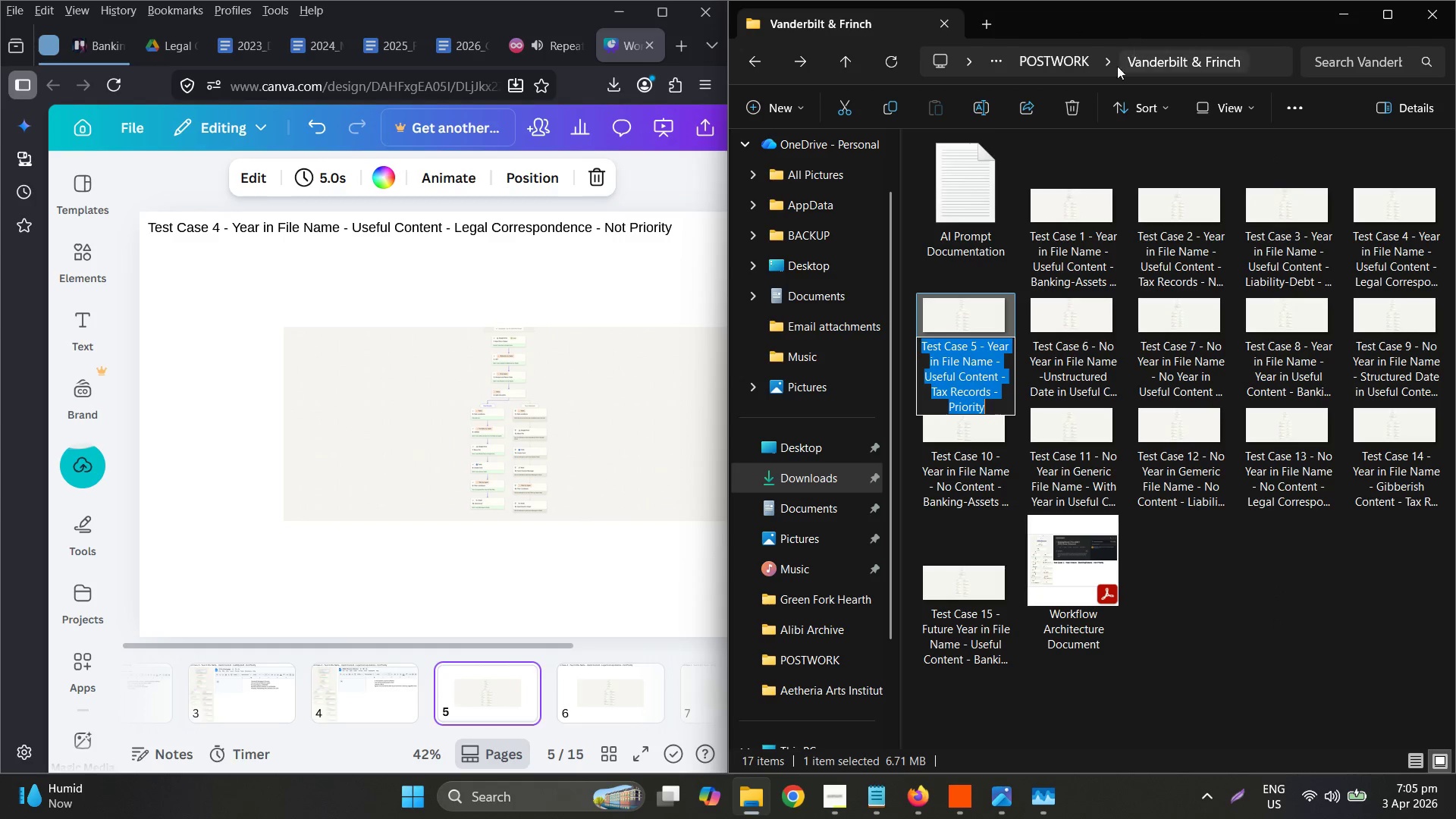 
key(Control+C)
 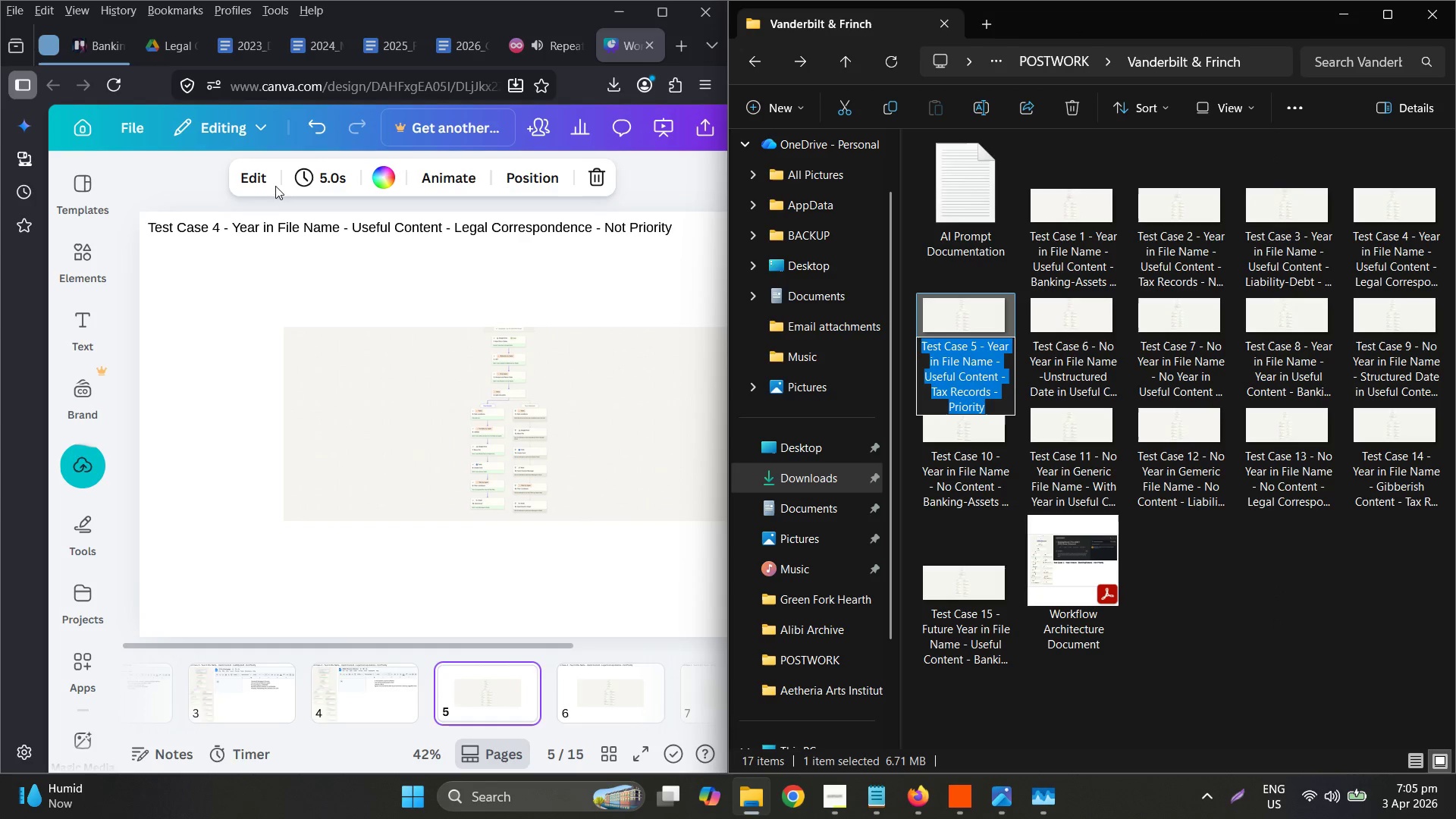 
left_click([269, 223])
 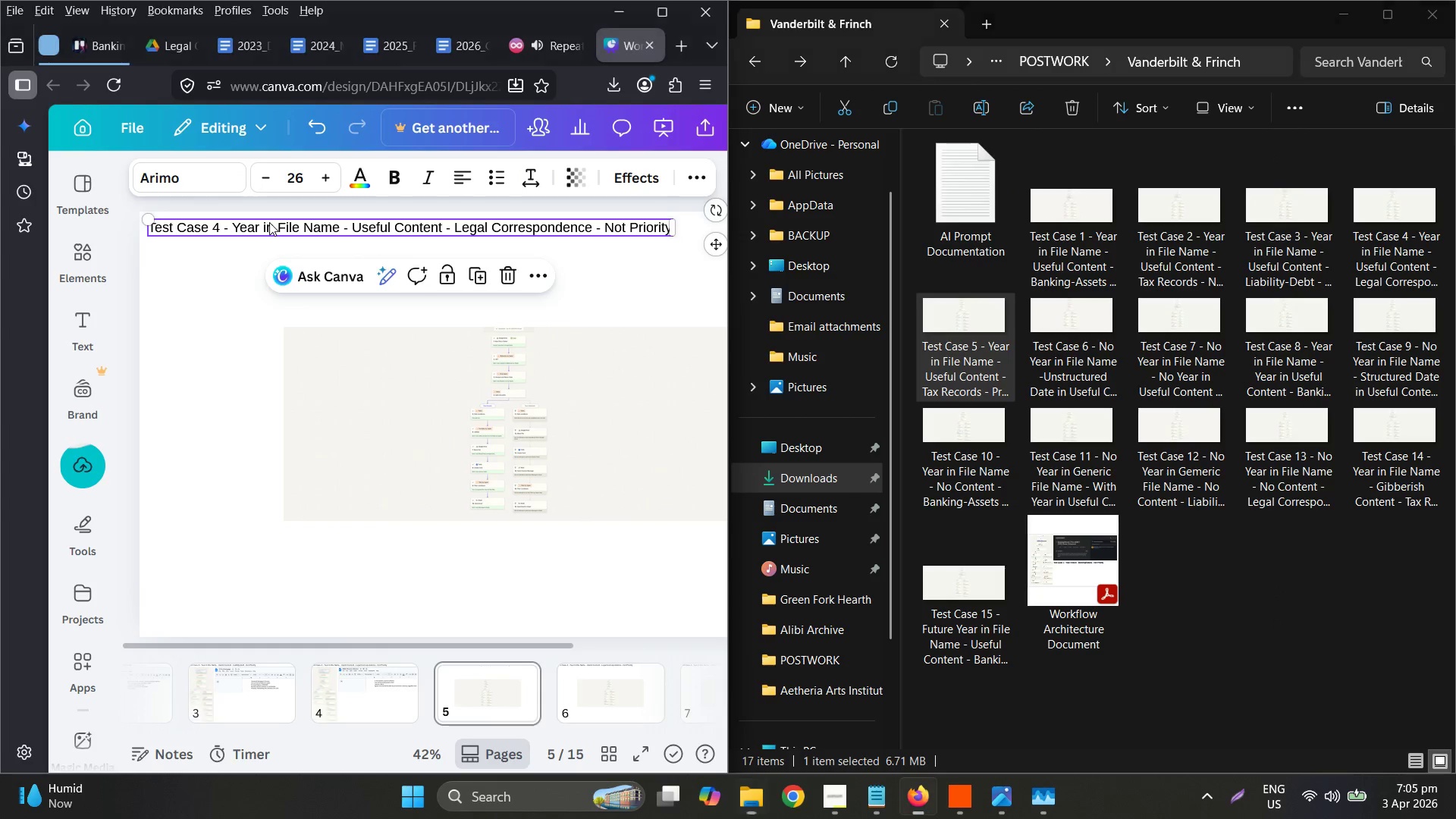 
triple_click([269, 222])
 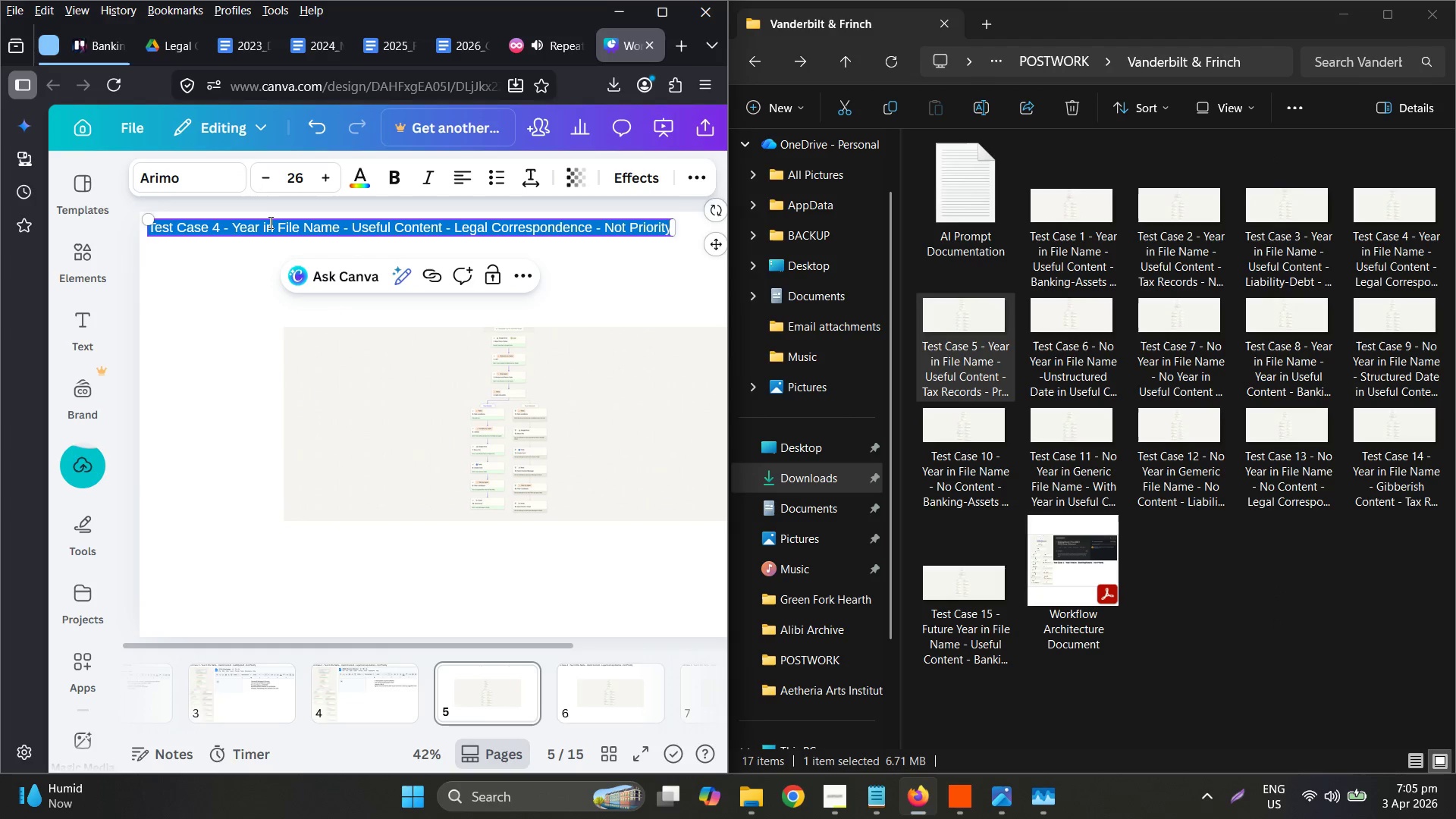 
key(Control+ControlLeft)
 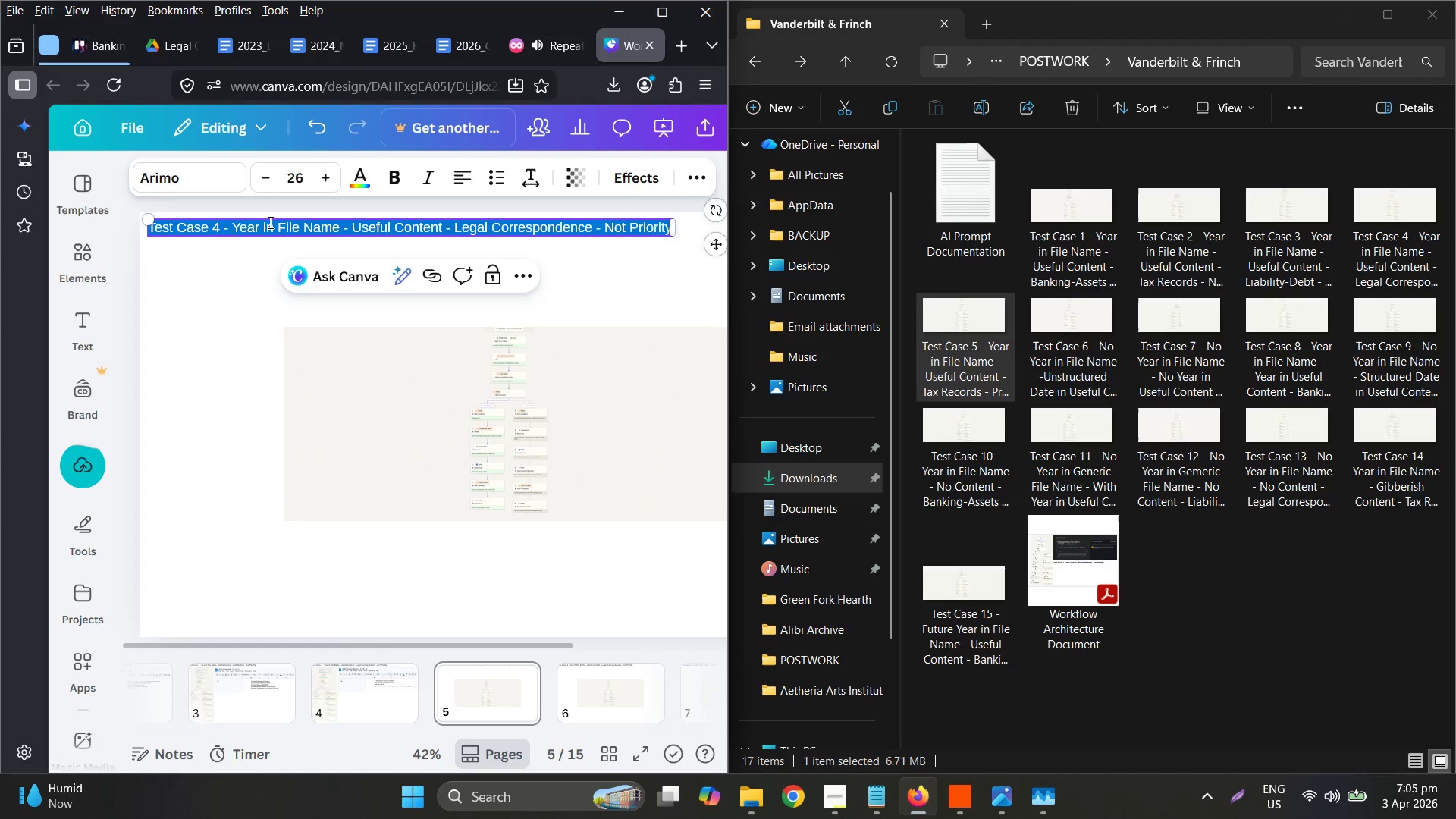 
key(Control+V)
 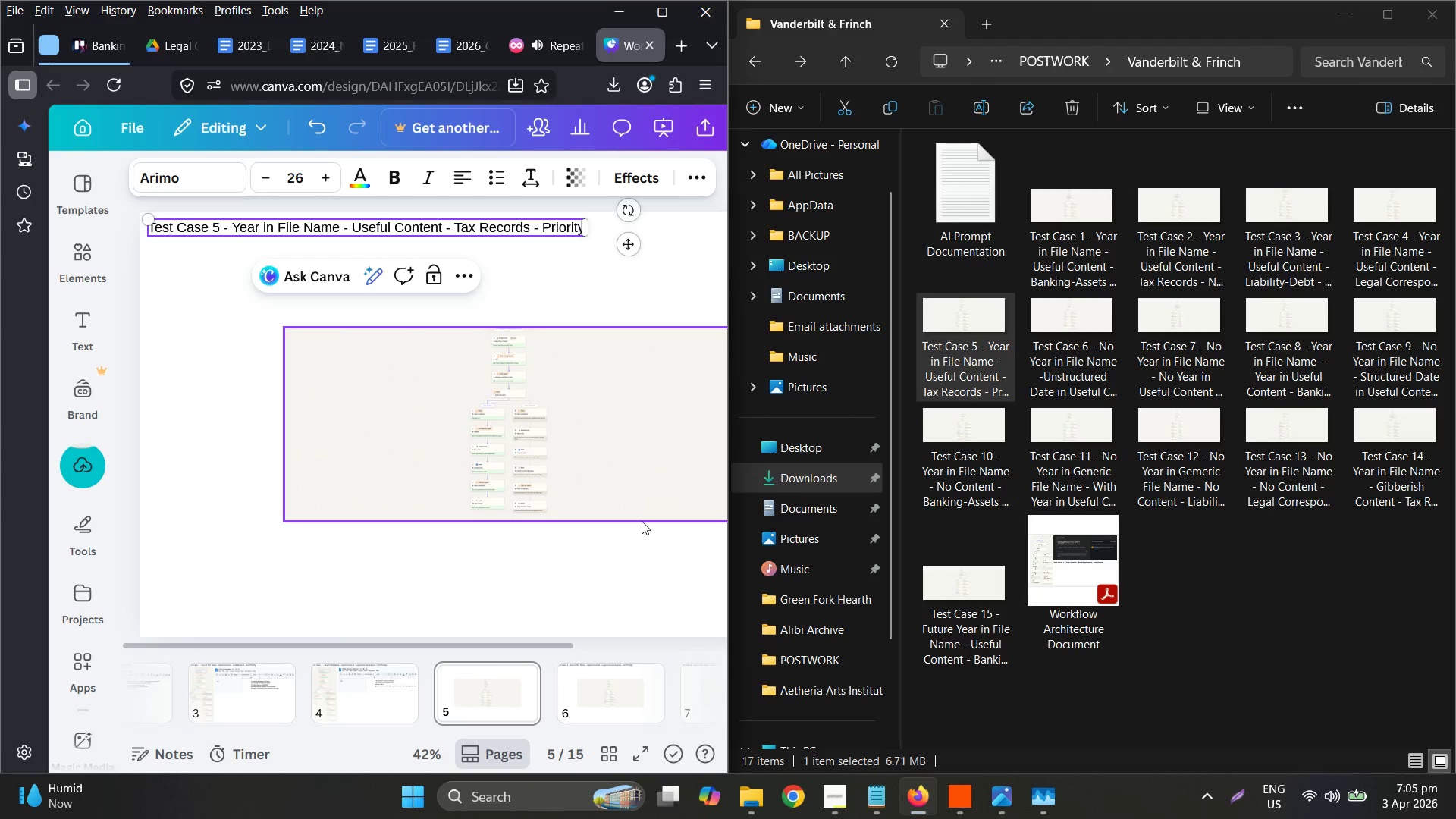 
left_click([570, 664])
 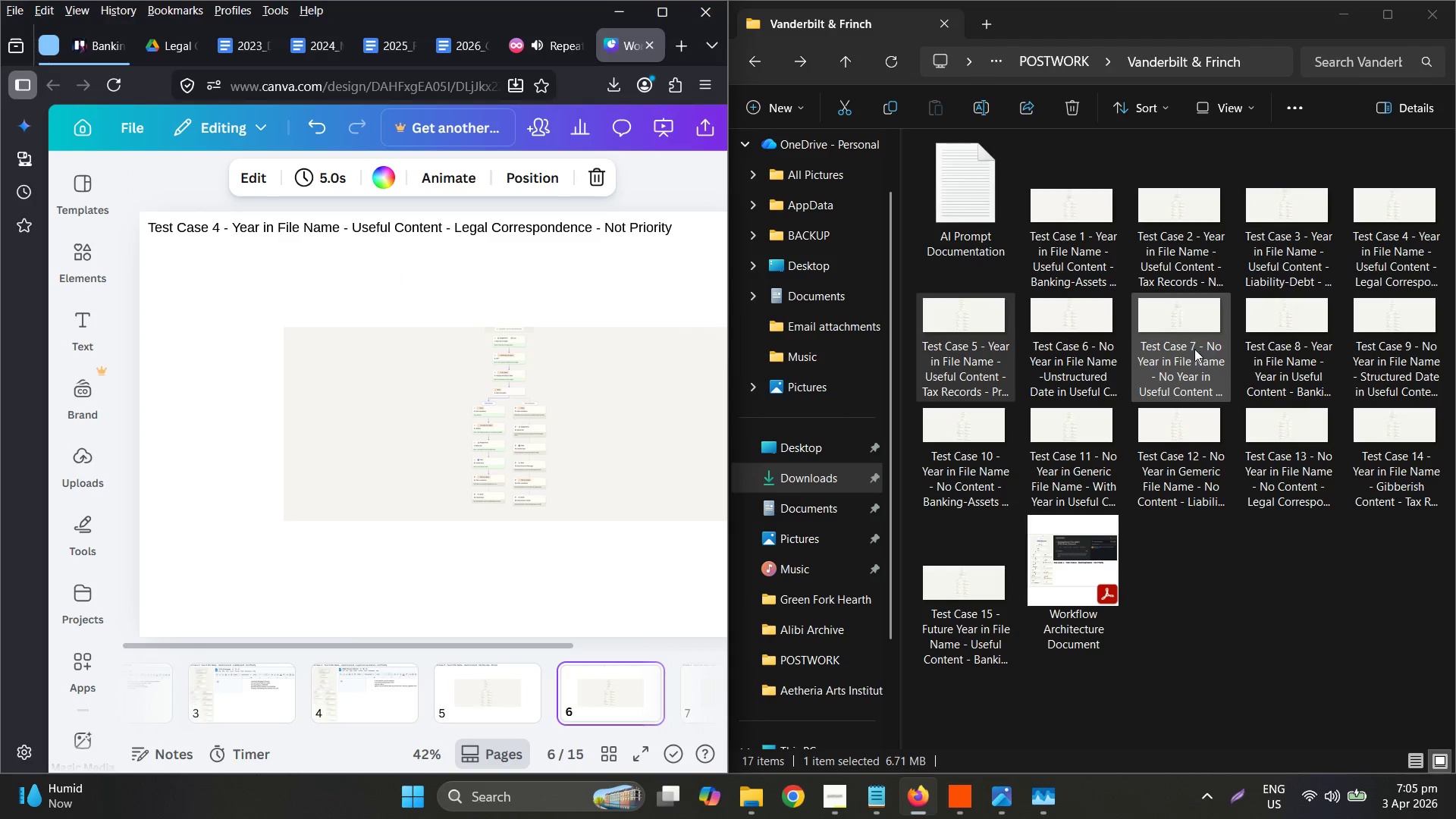 
left_click([1059, 347])
 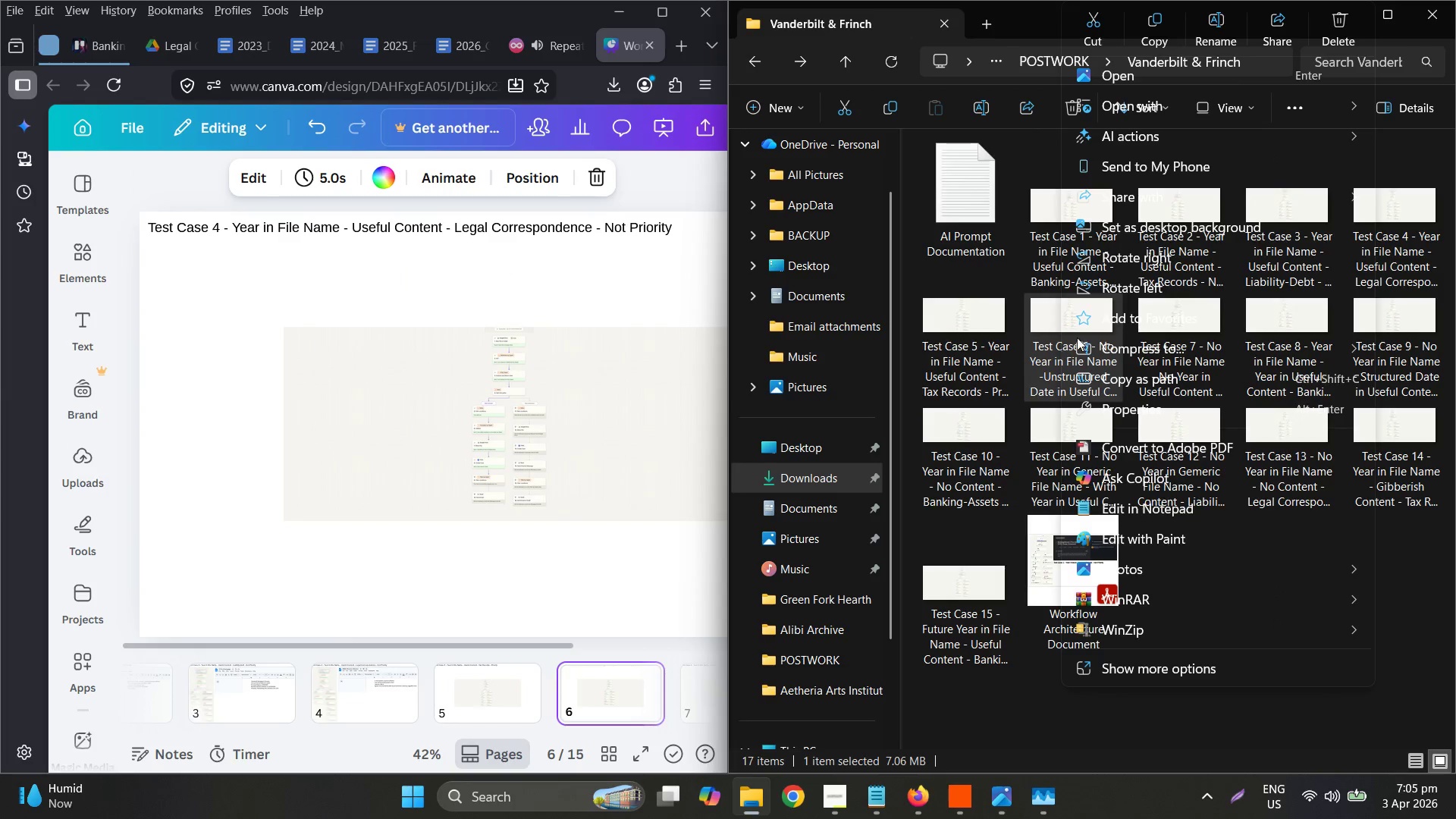 
left_click([1224, 17])
 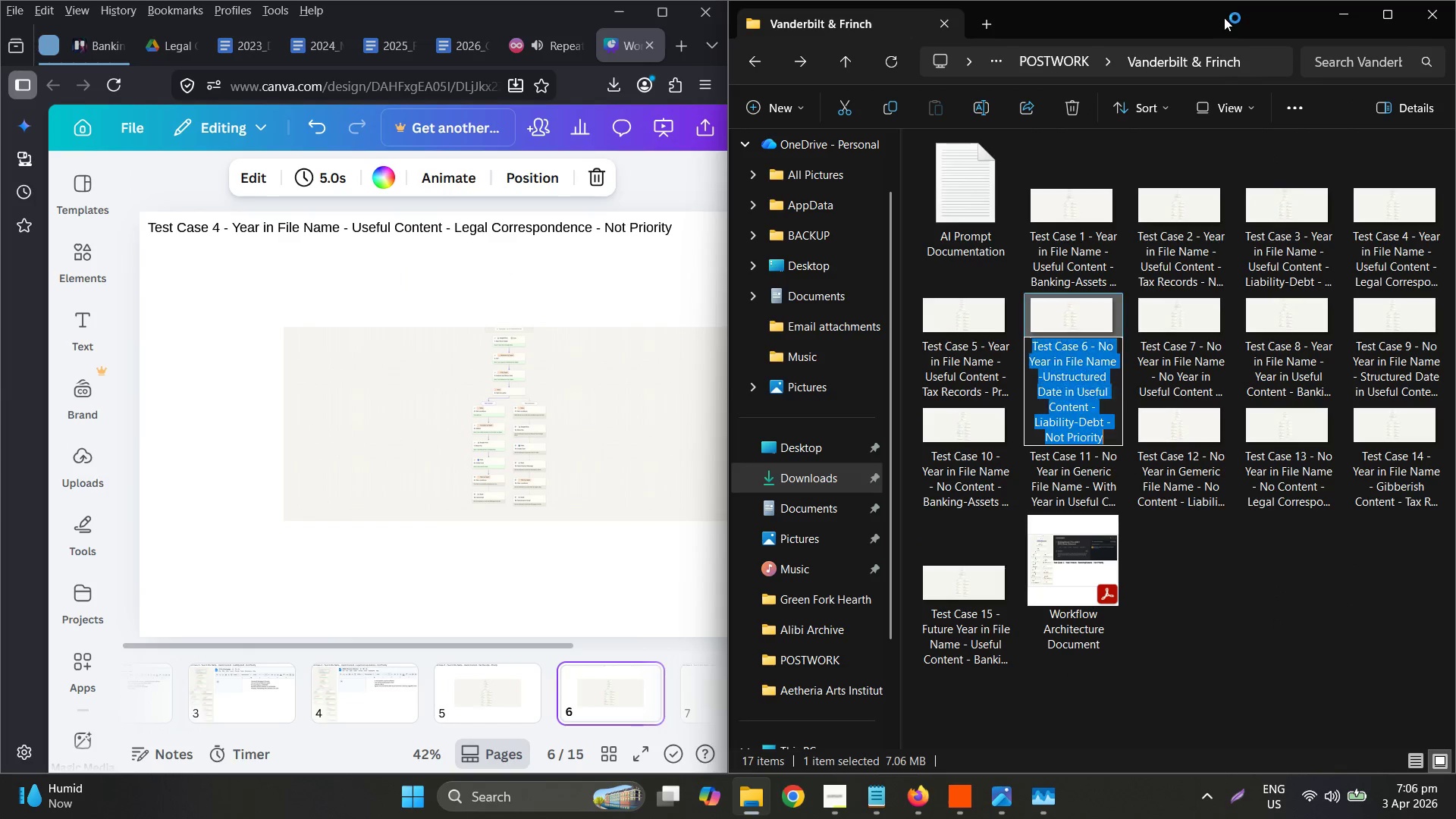 
key(Control+ControlLeft)
 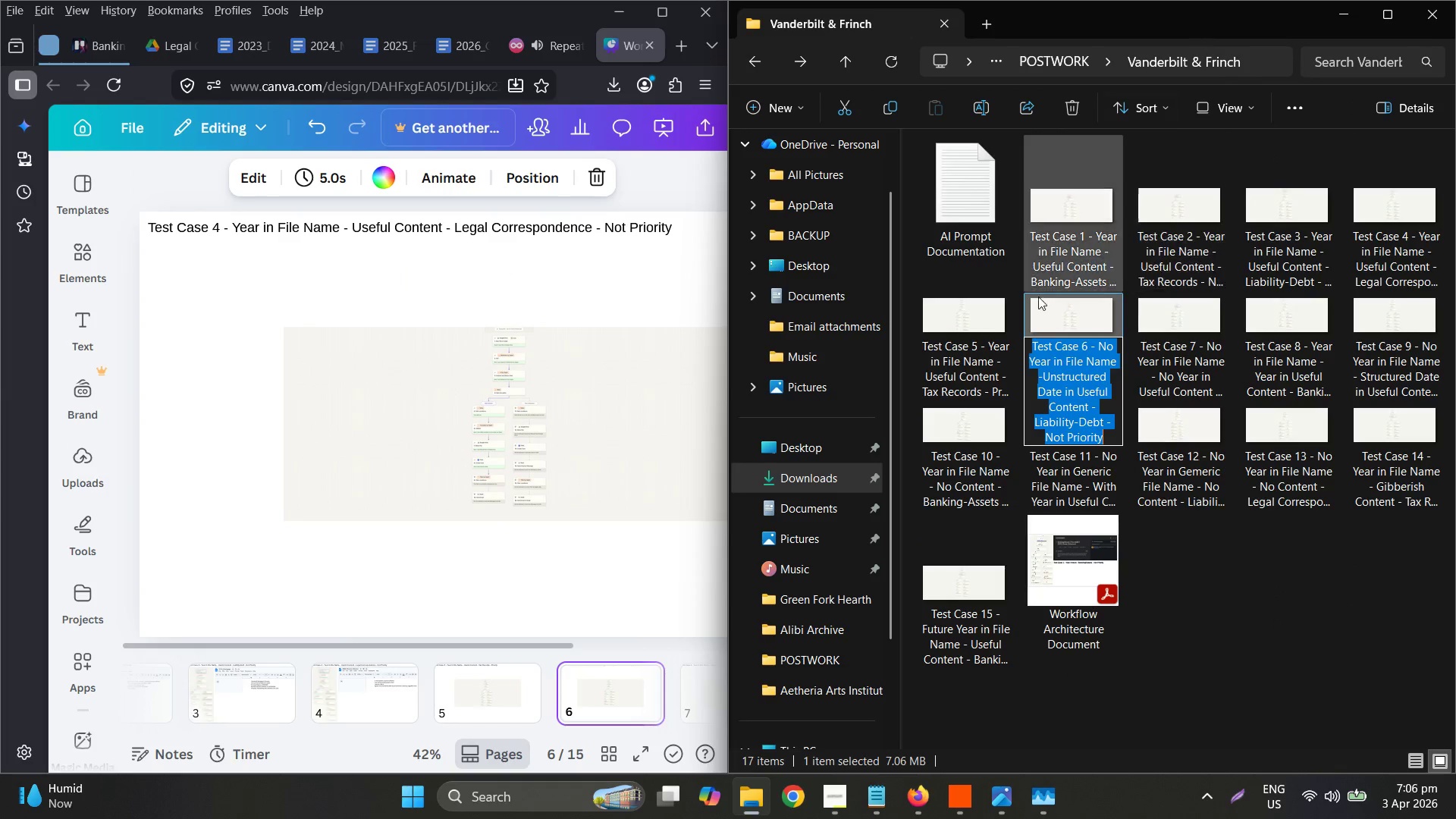 
key(Control+C)
 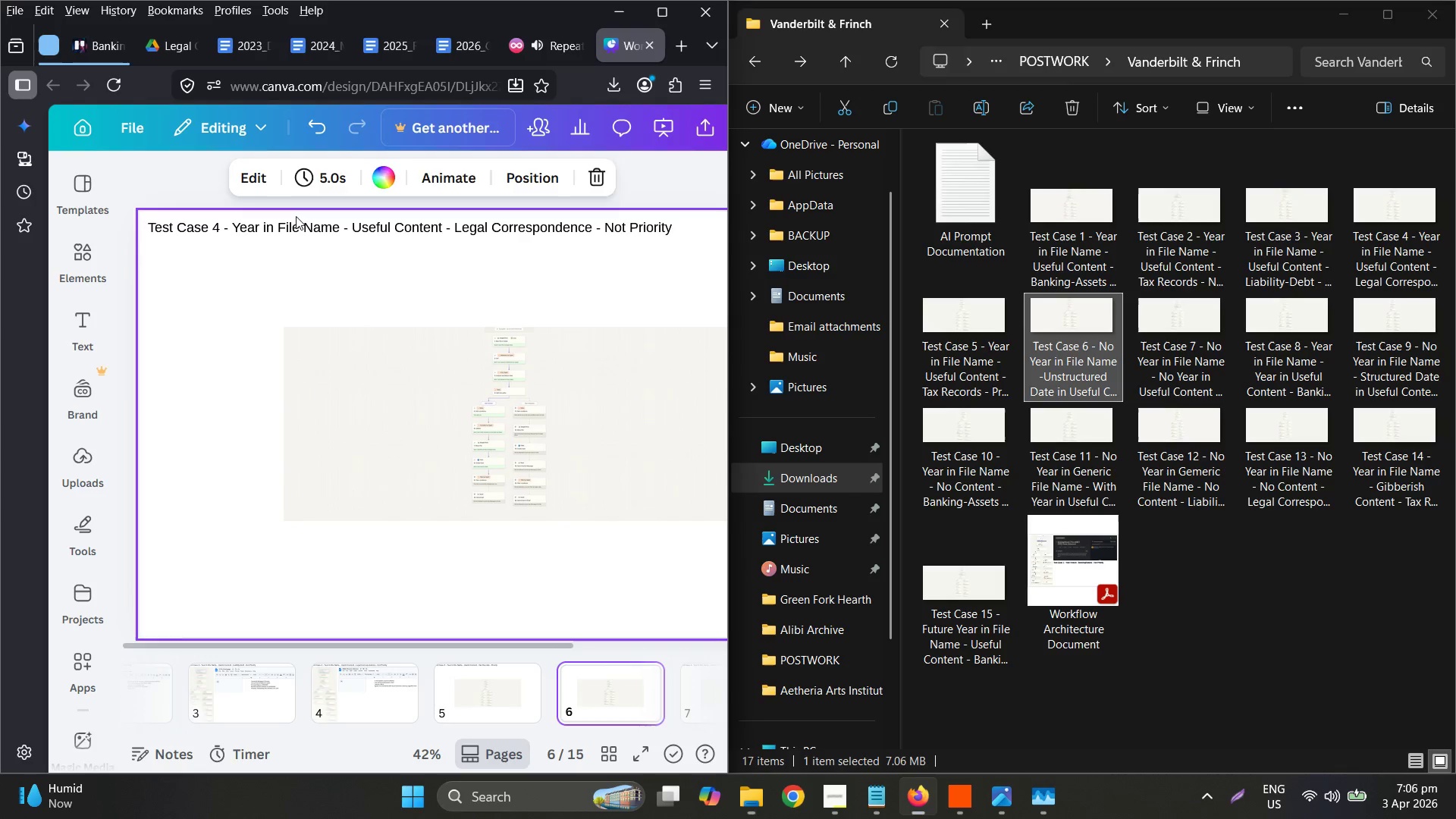 
double_click([300, 224])
 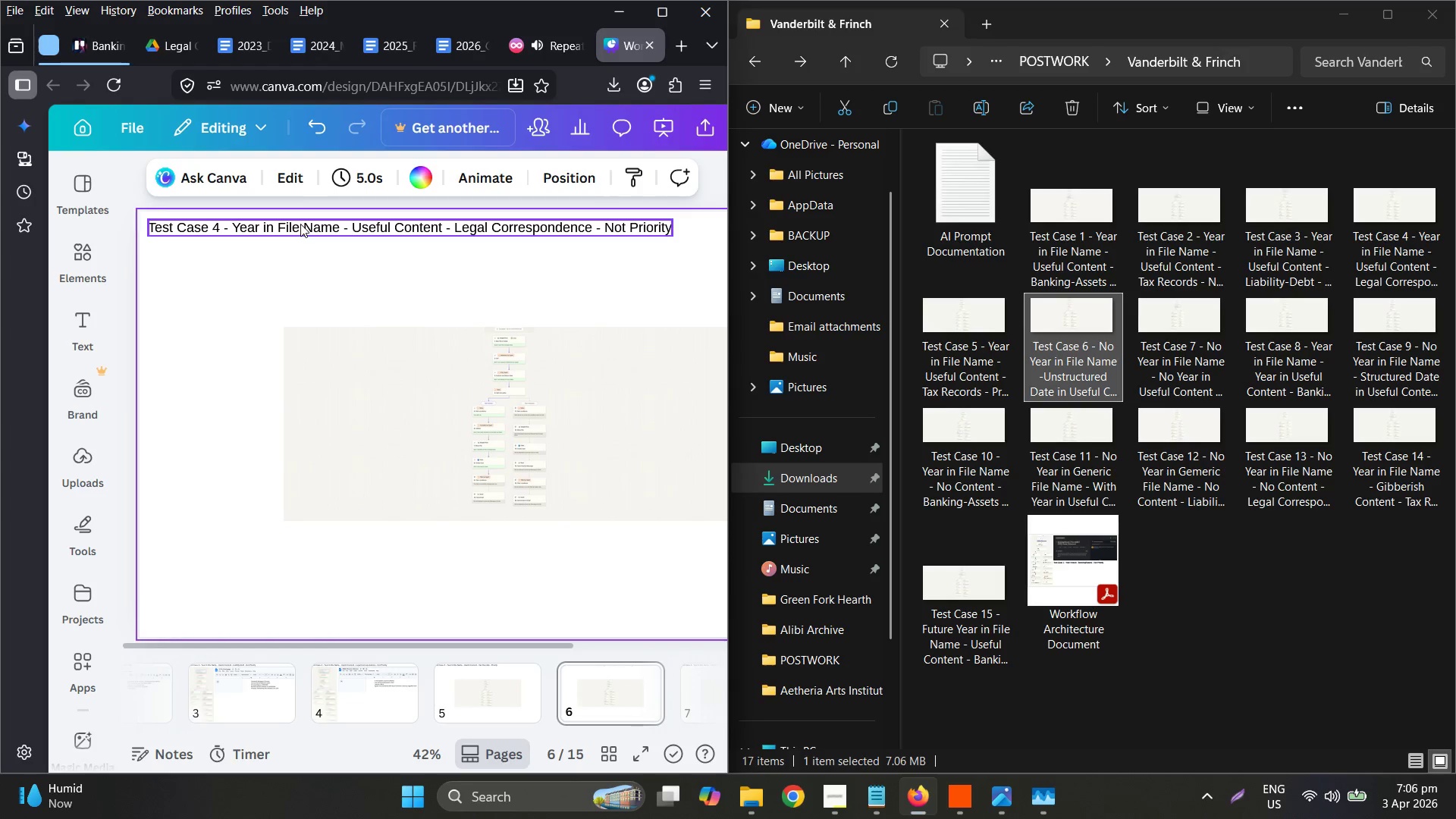 
triple_click([300, 224])
 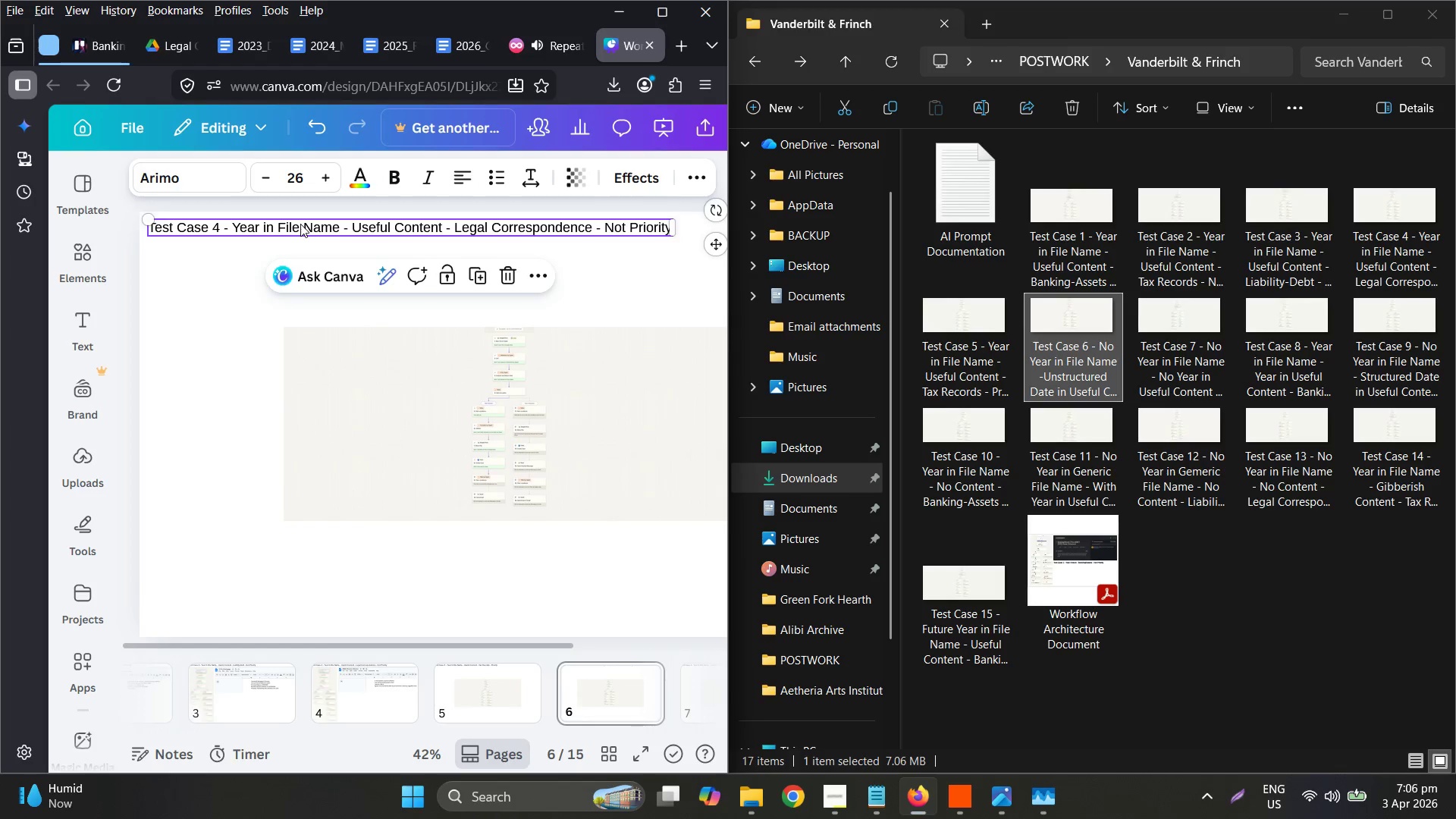 
triple_click([300, 224])
 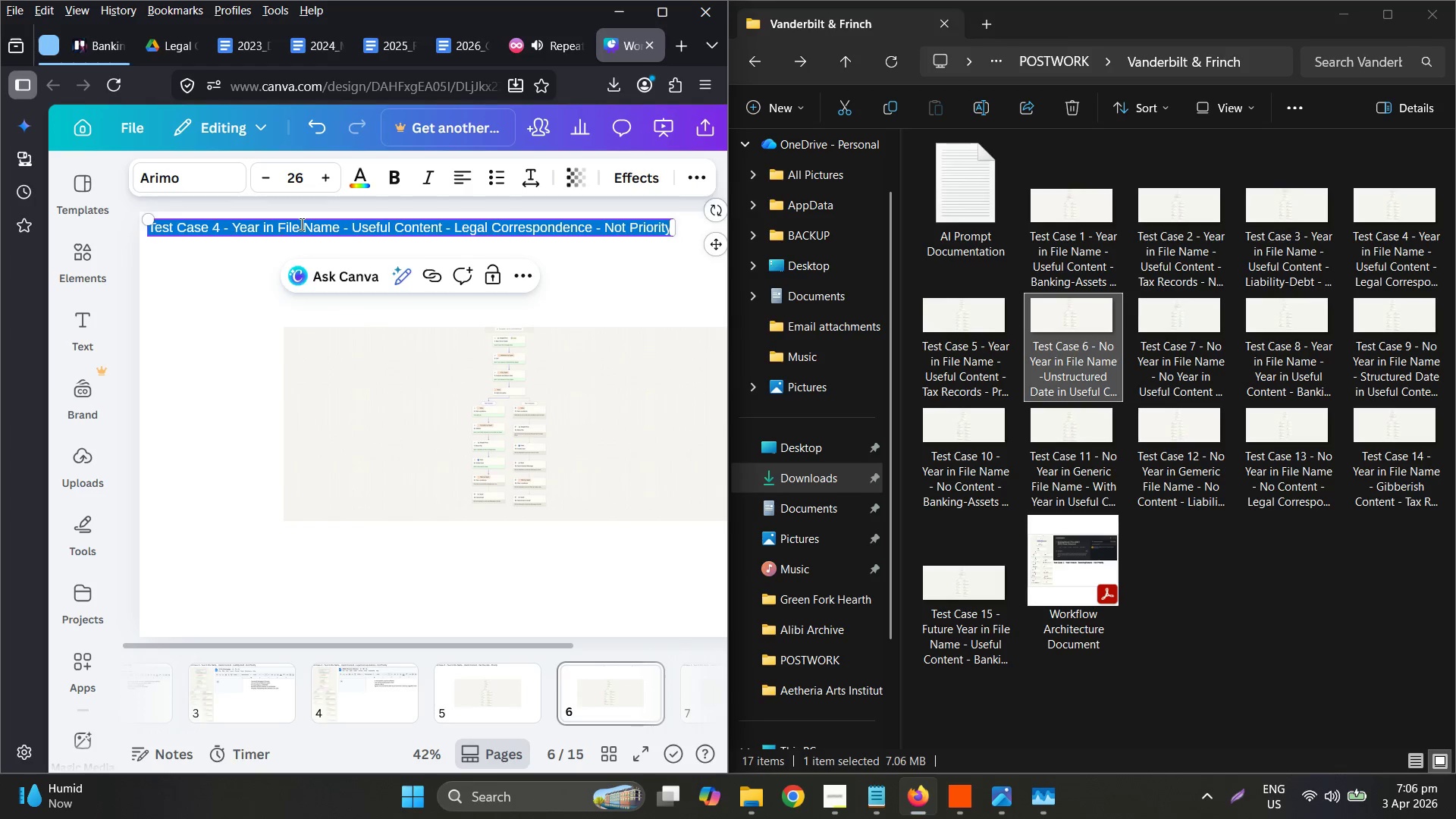 
key(Control+ControlLeft)
 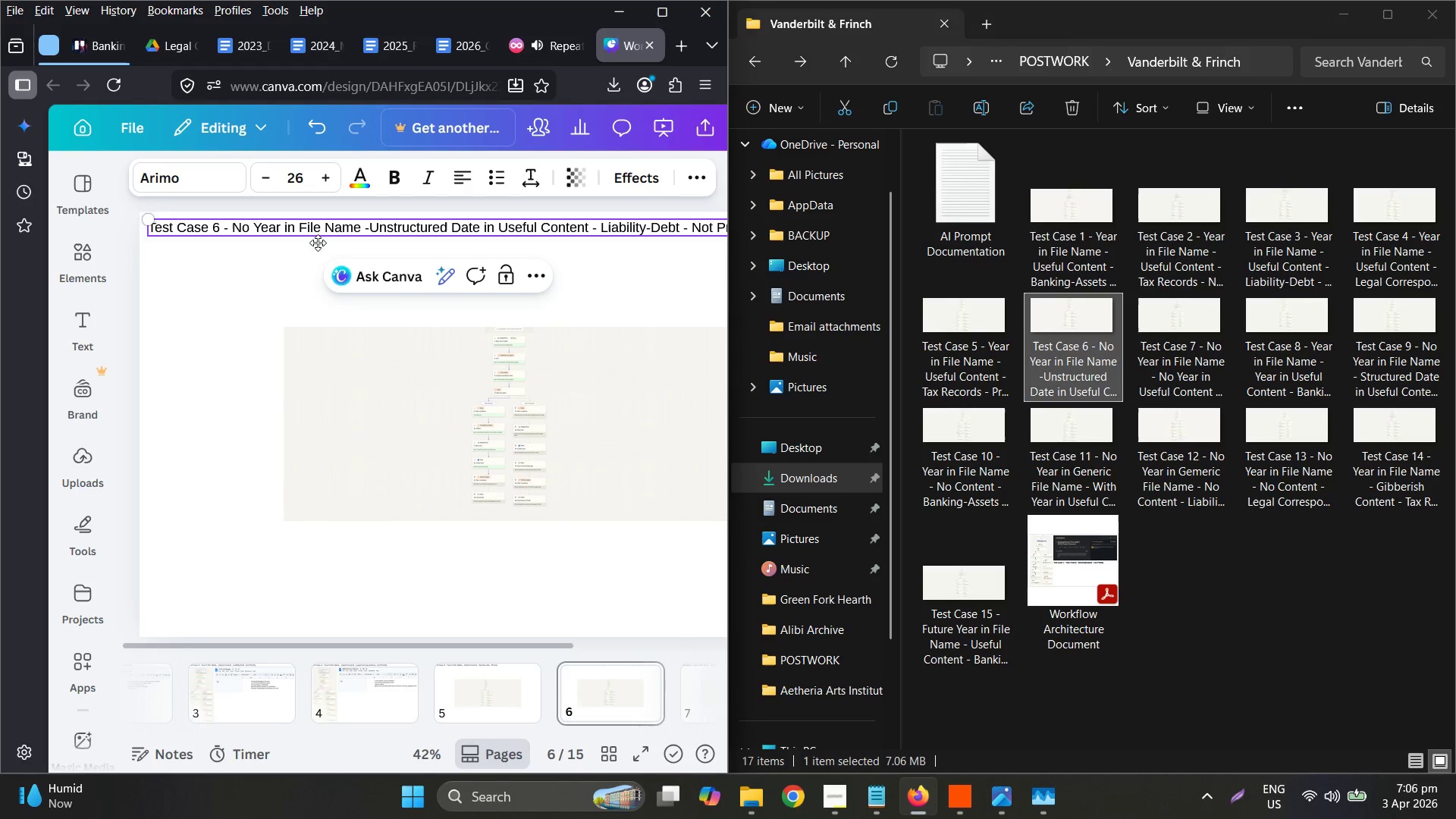 
key(Control+V)
 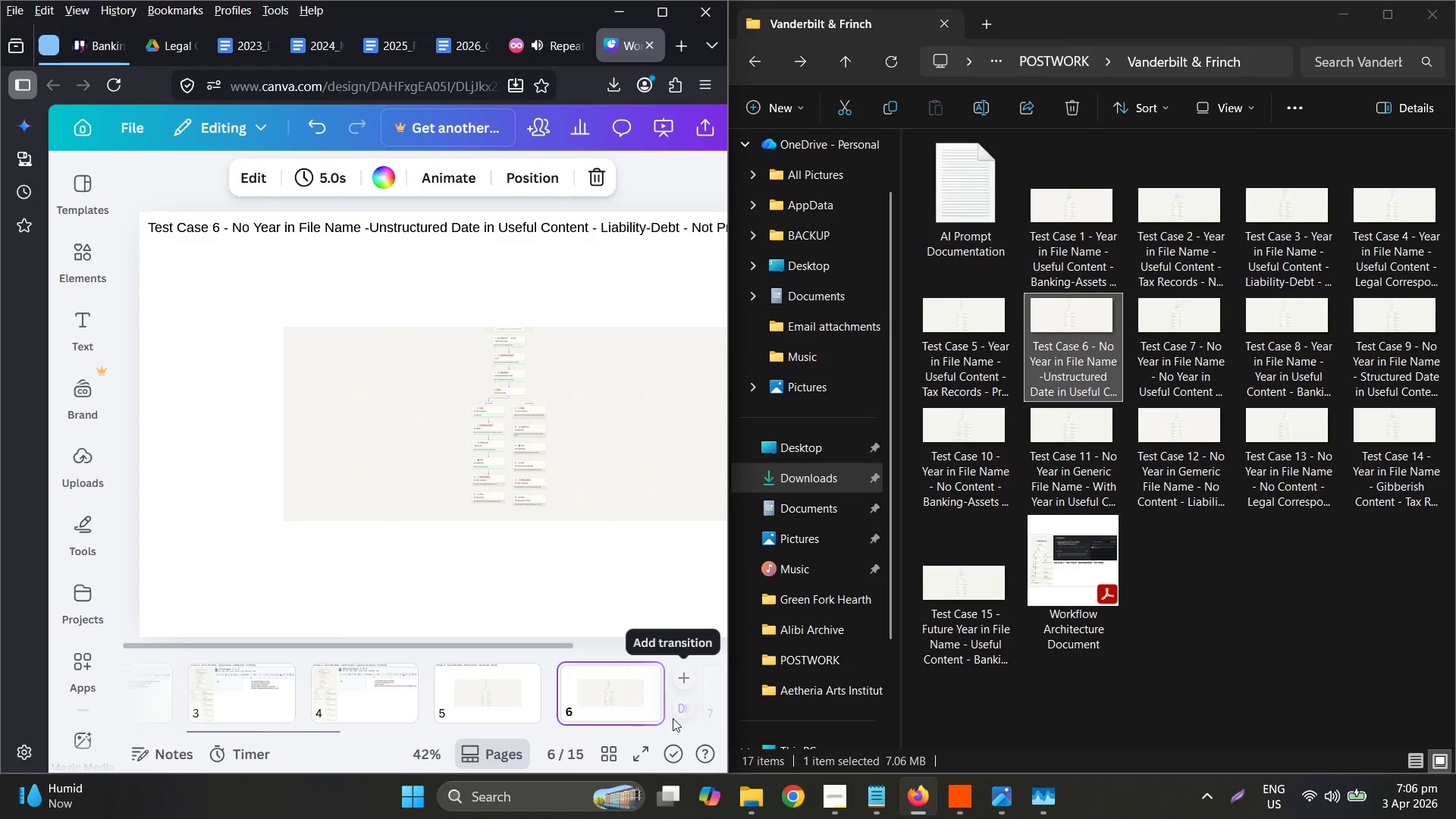 
left_click_drag(start_coordinate=[253, 726], to_coordinate=[412, 748])
 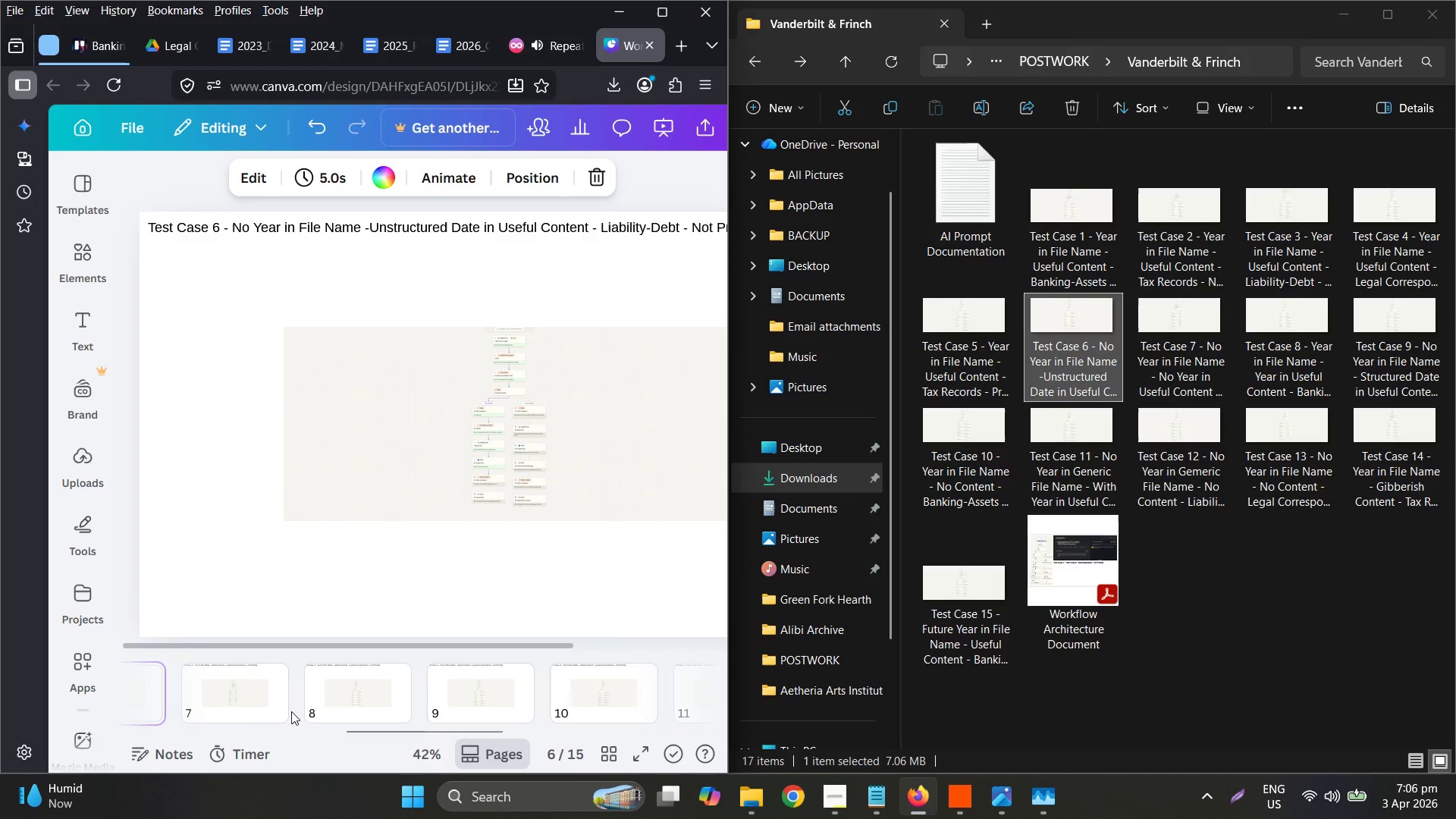 
left_click([233, 706])
 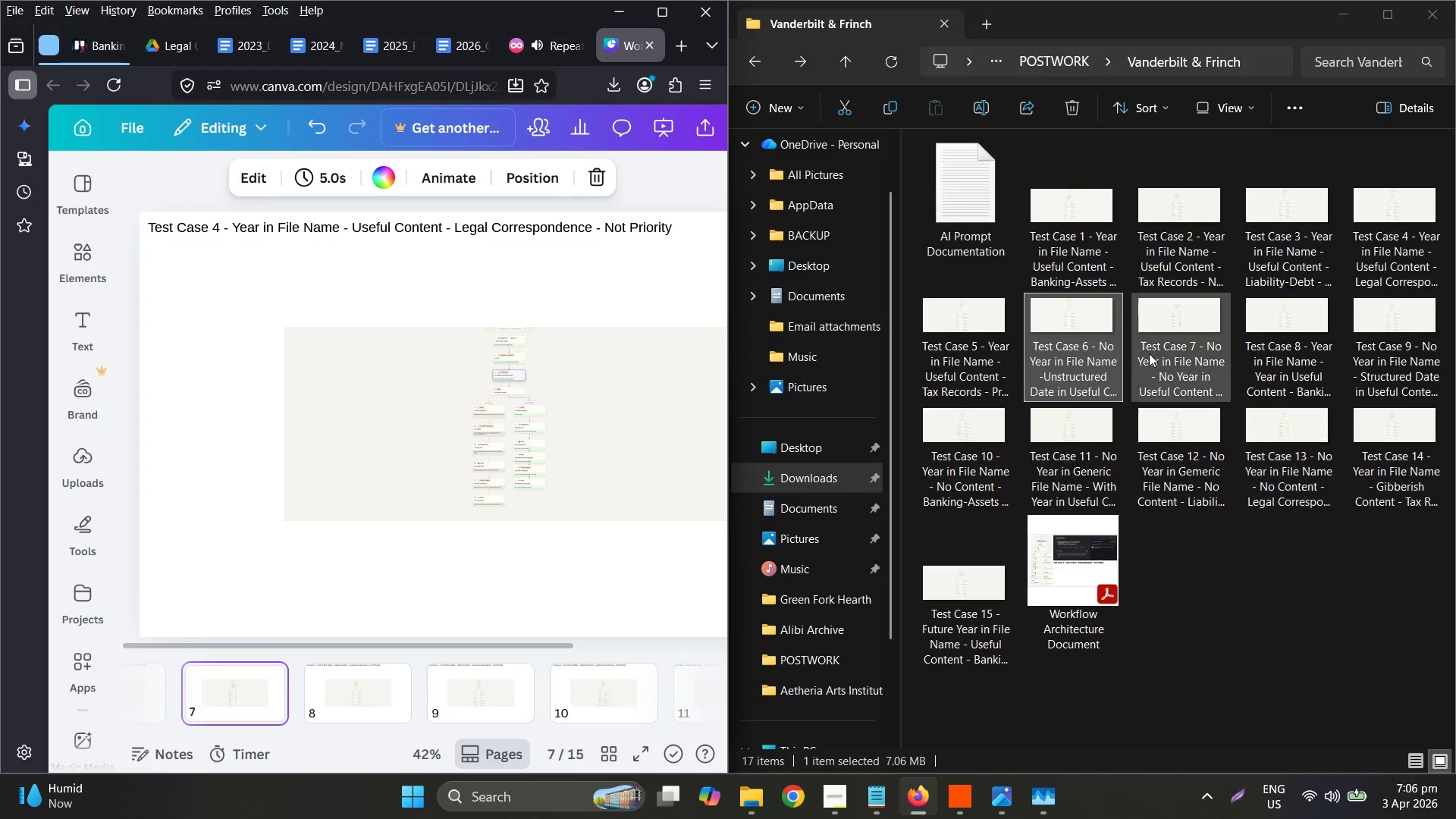 
right_click([1162, 347])
 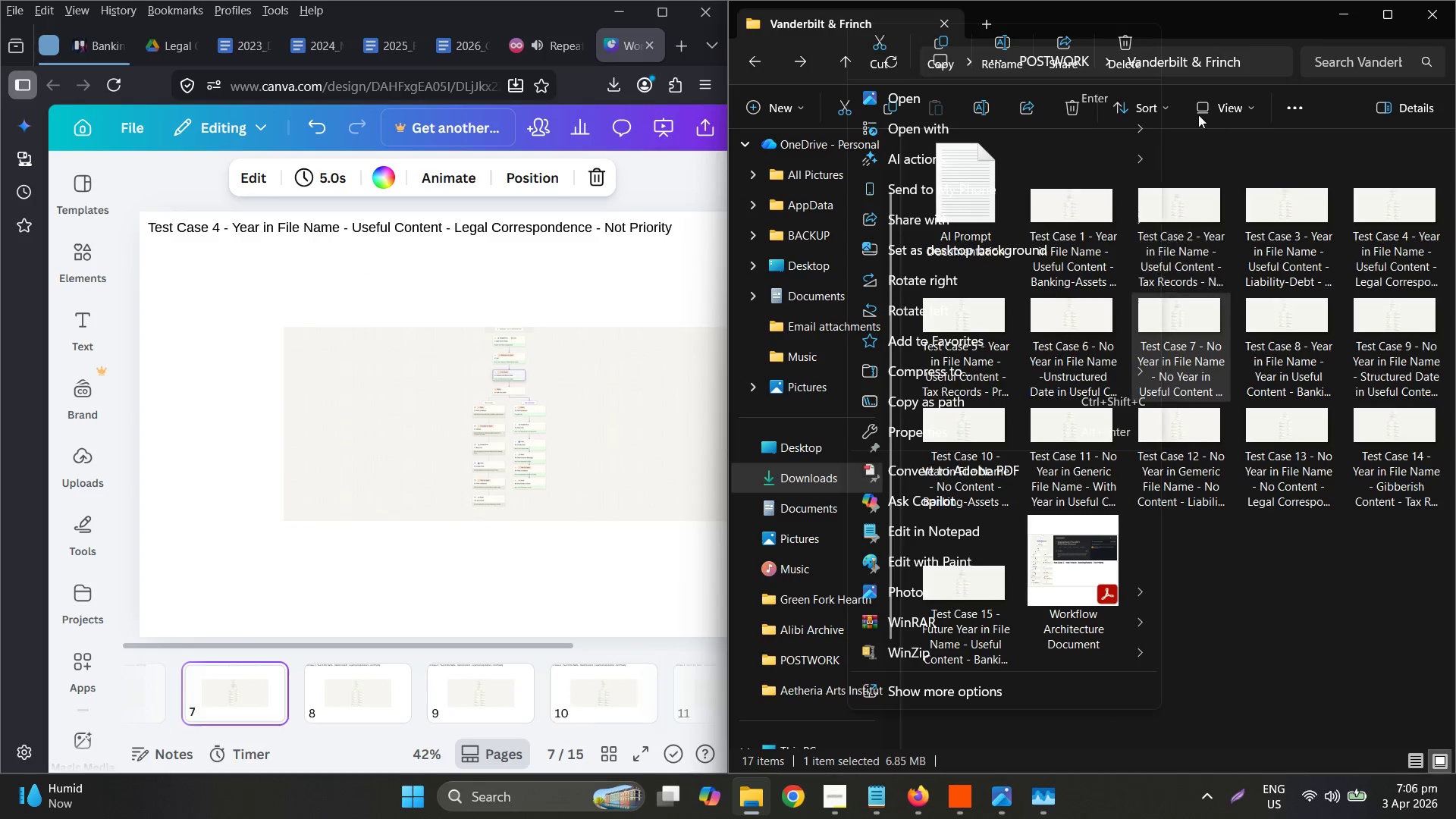 
left_click([996, 49])
 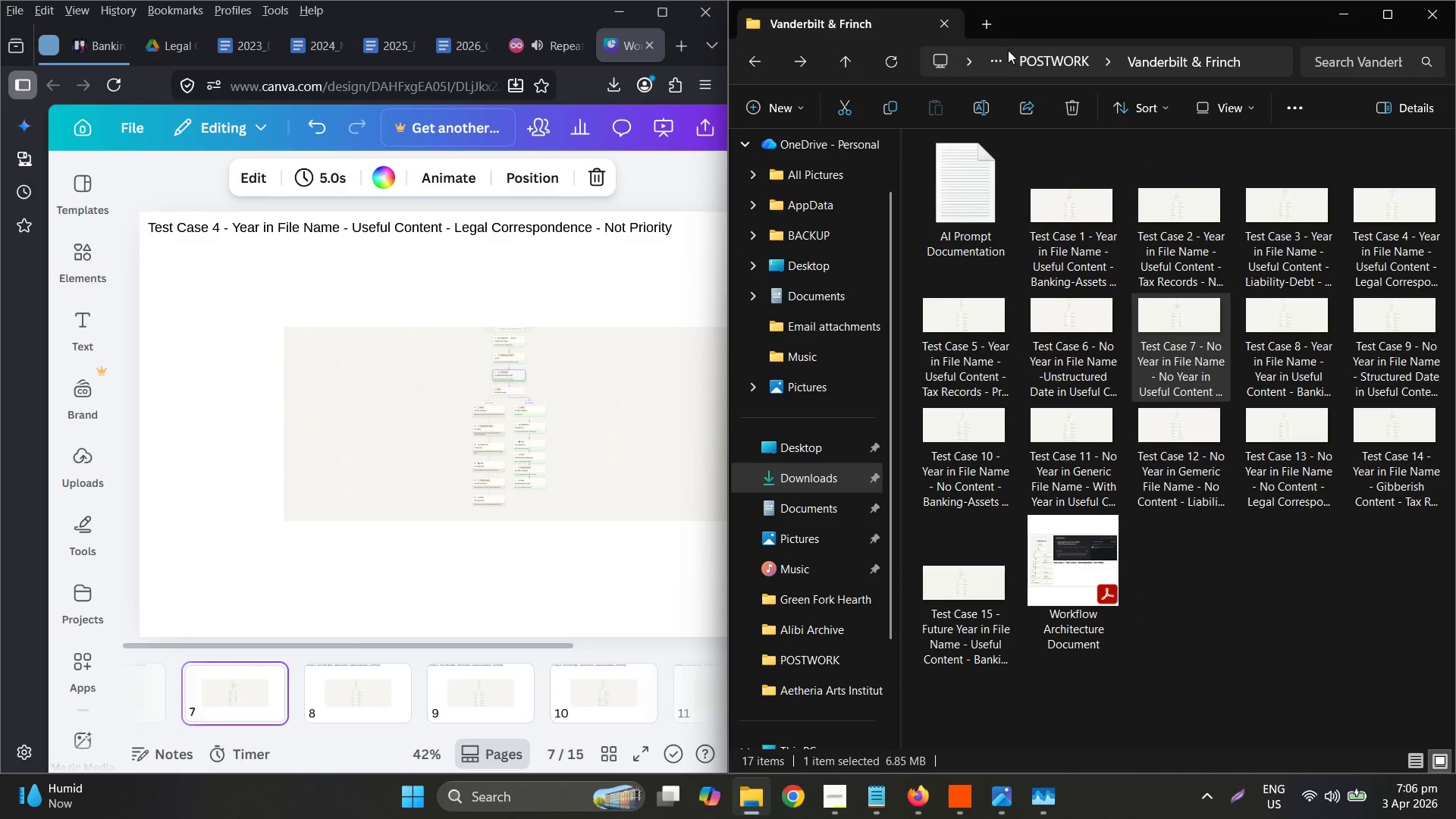 
key(Control+C)
 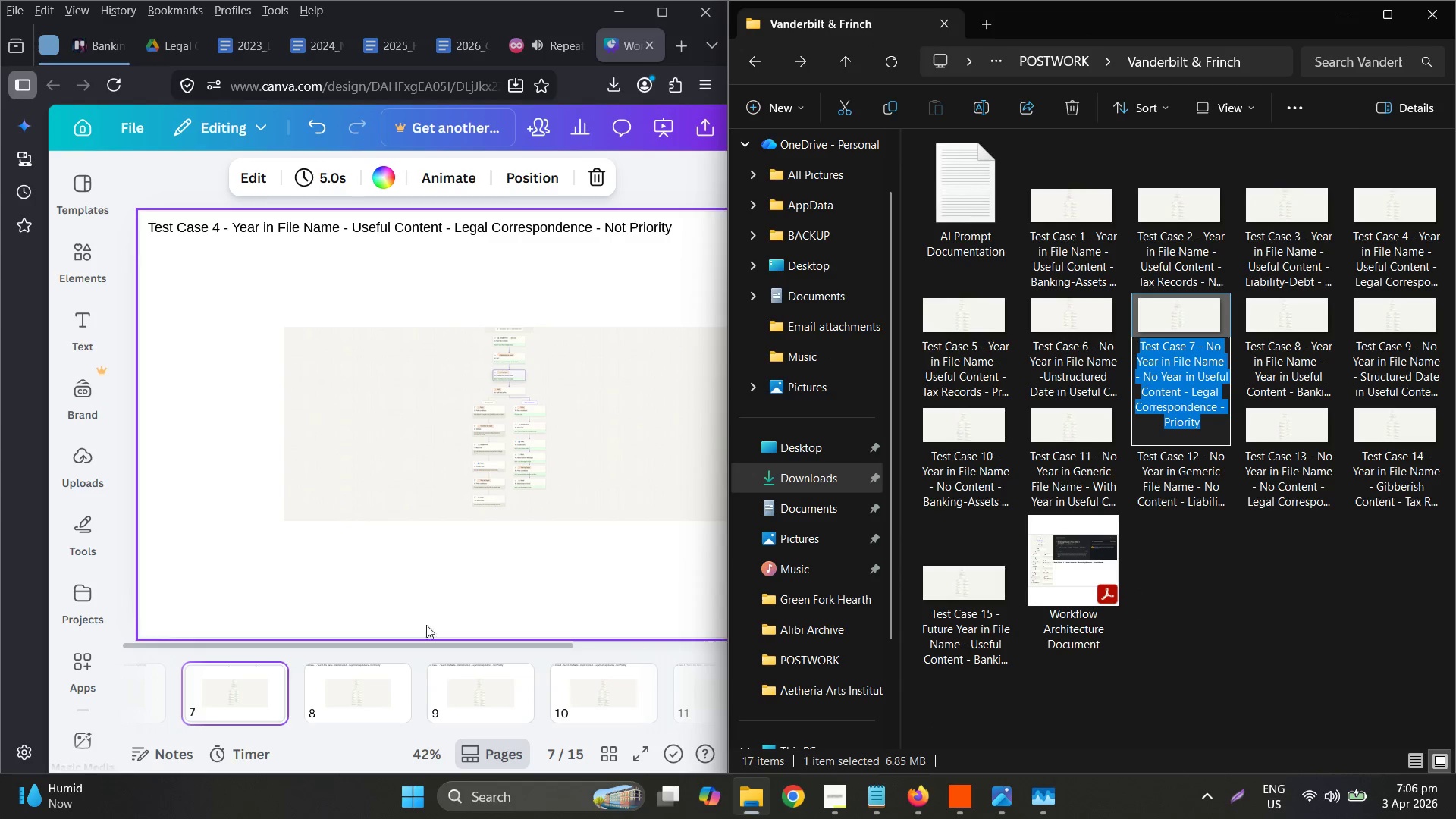 
mouse_move([350, 705])
 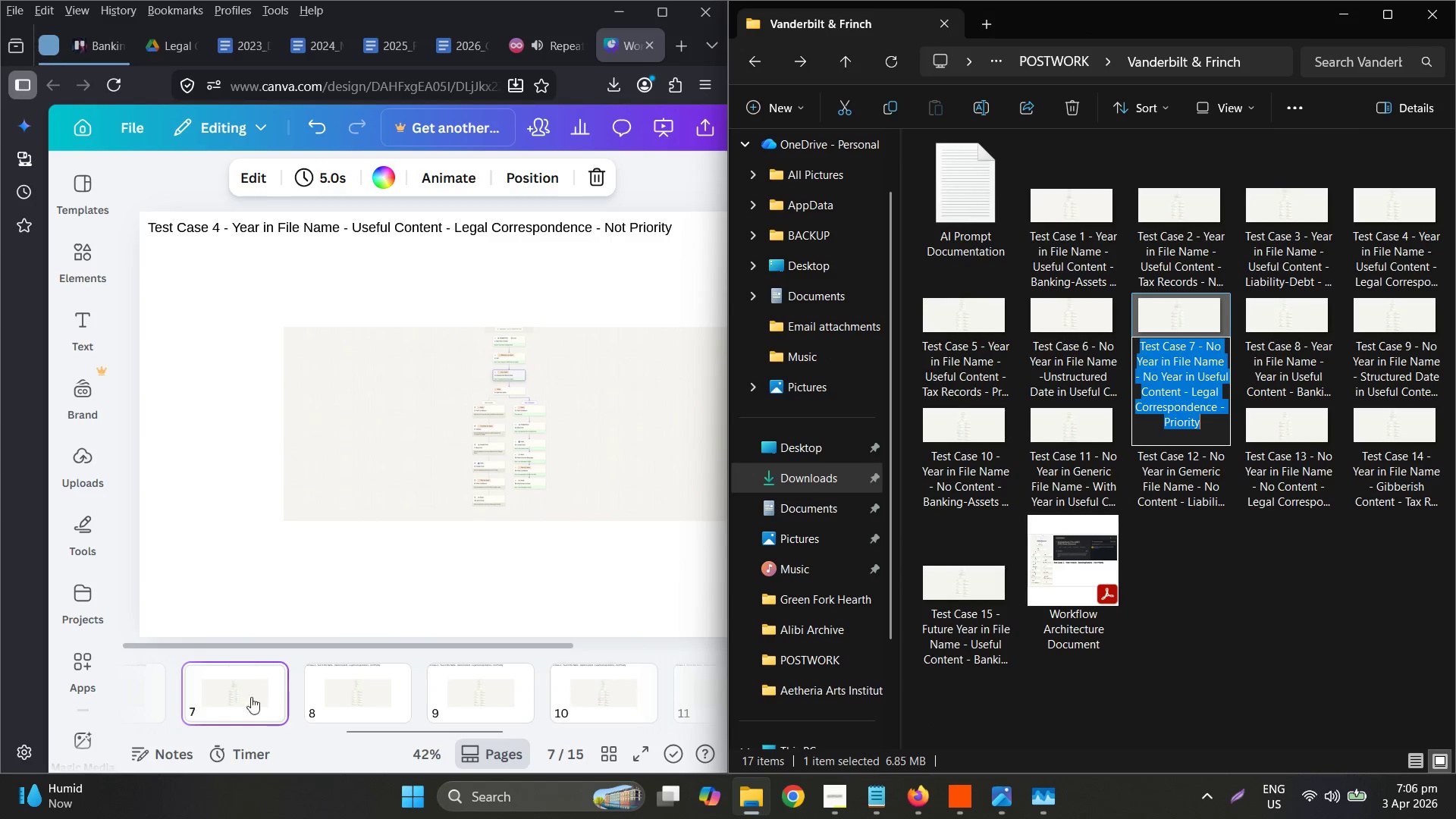 
left_click([271, 453])
 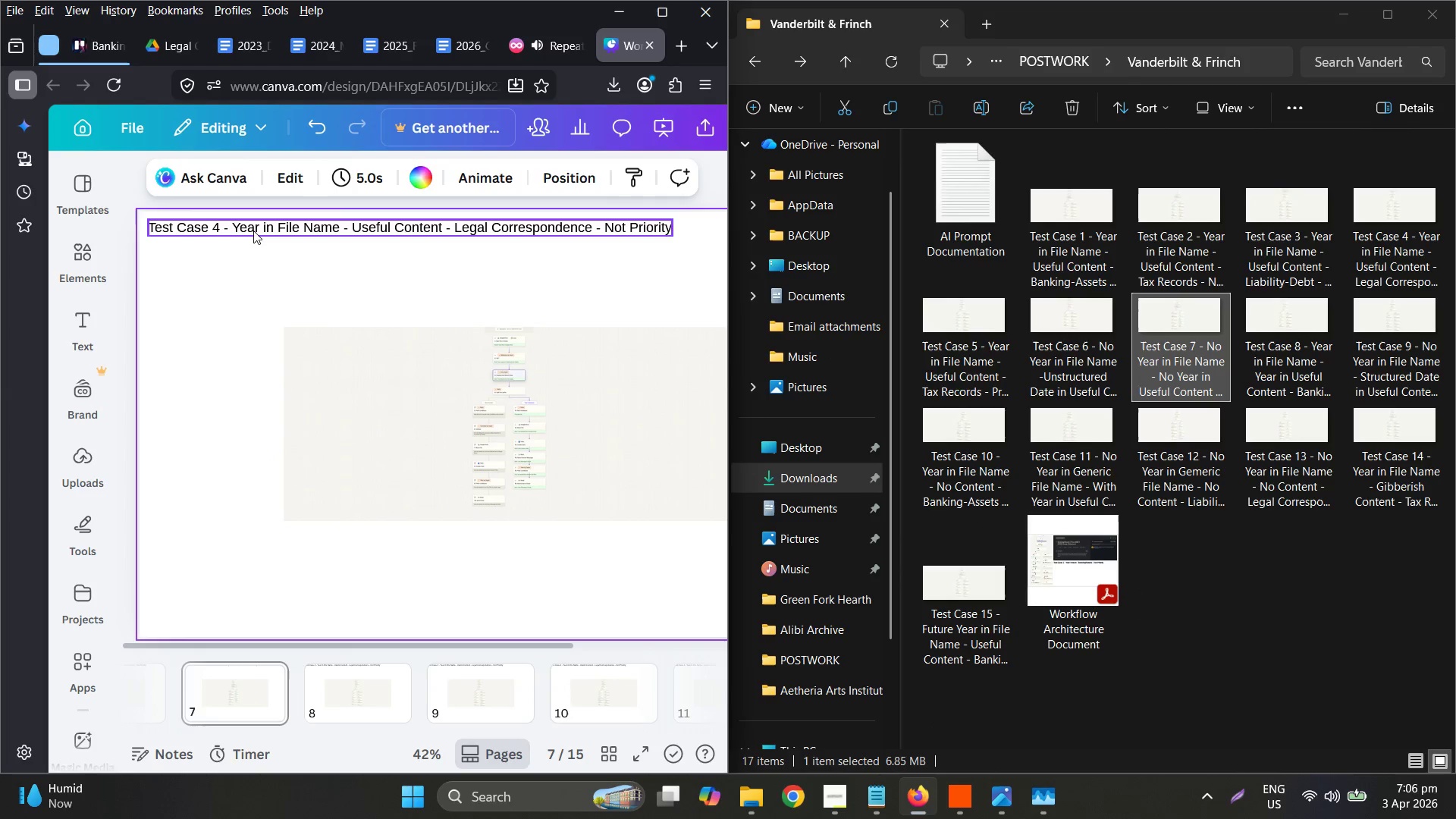 
double_click([252, 223])
 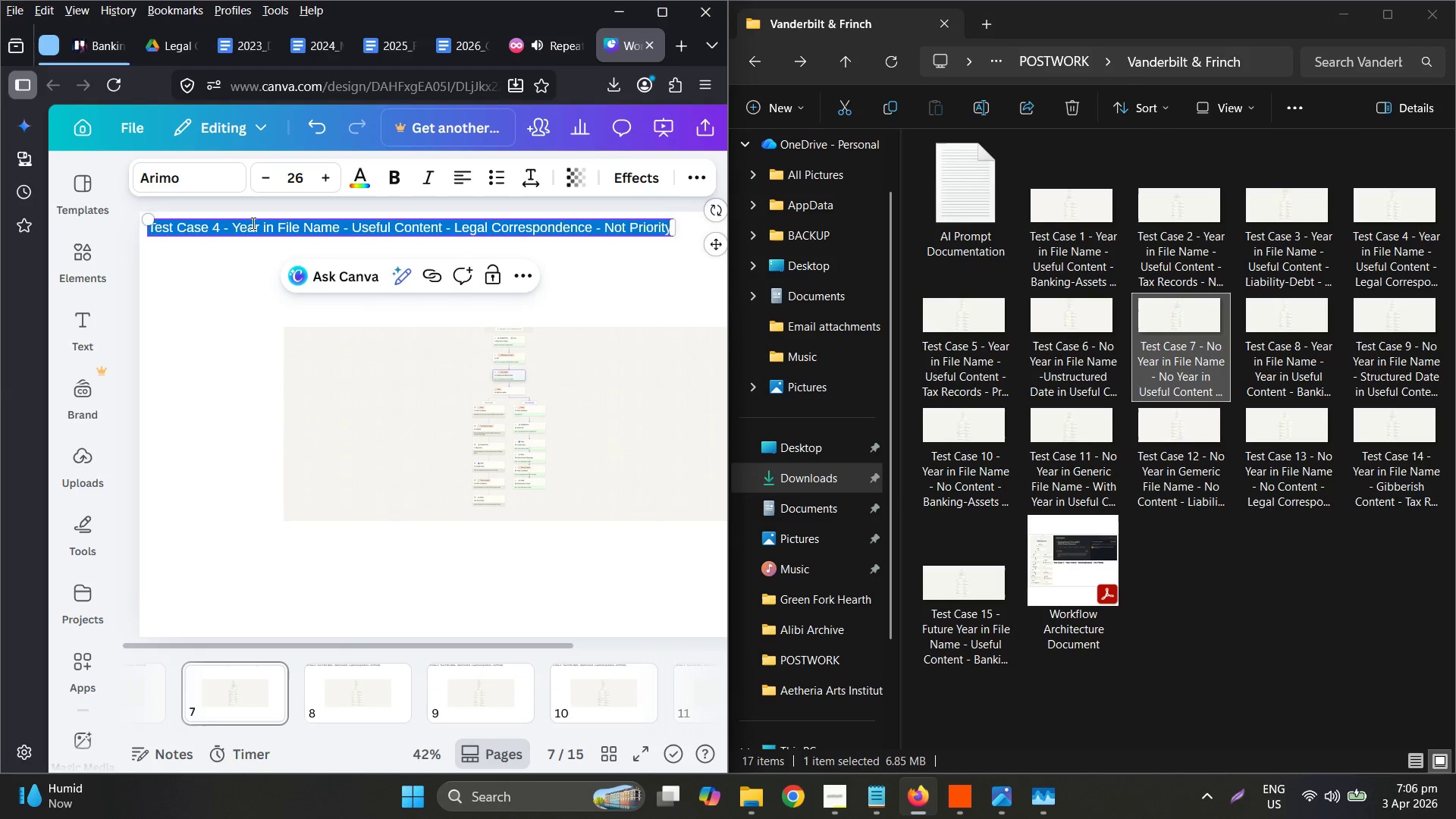 
triple_click([252, 223])
 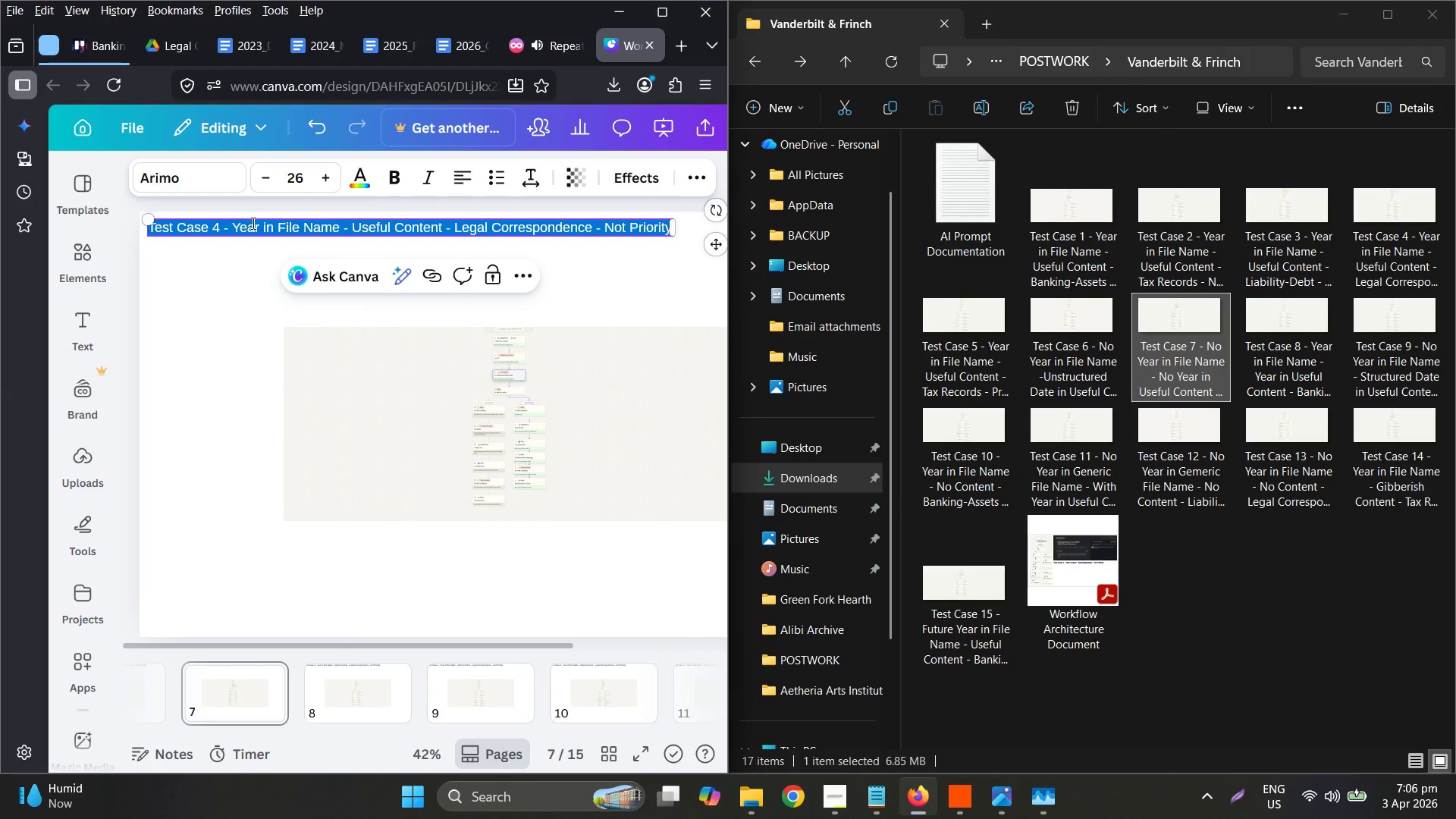 
key(Control+ControlLeft)
 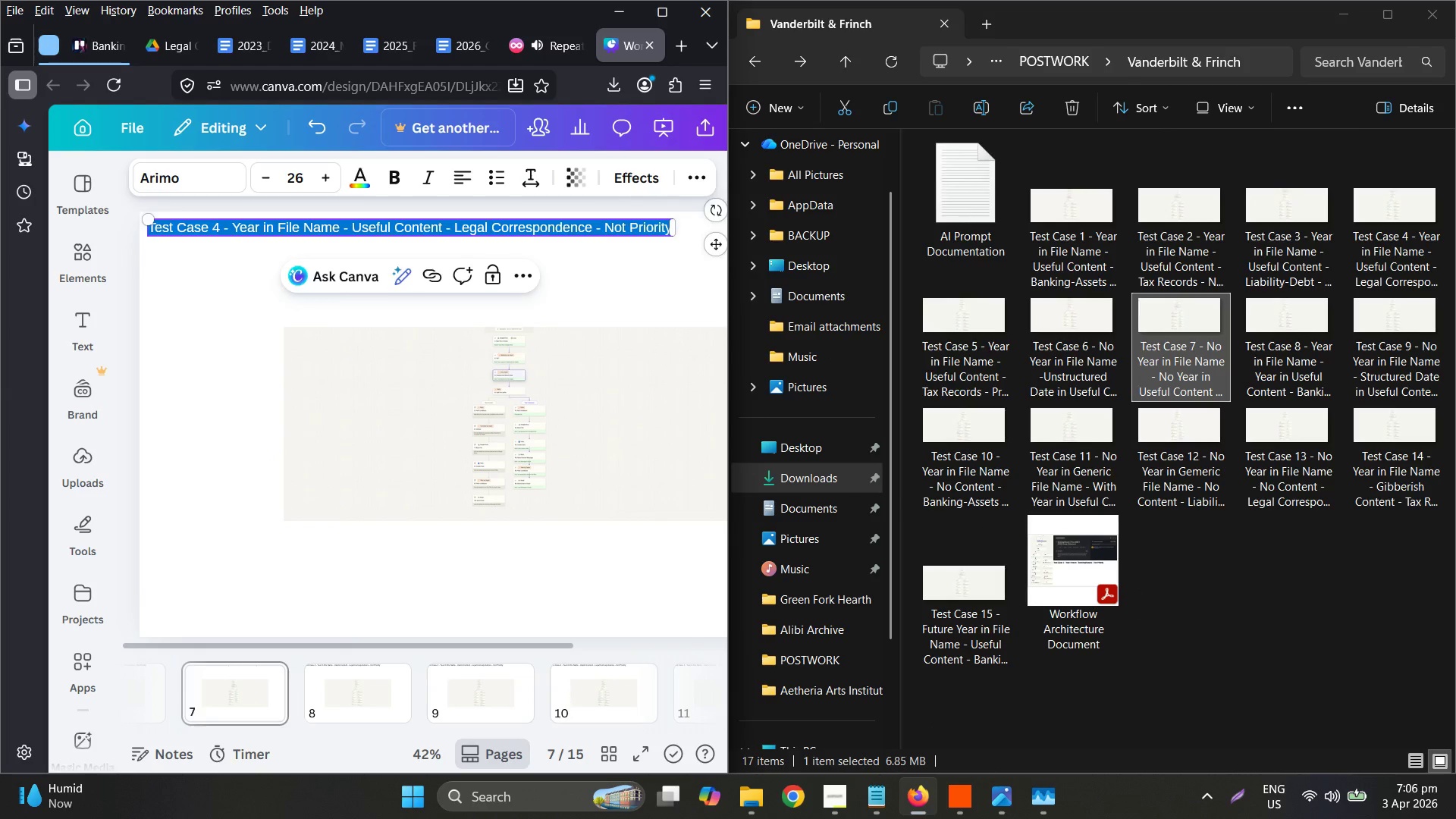 
key(Control+V)
 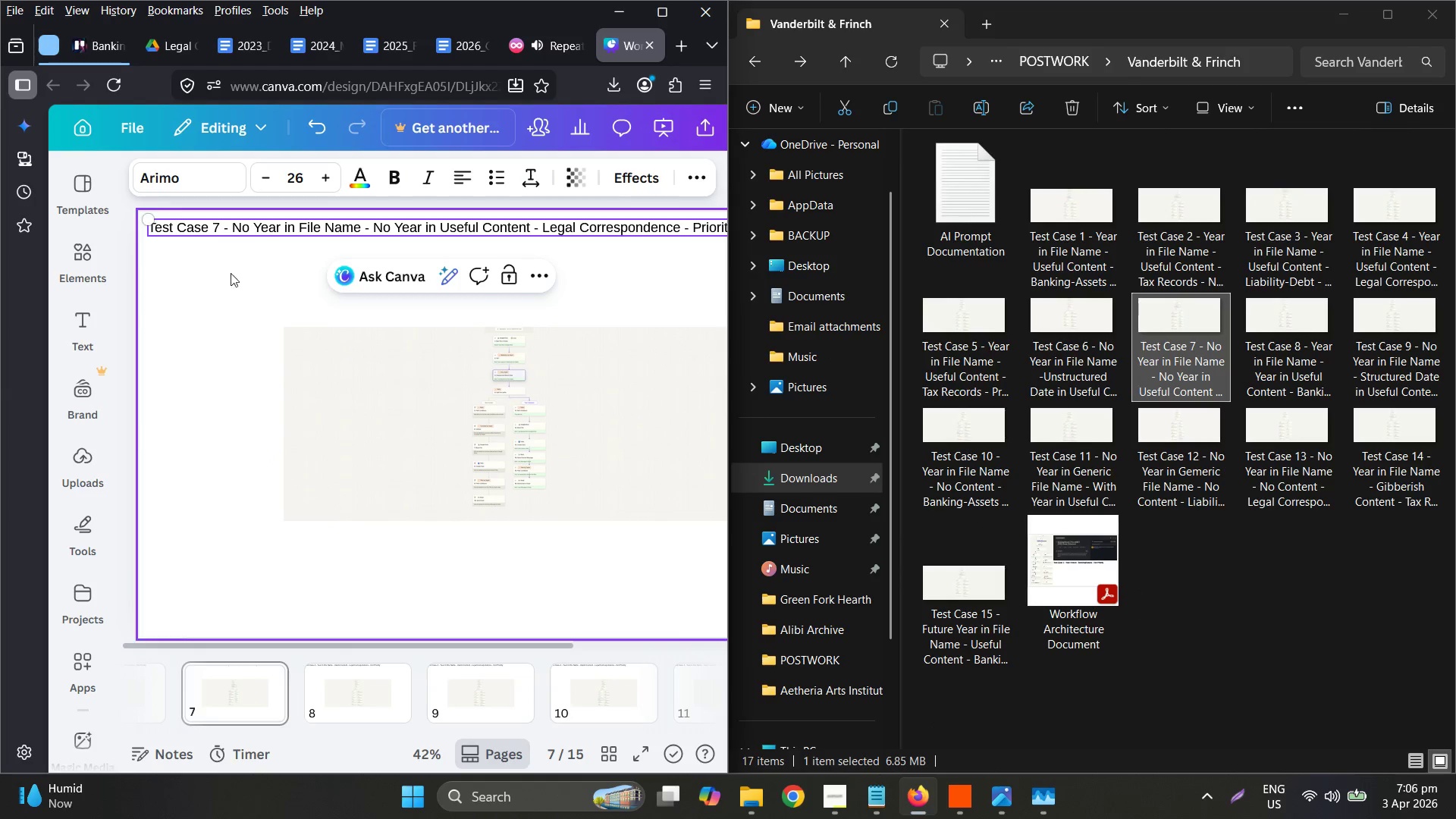 
left_click([227, 275])
 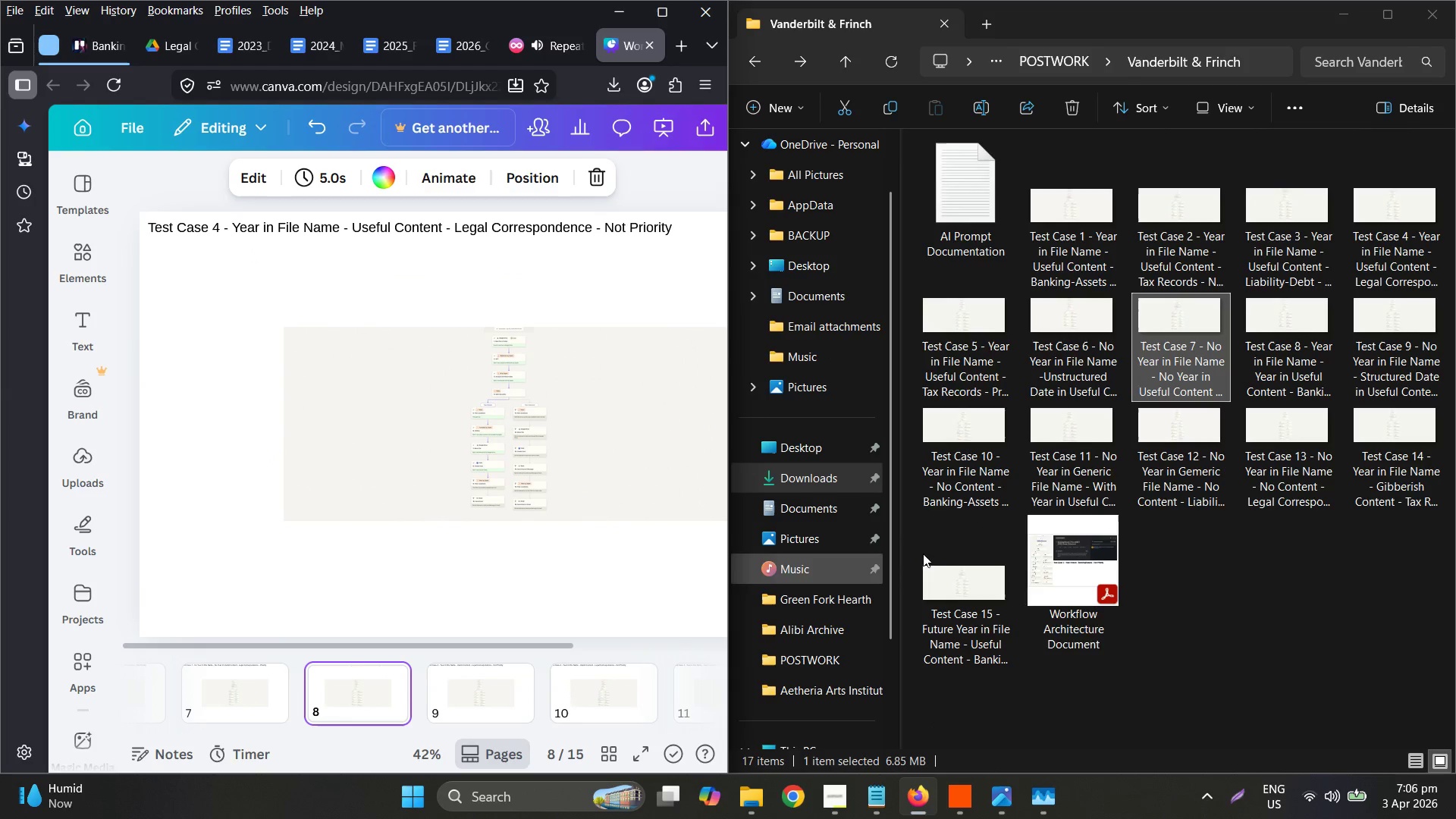 
left_click([1276, 330])
 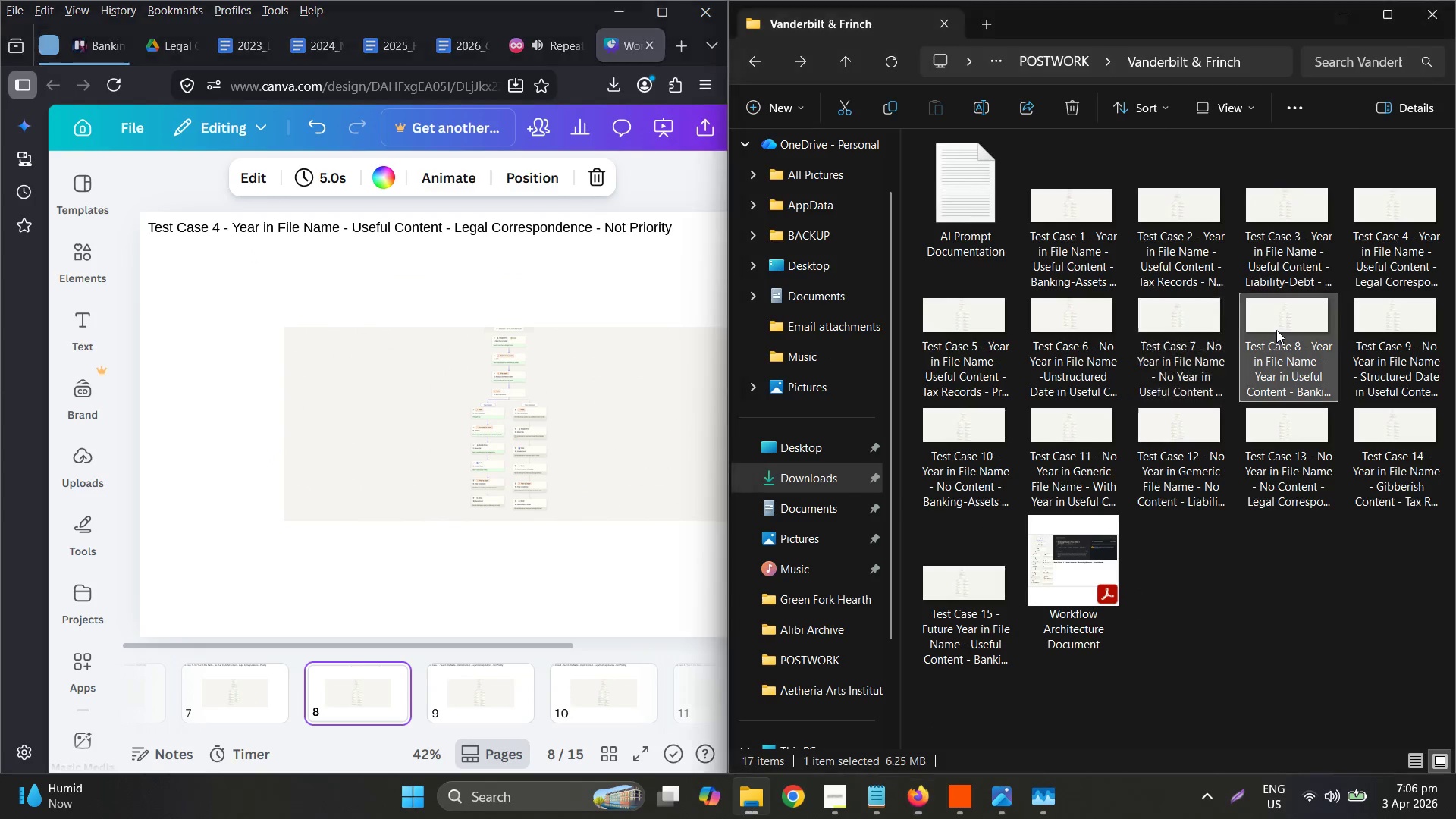 
right_click([1276, 330])
 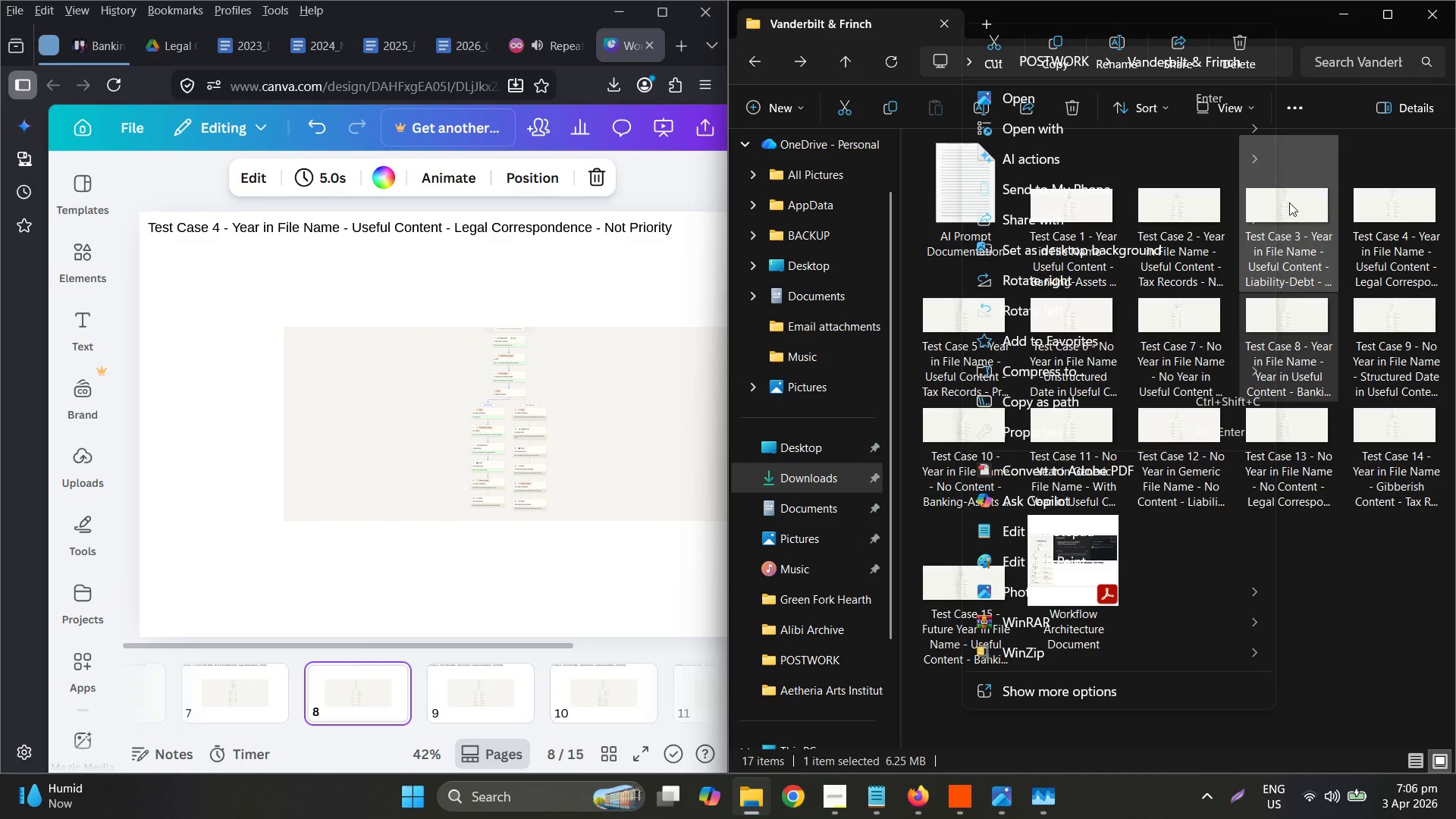 
left_click([1111, 35])
 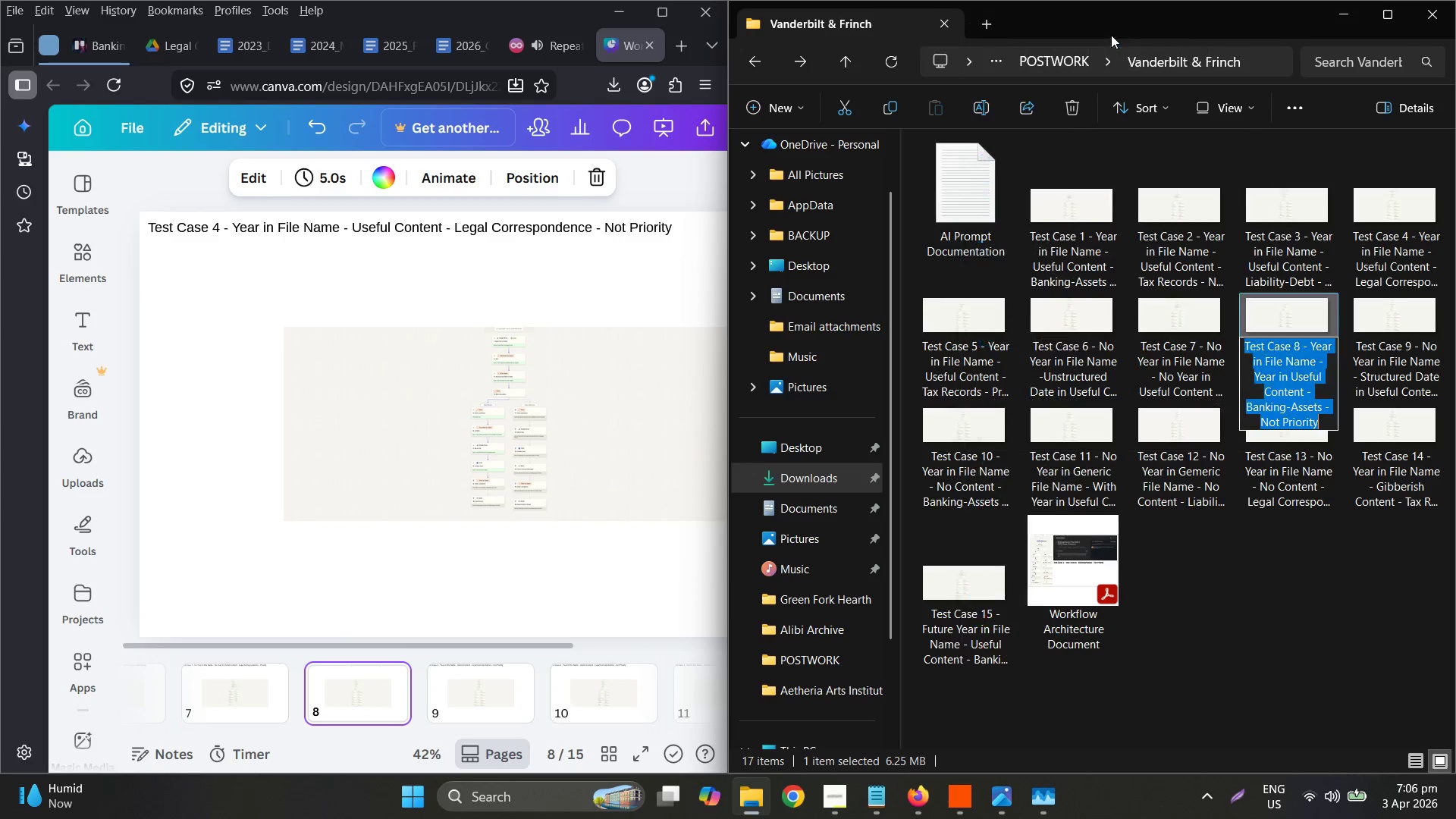 
key(Control+ControlLeft)
 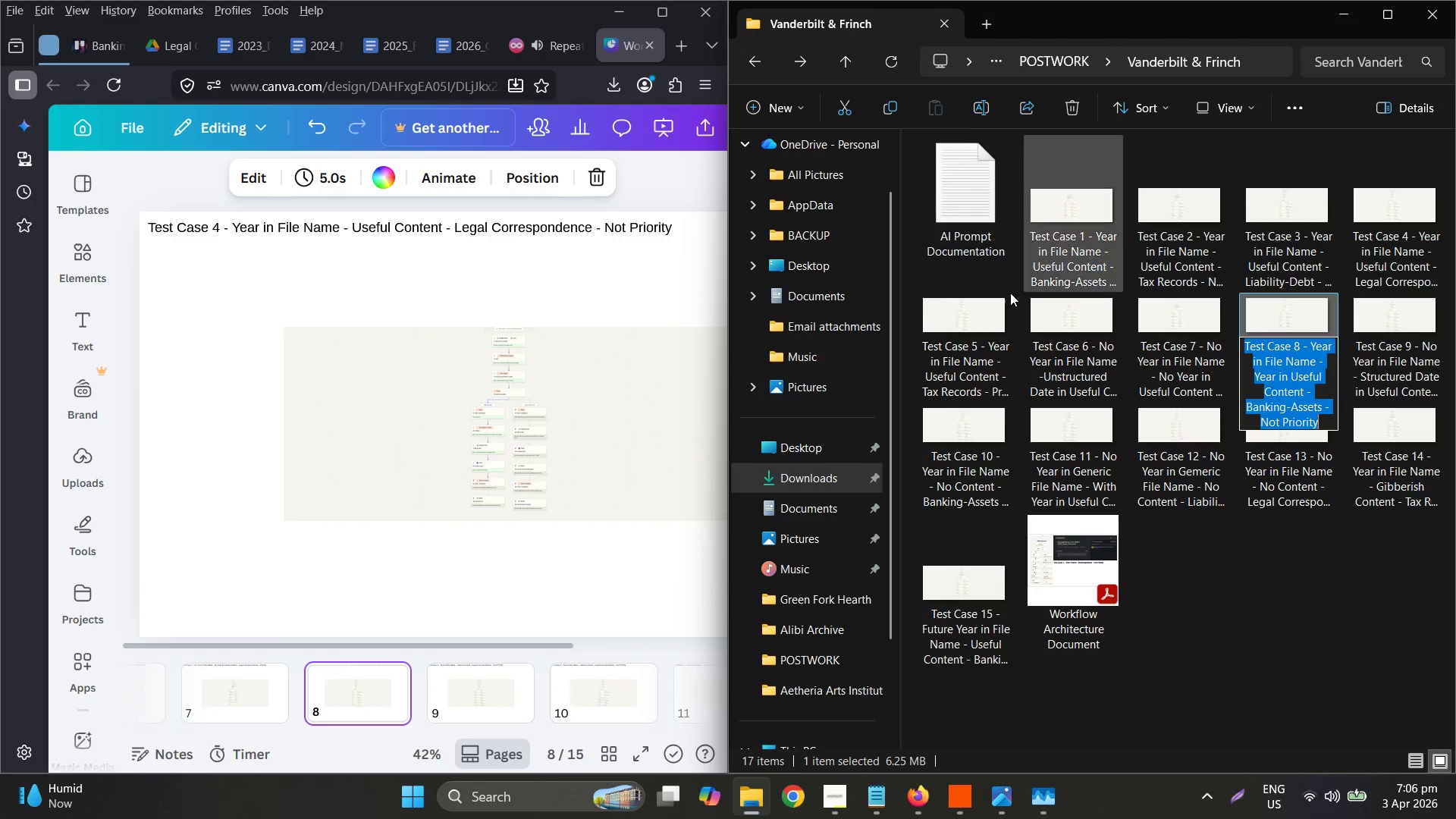 
key(Control+C)
 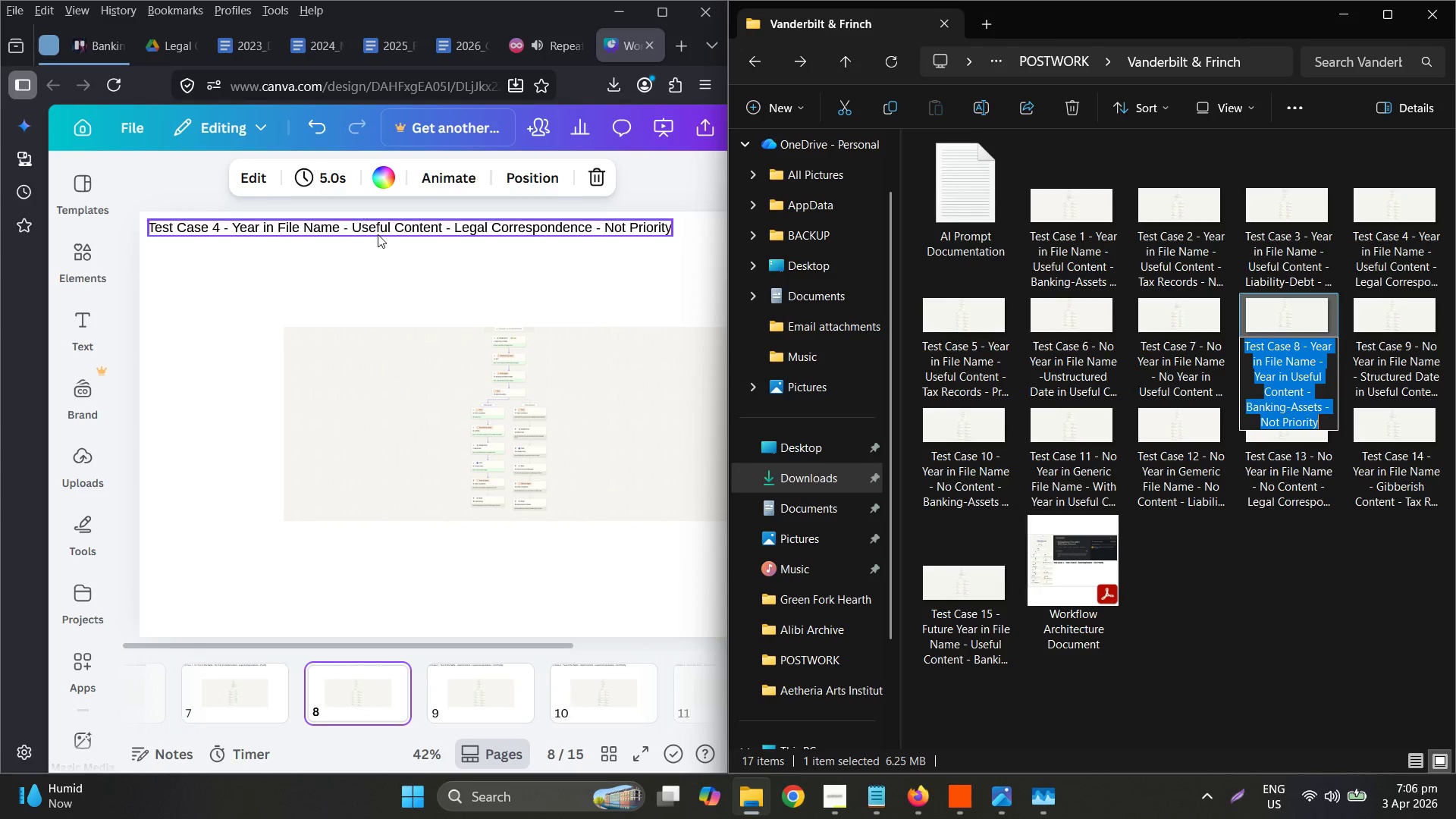 
double_click([378, 234])
 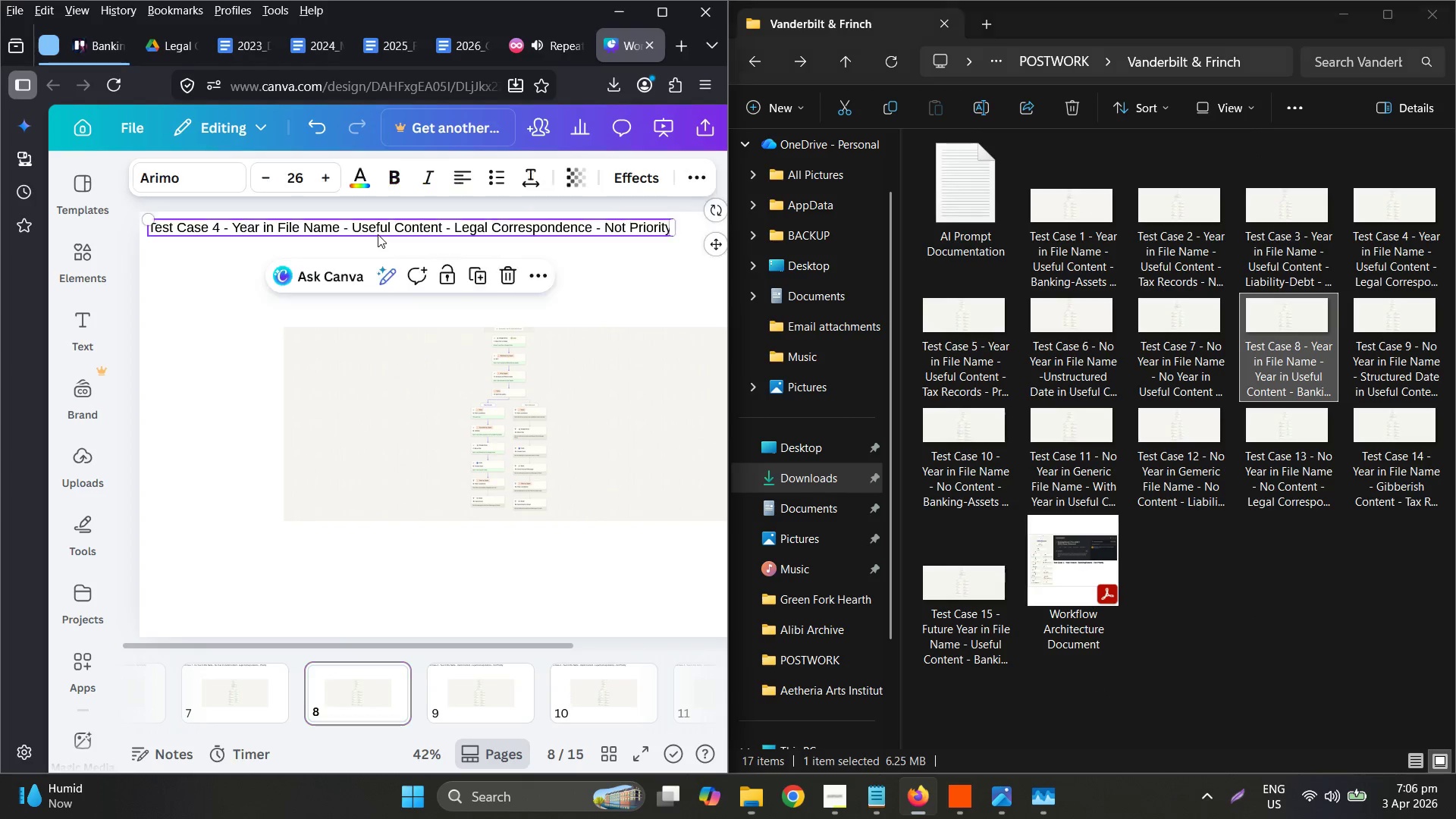 
triple_click([378, 234])
 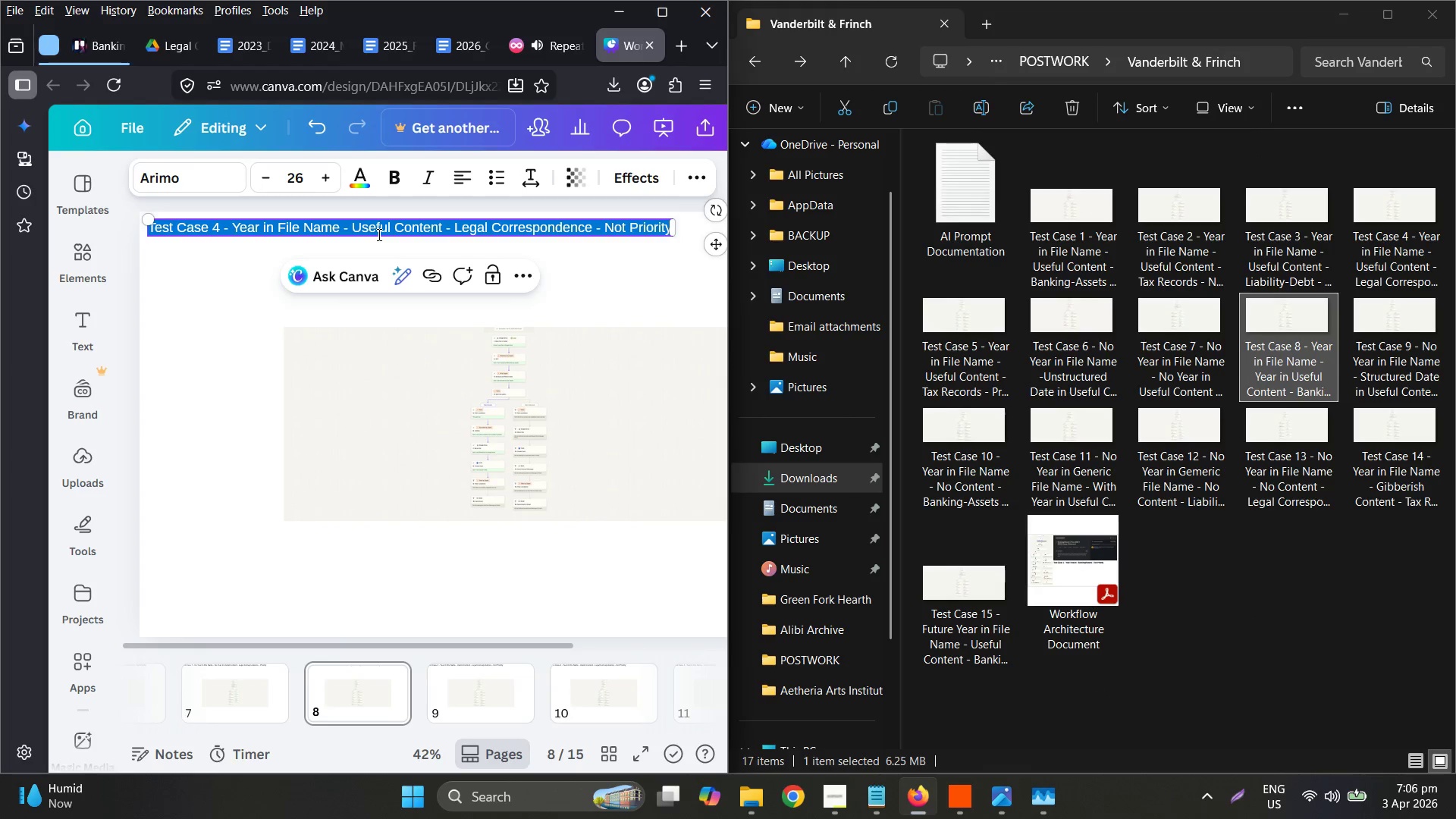 
key(Control+ControlLeft)
 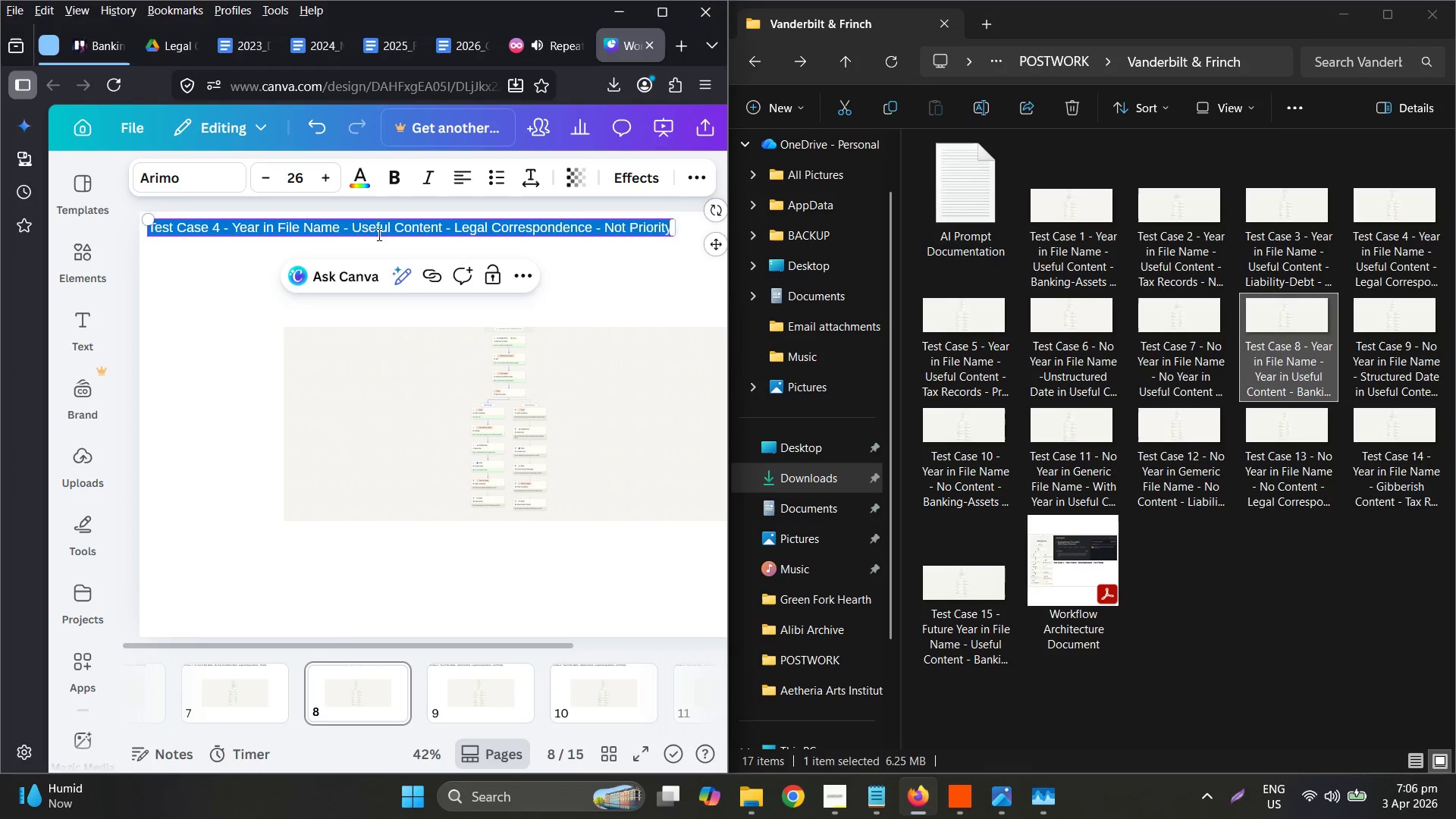 
key(Control+V)
 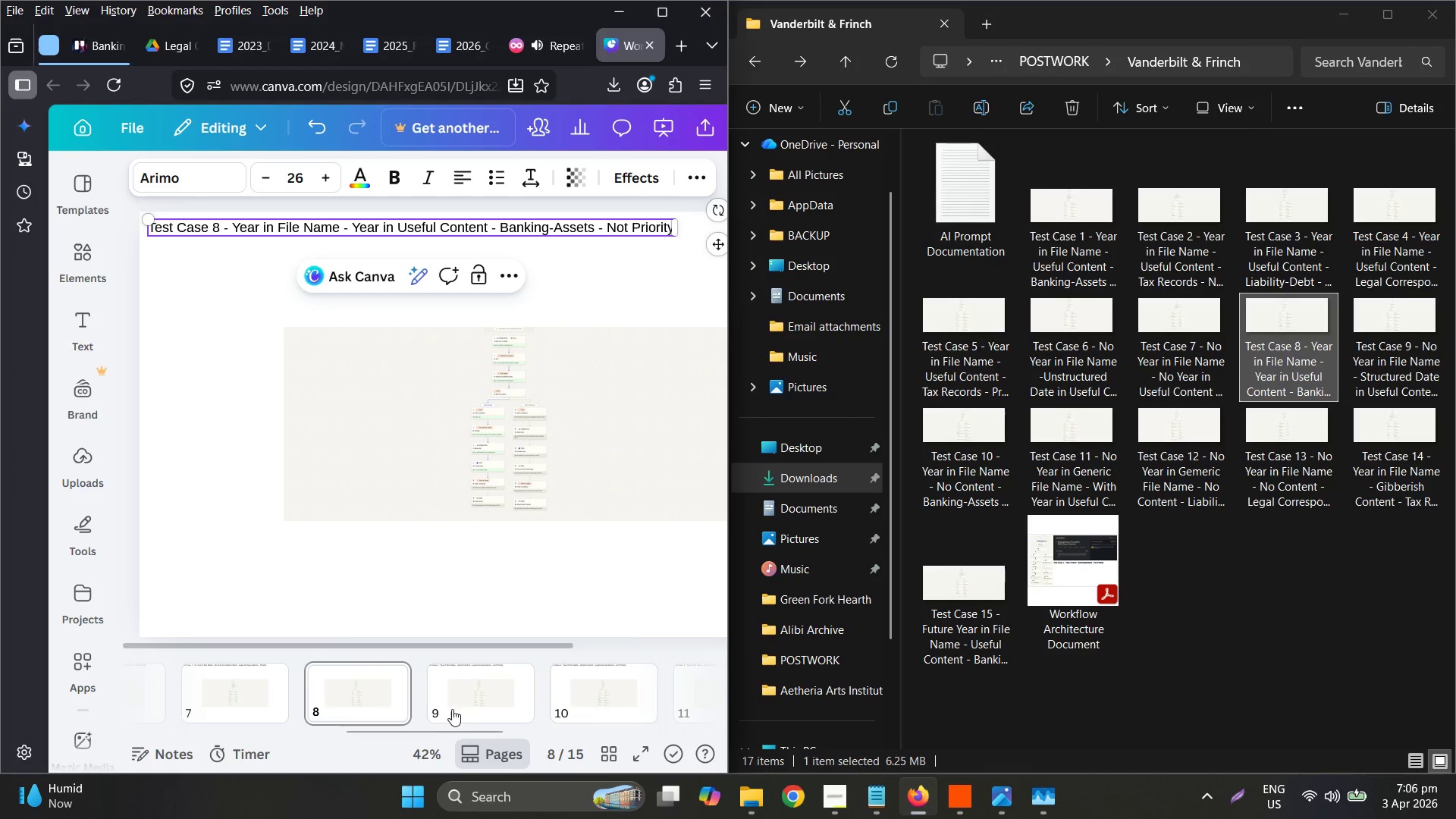 
left_click([460, 686])
 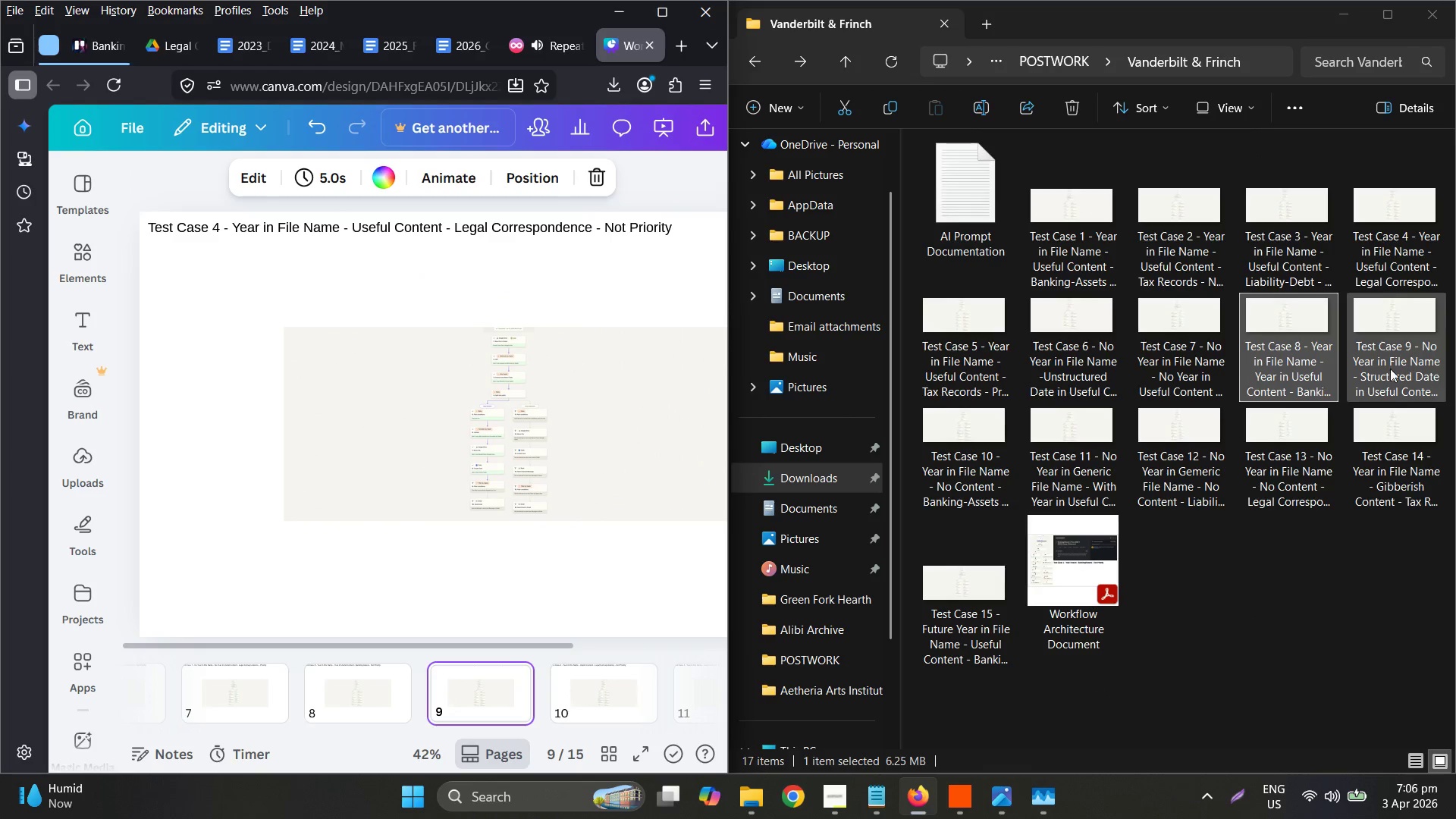 
right_click([1389, 366])
 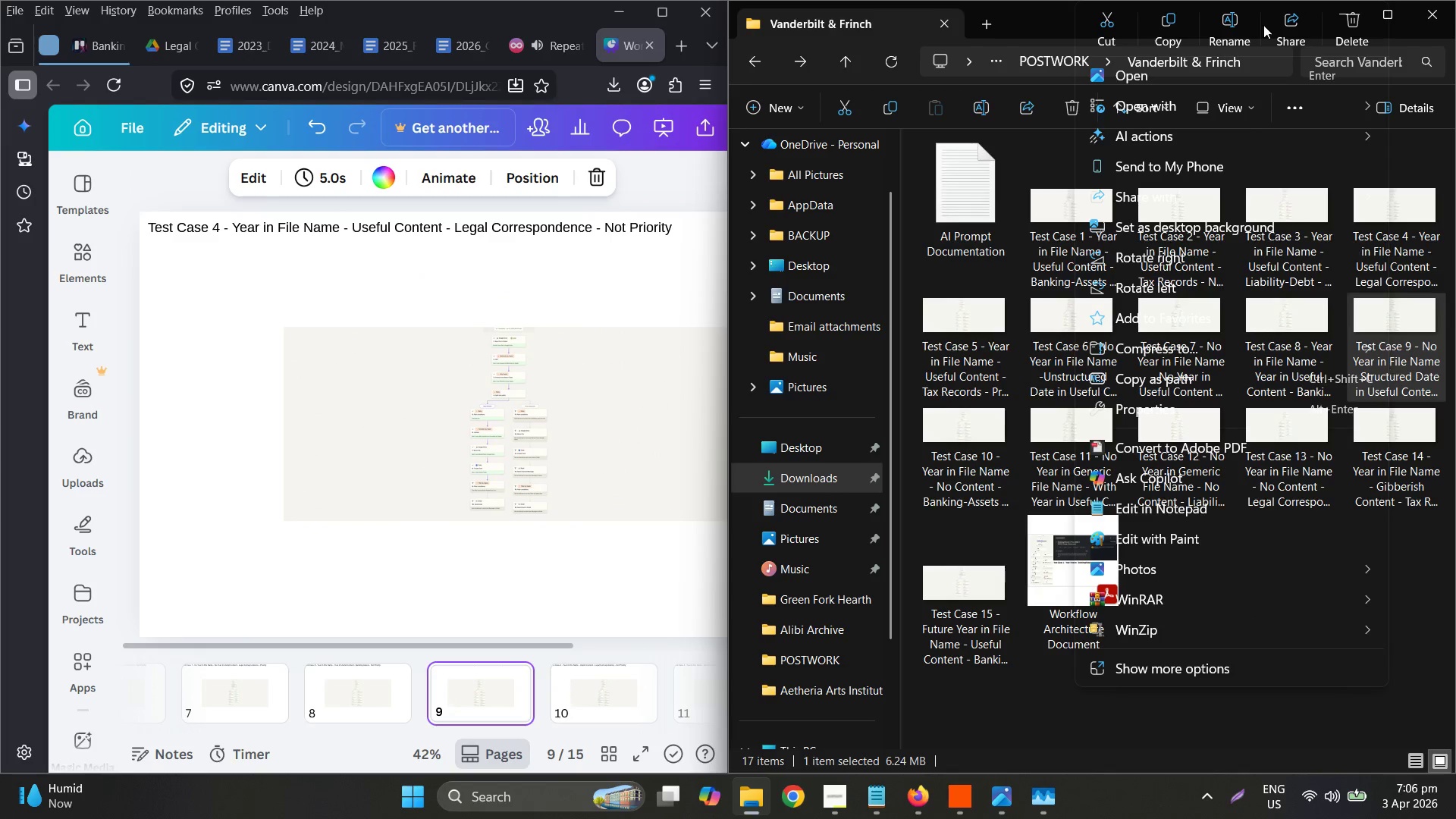 
left_click([1243, 23])
 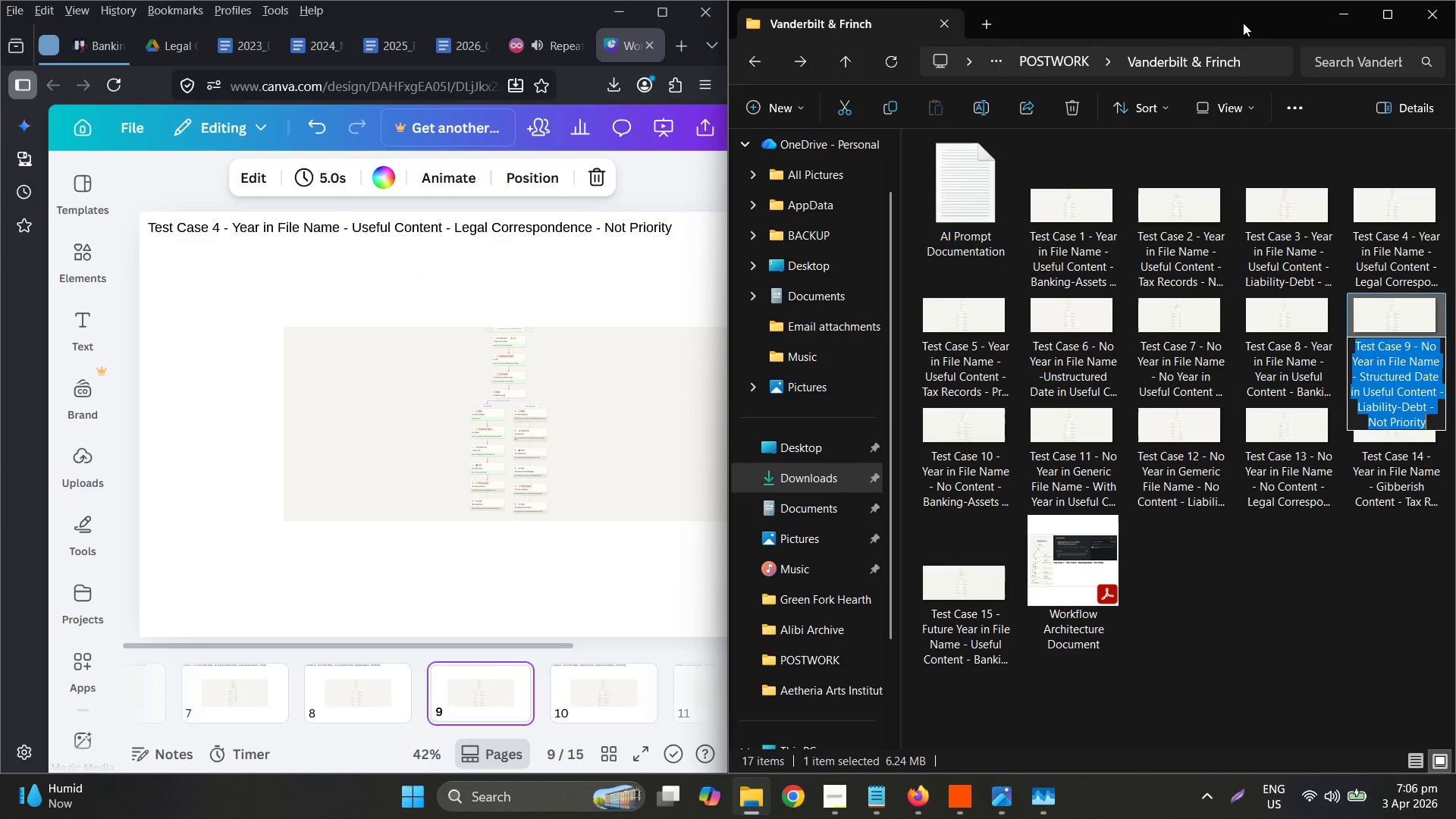 
key(Control+ControlLeft)
 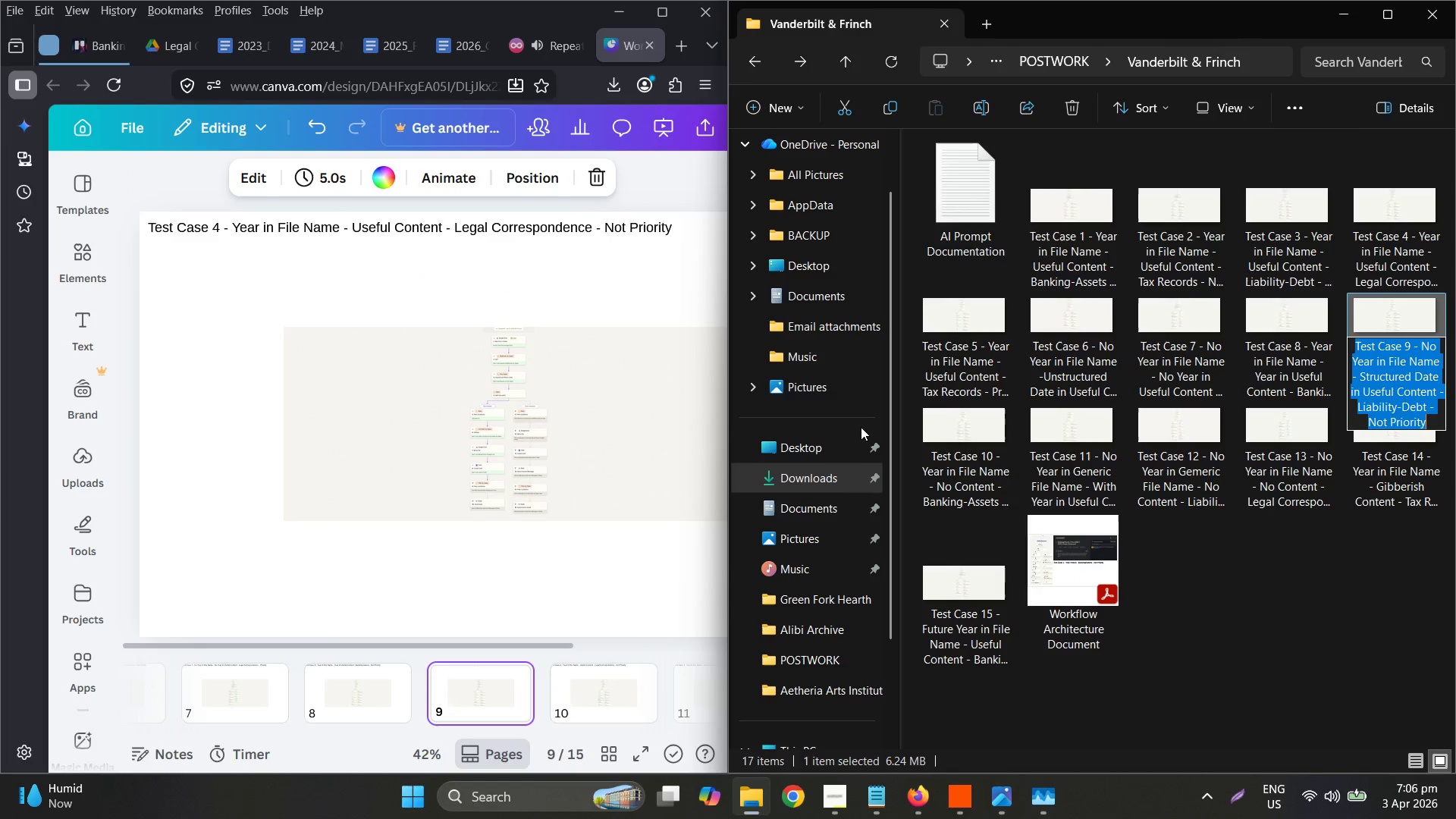 
key(Control+C)
 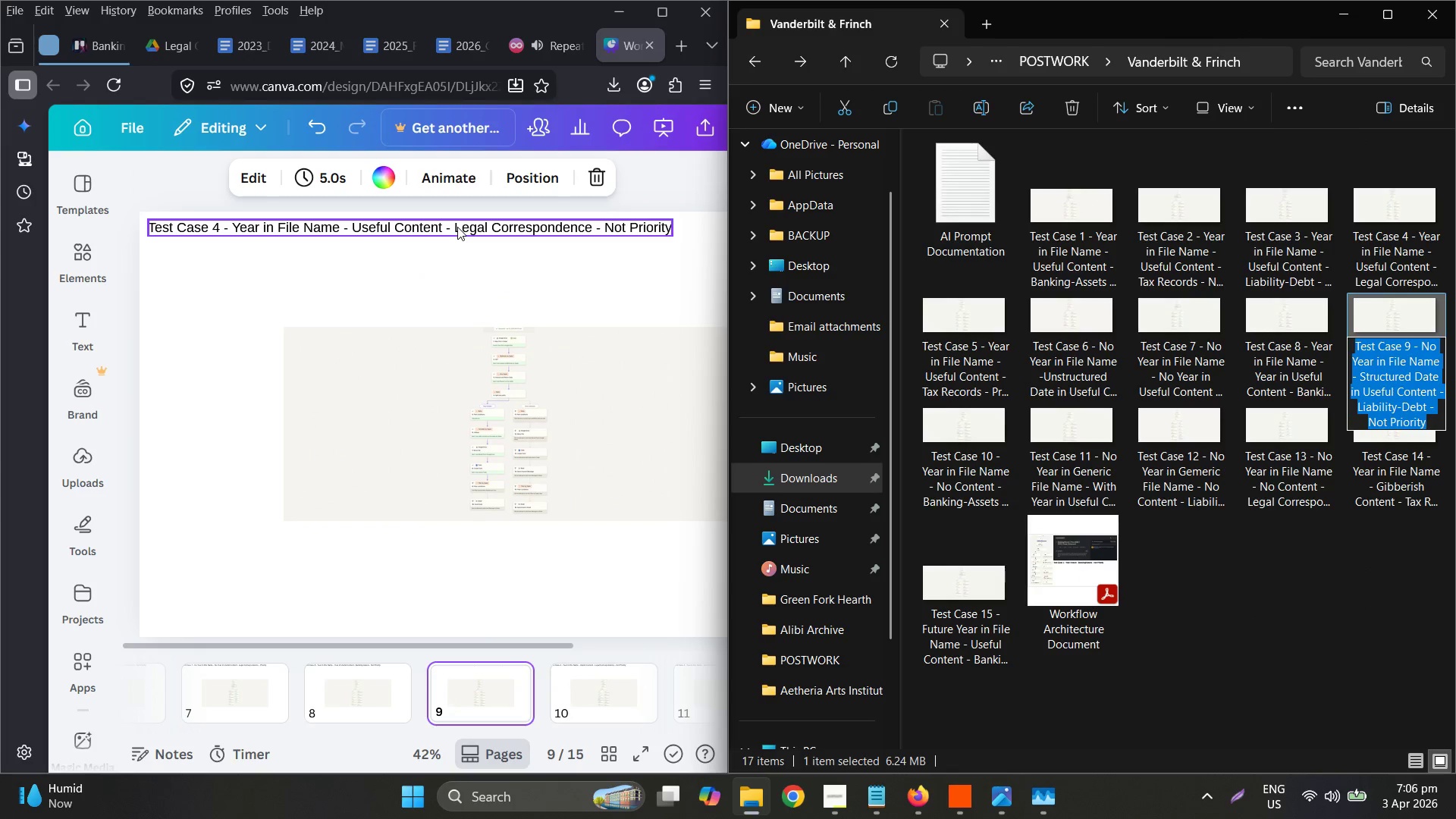 
double_click([457, 227])
 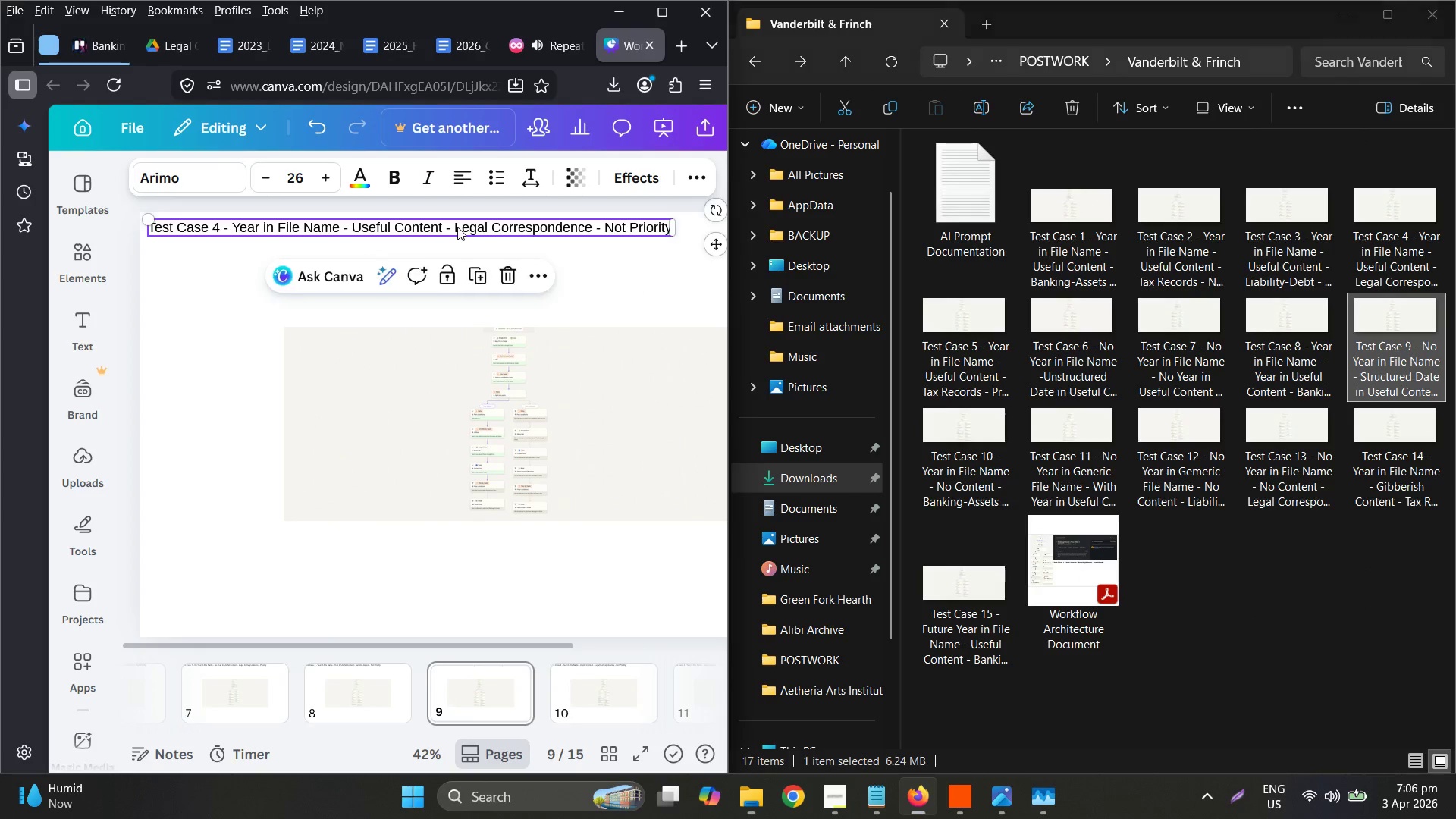 
triple_click([457, 227])
 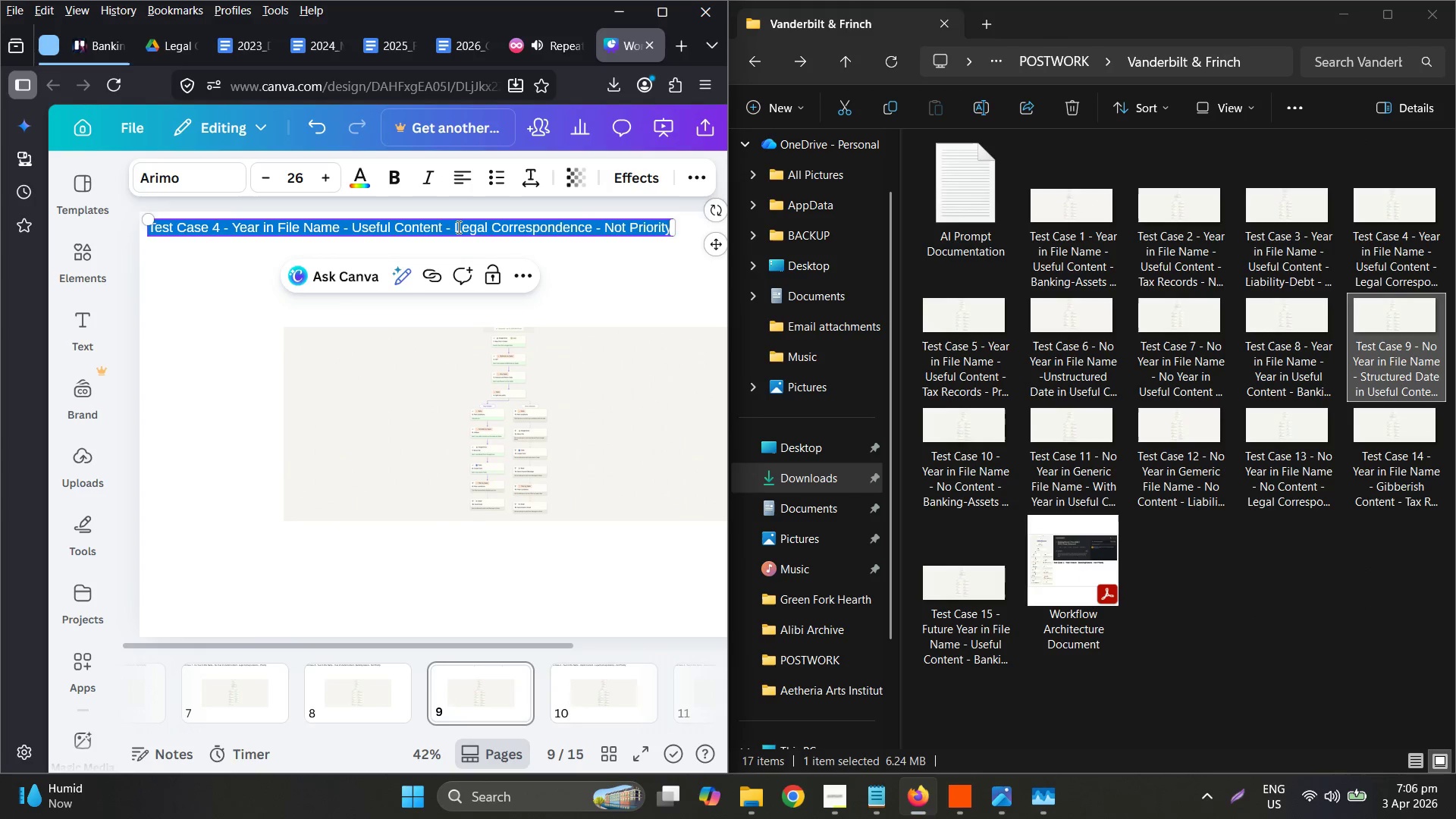 
key(Control+ControlLeft)
 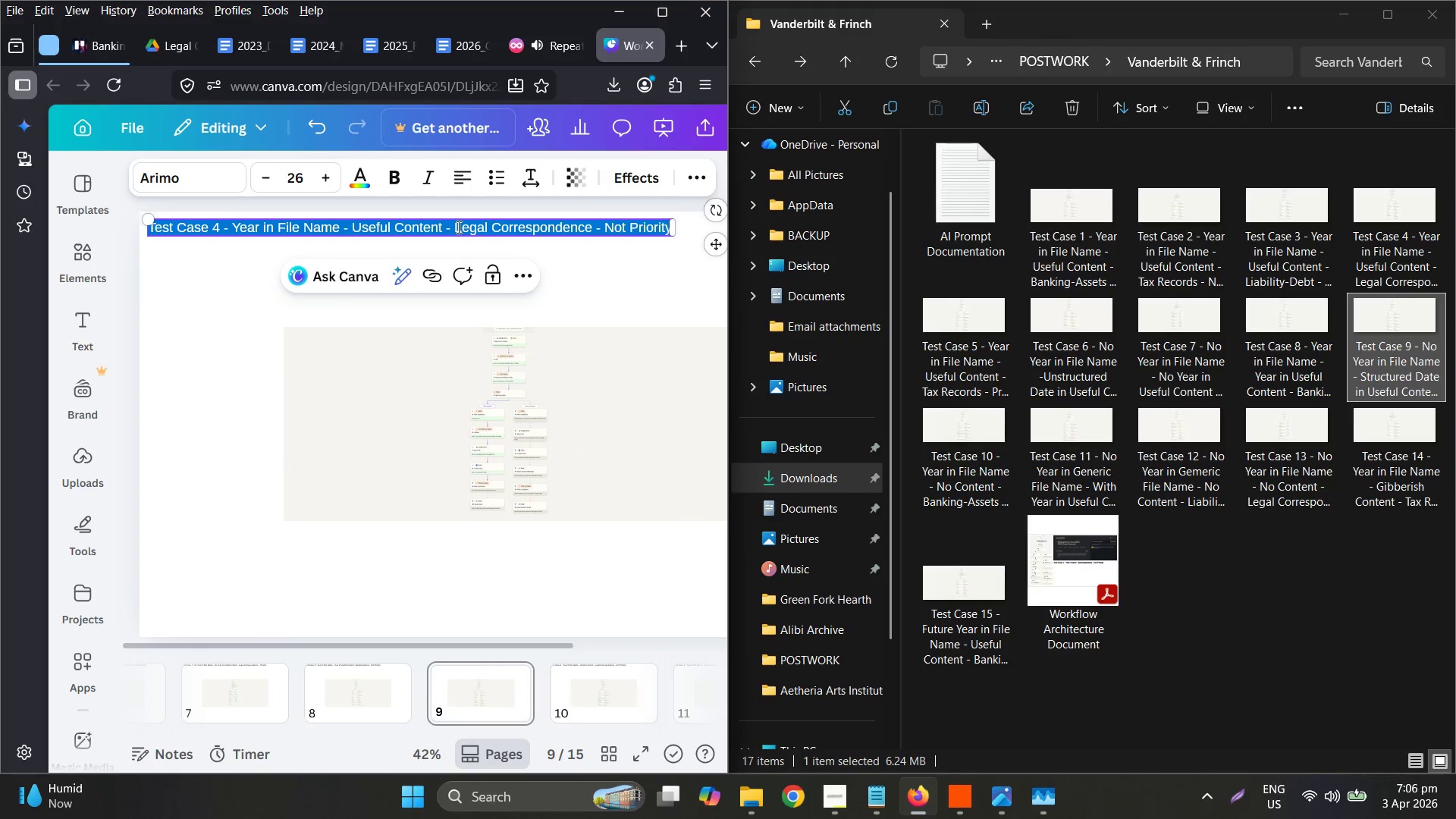 
key(Control+V)
 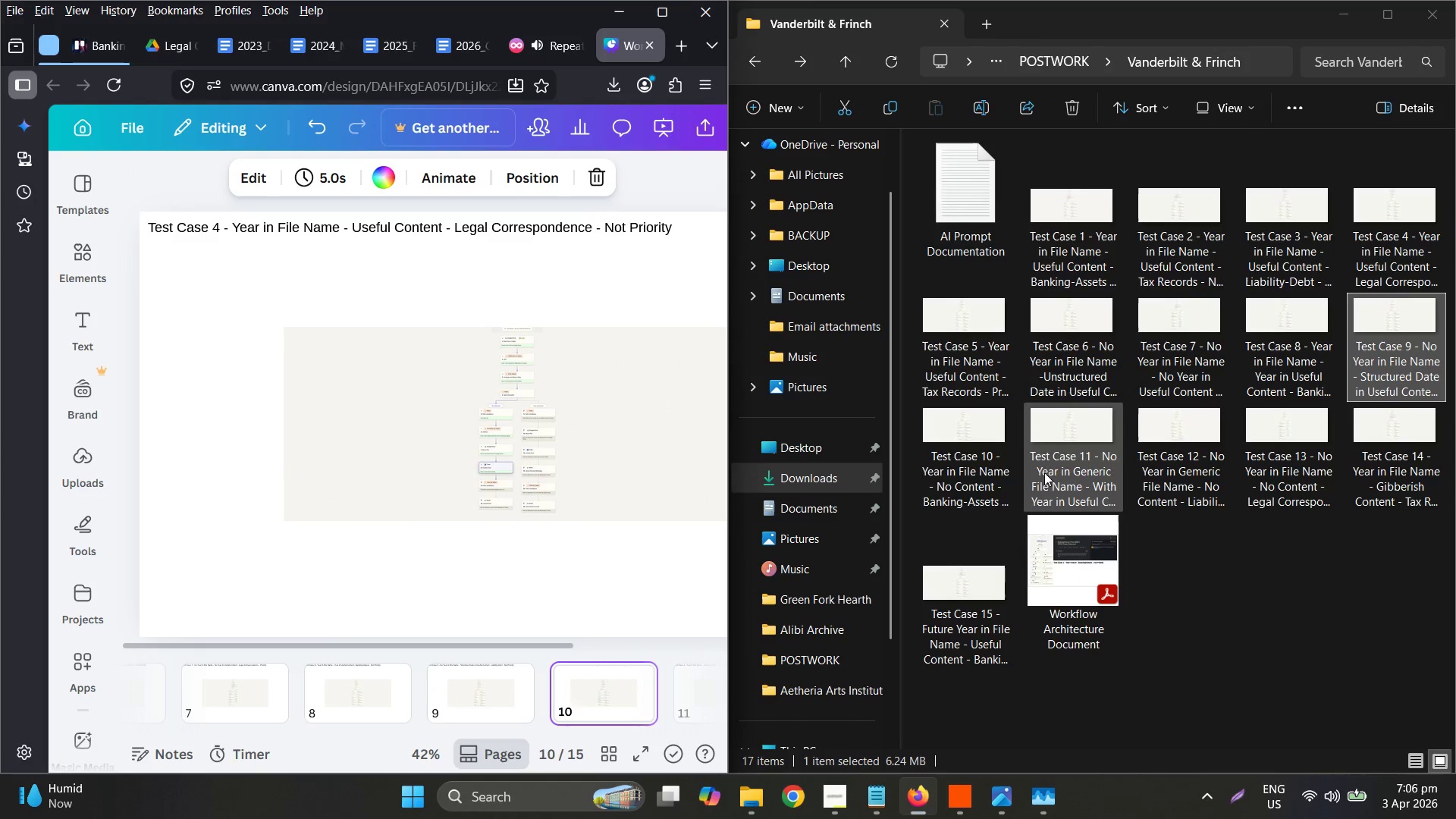 
right_click([986, 460])
 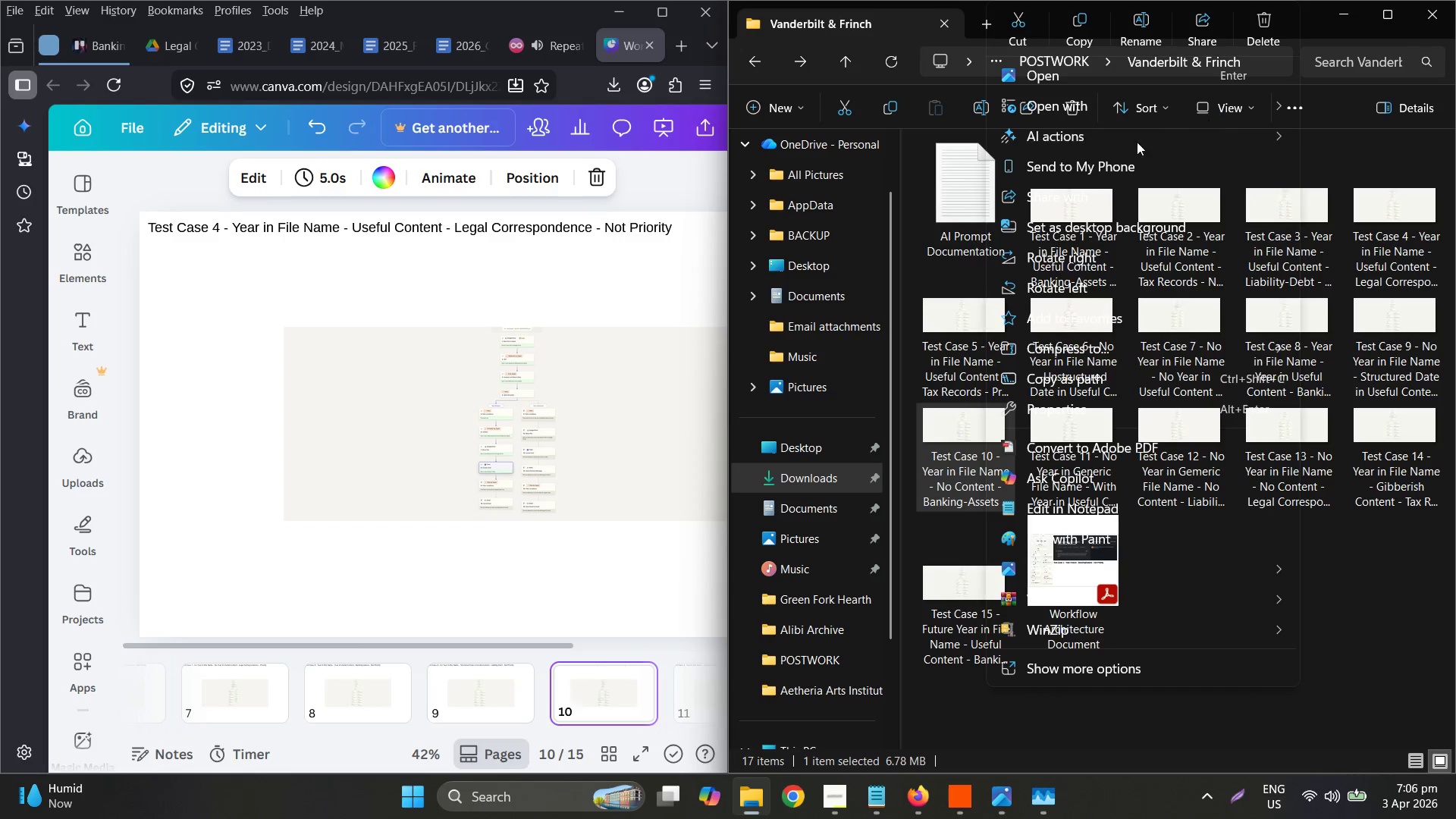 
left_click([1129, 18])
 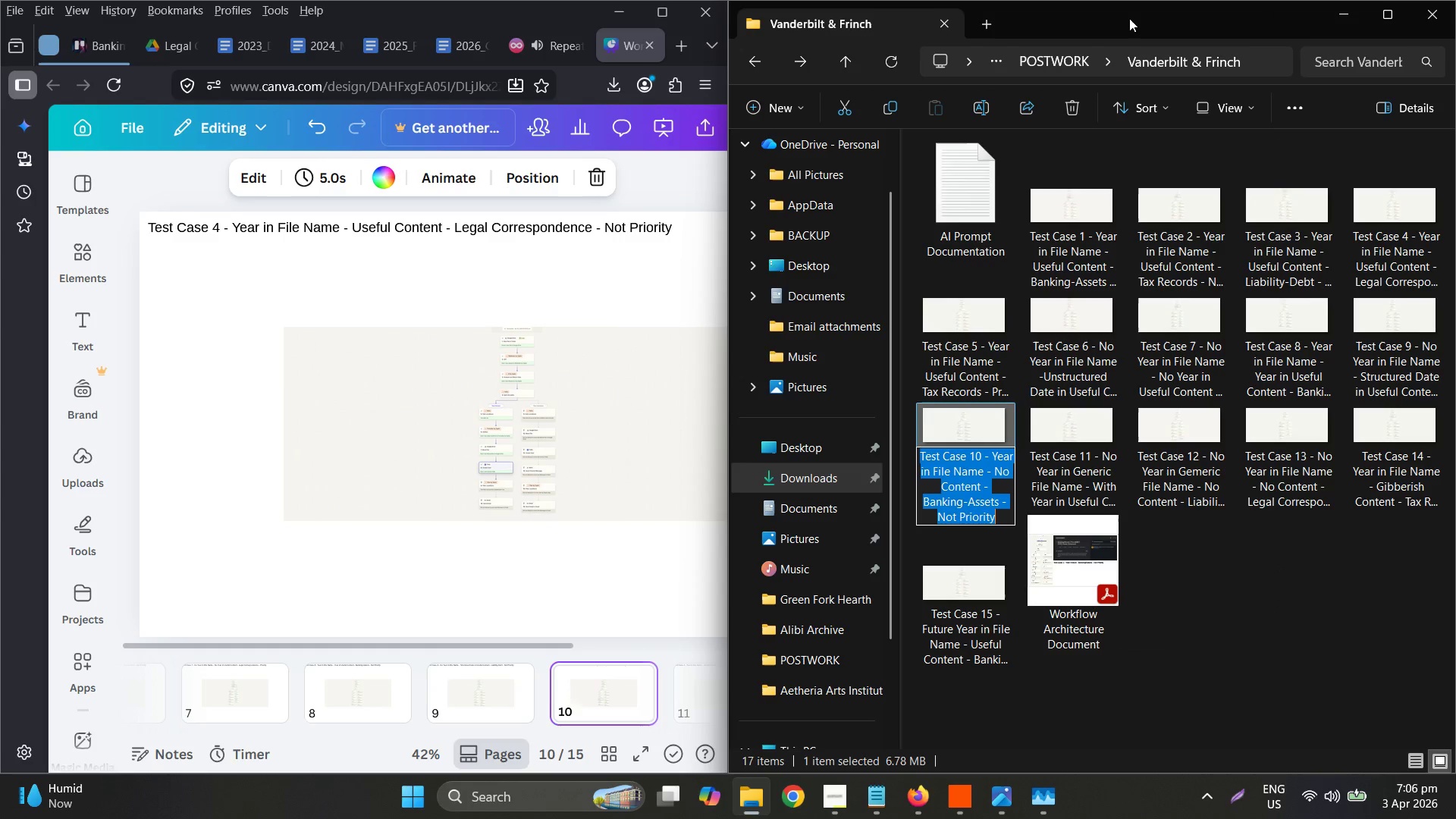 
key(Control+C)
 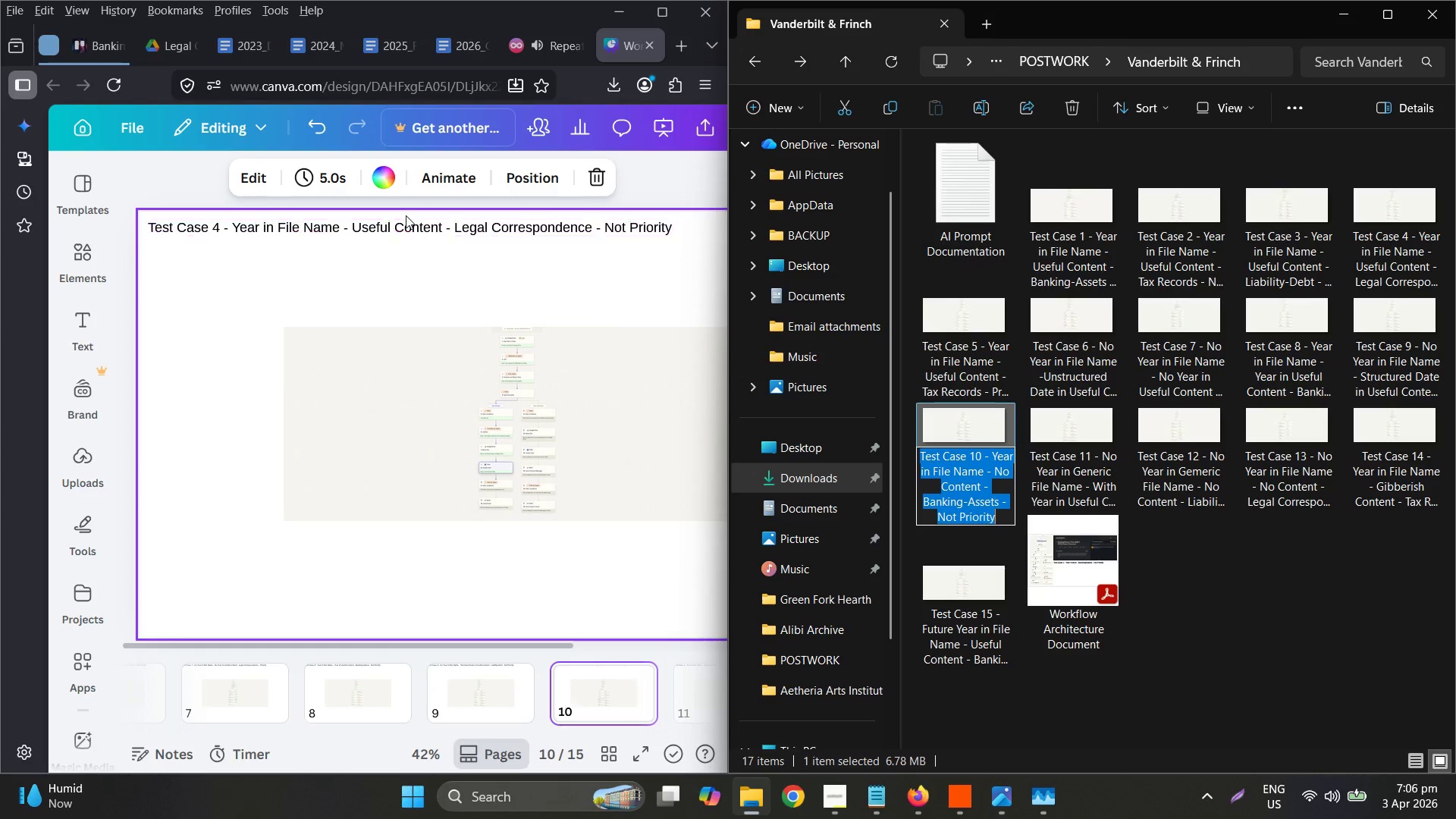 
double_click([419, 225])
 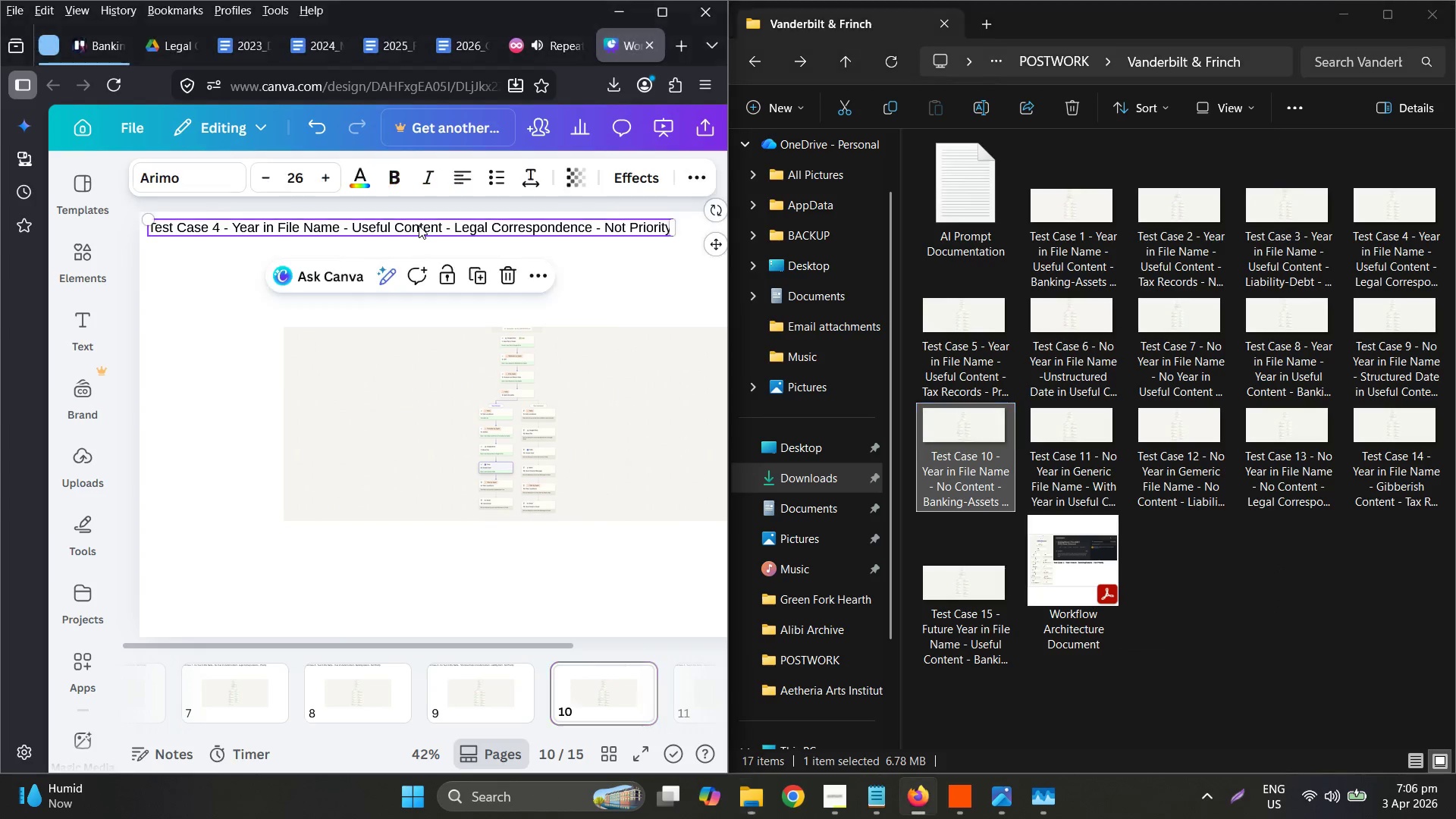 
triple_click([419, 225])
 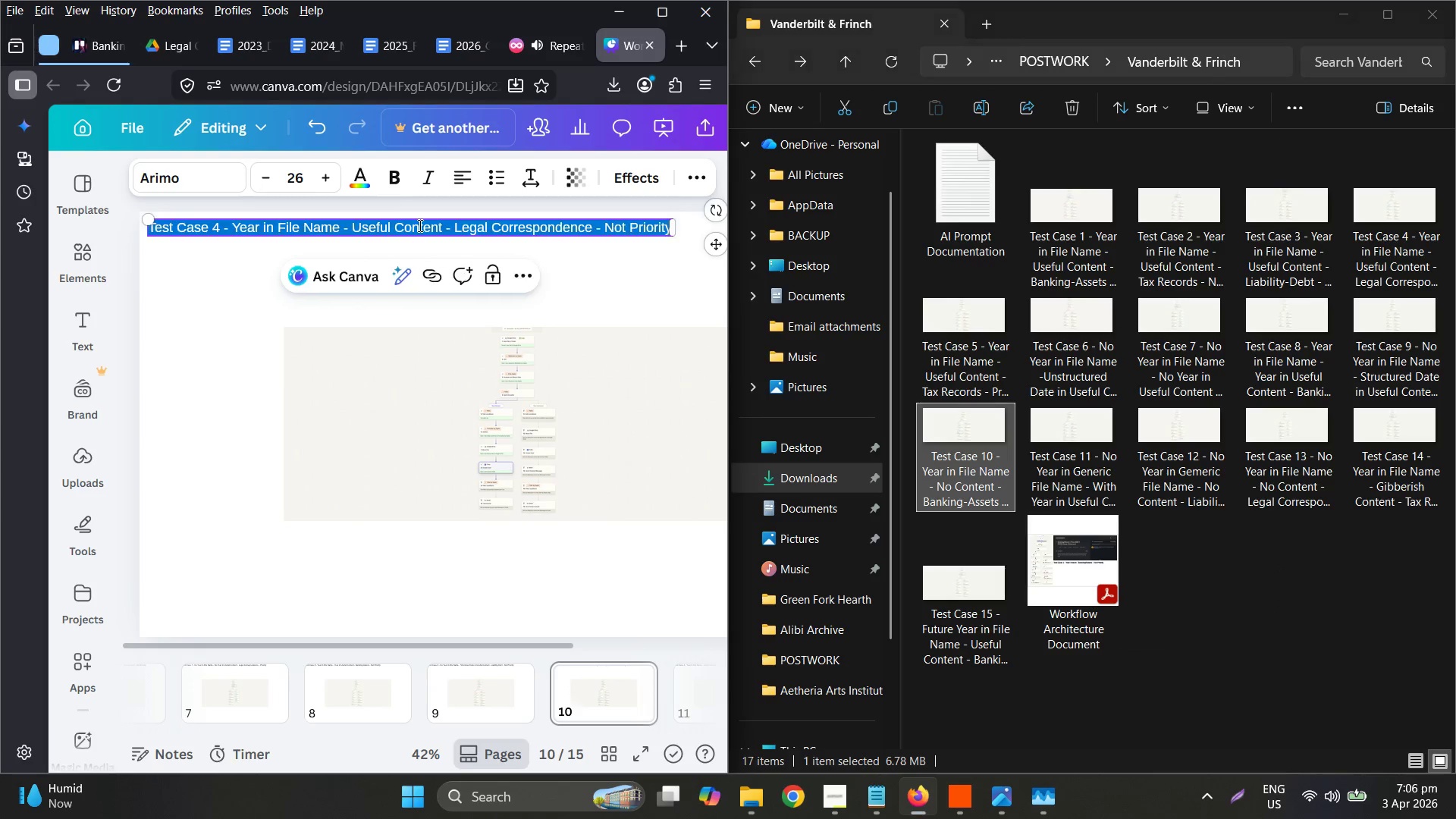 
key(Control+ControlLeft)
 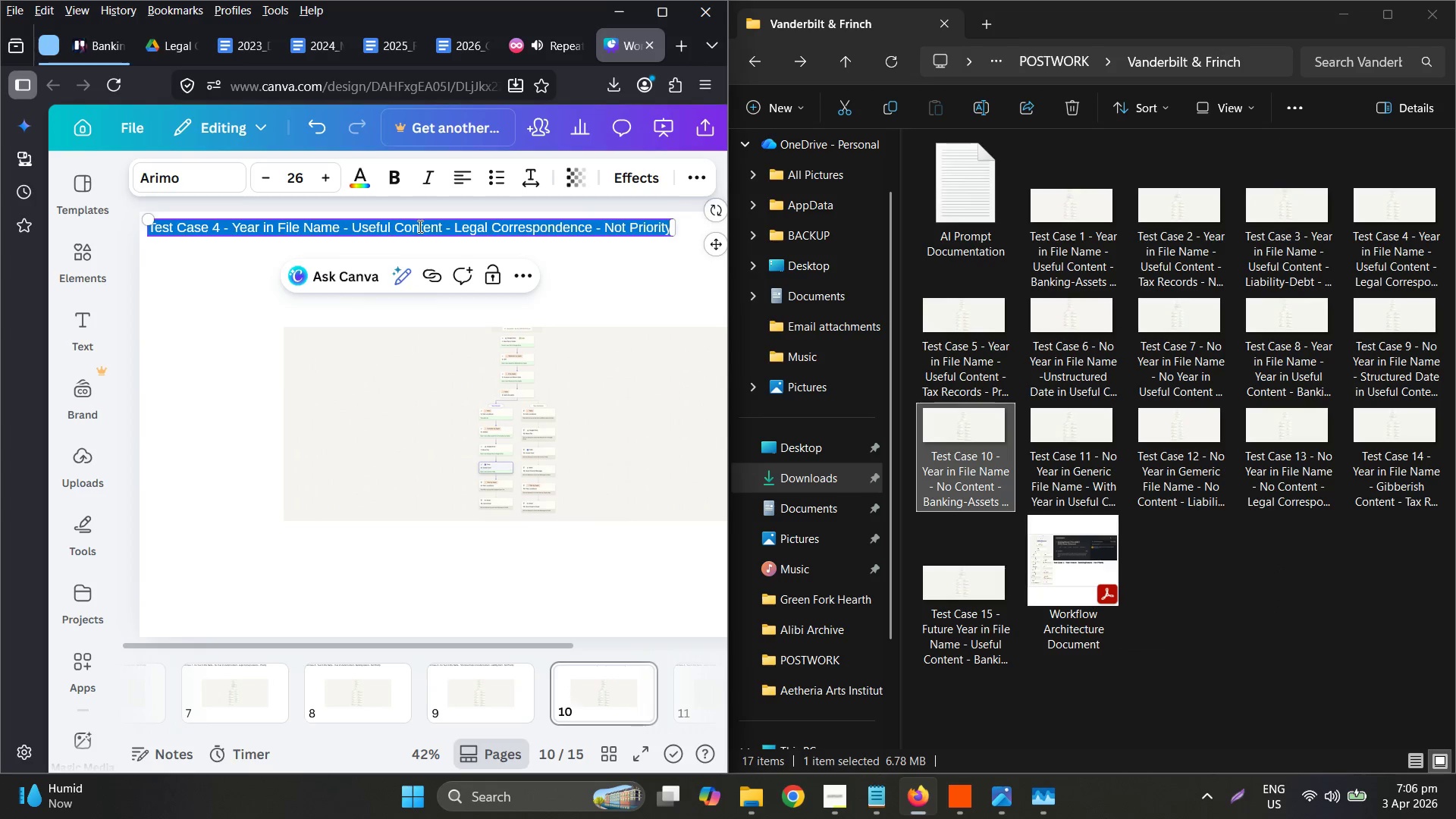 
key(Control+V)
 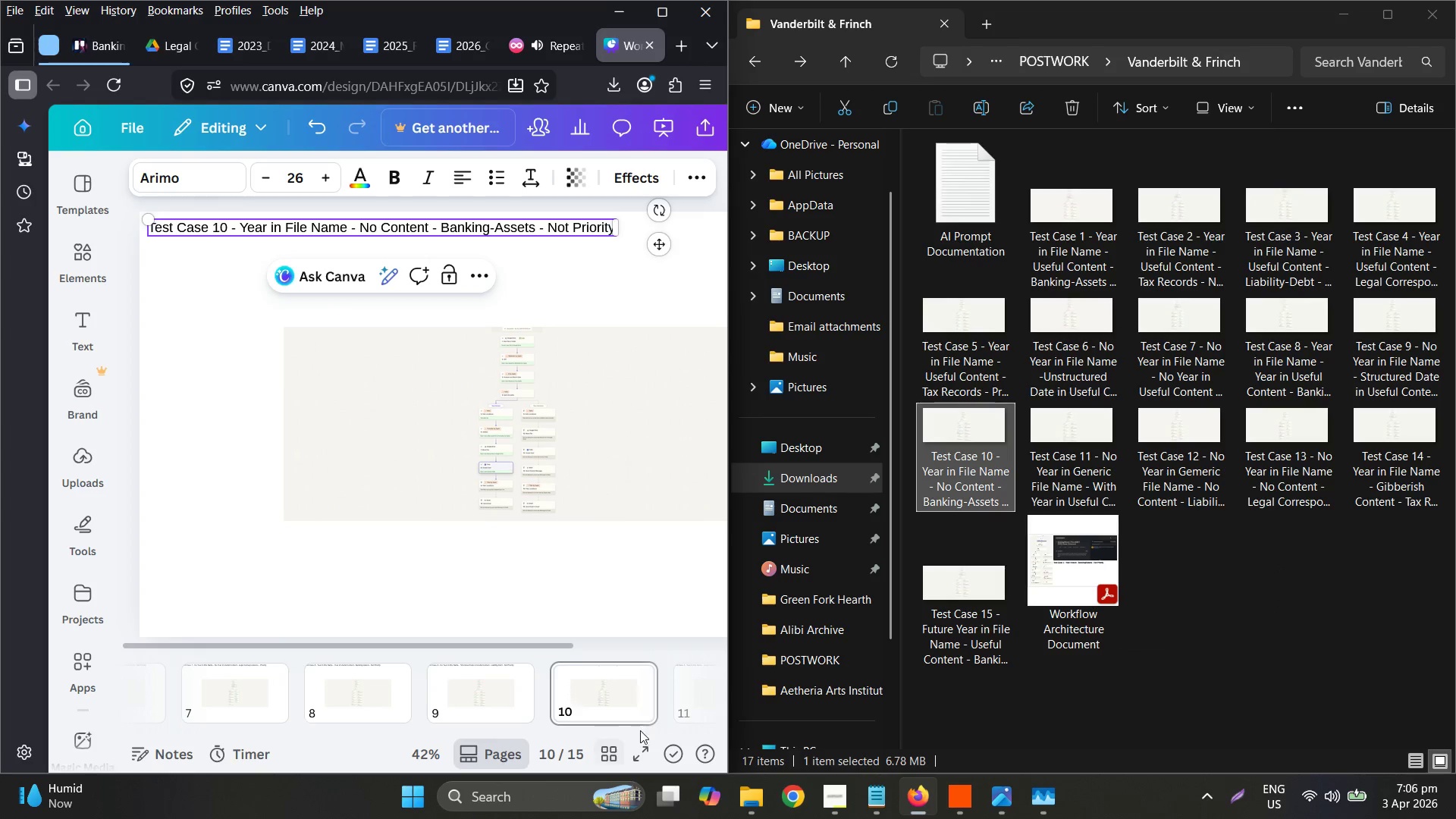 
left_click([680, 707])
 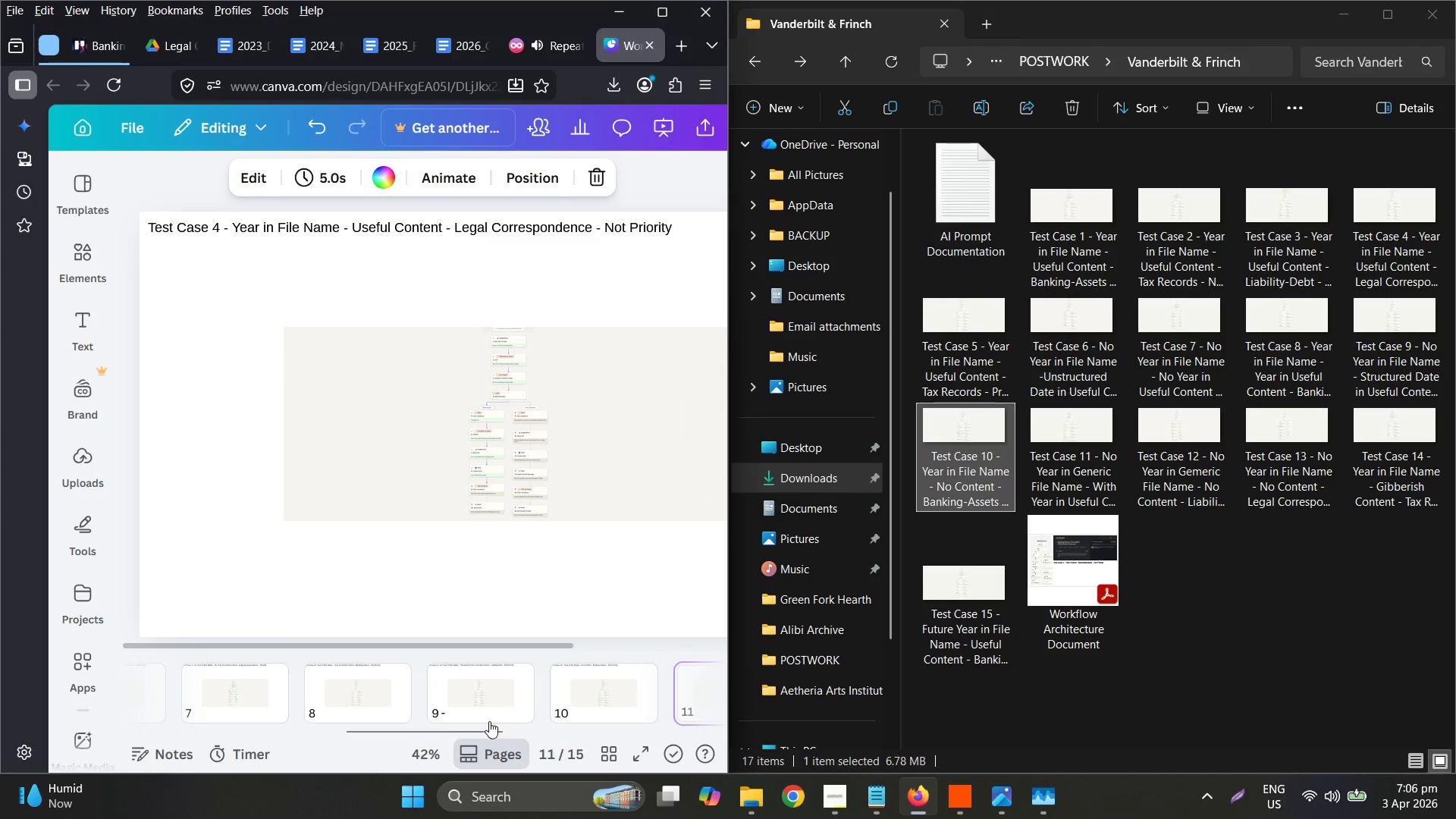 
left_click_drag(start_coordinate=[487, 733], to_coordinate=[682, 741])
 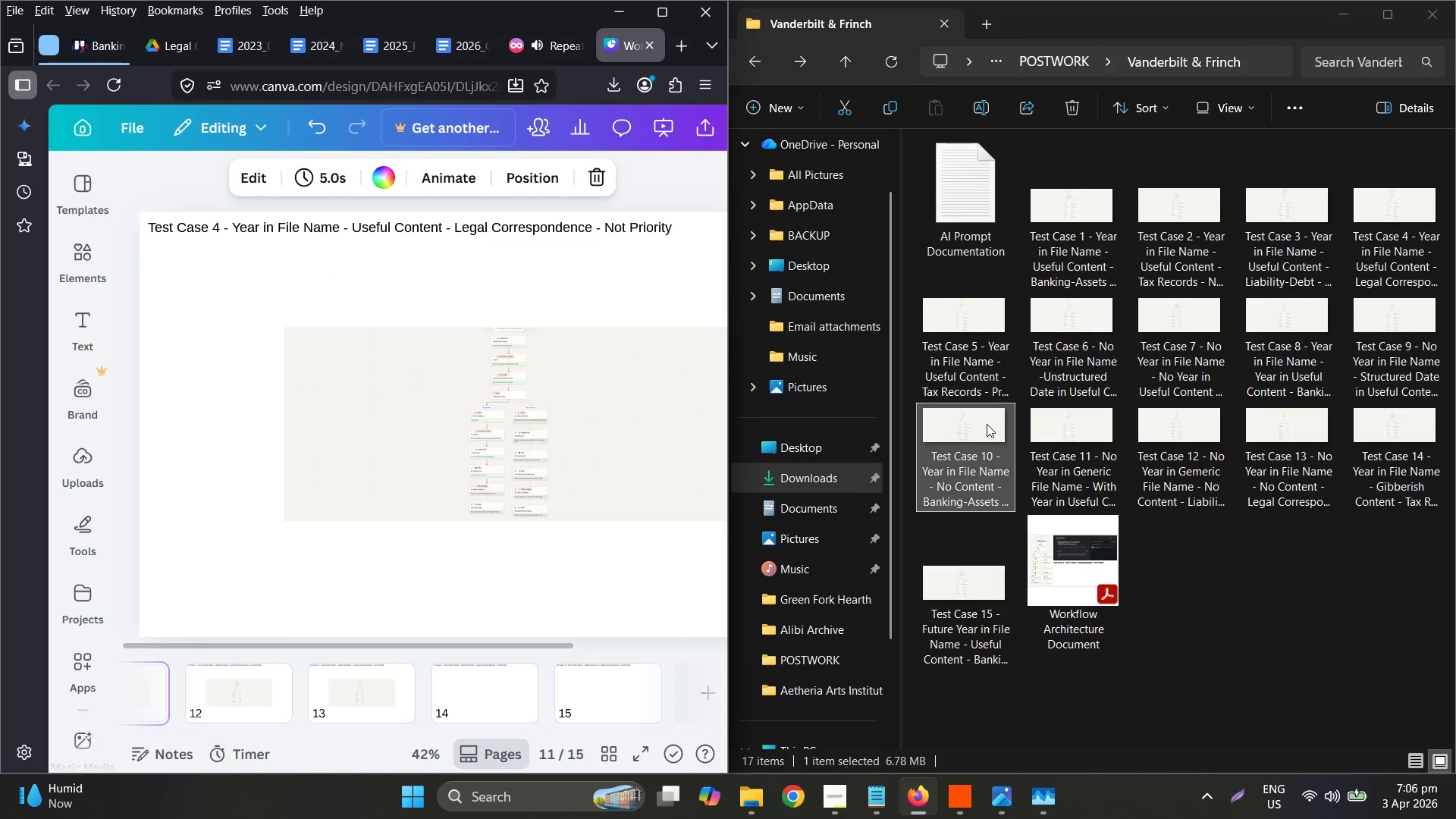 
left_click([1046, 423])
 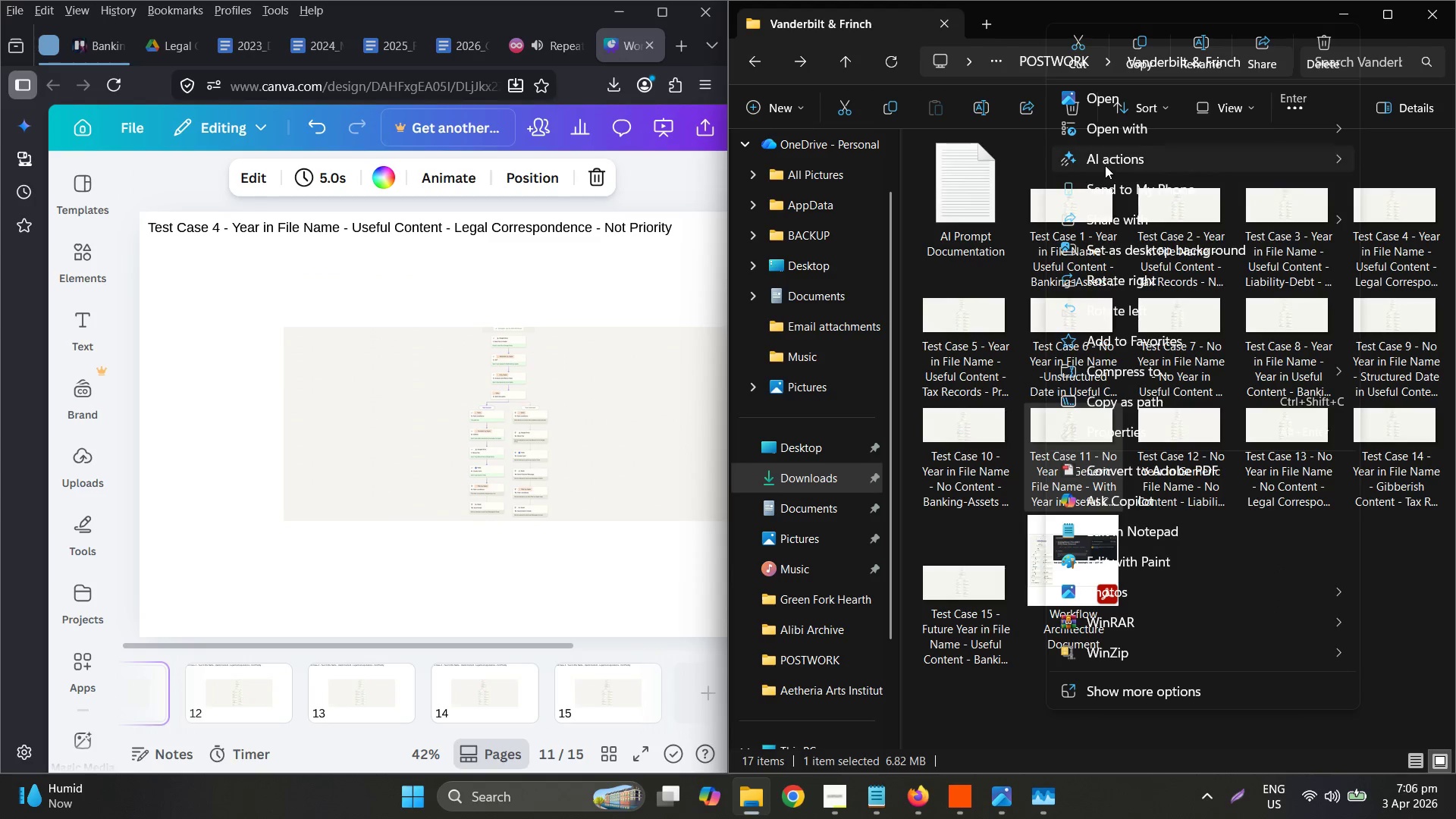 
left_click([1200, 42])
 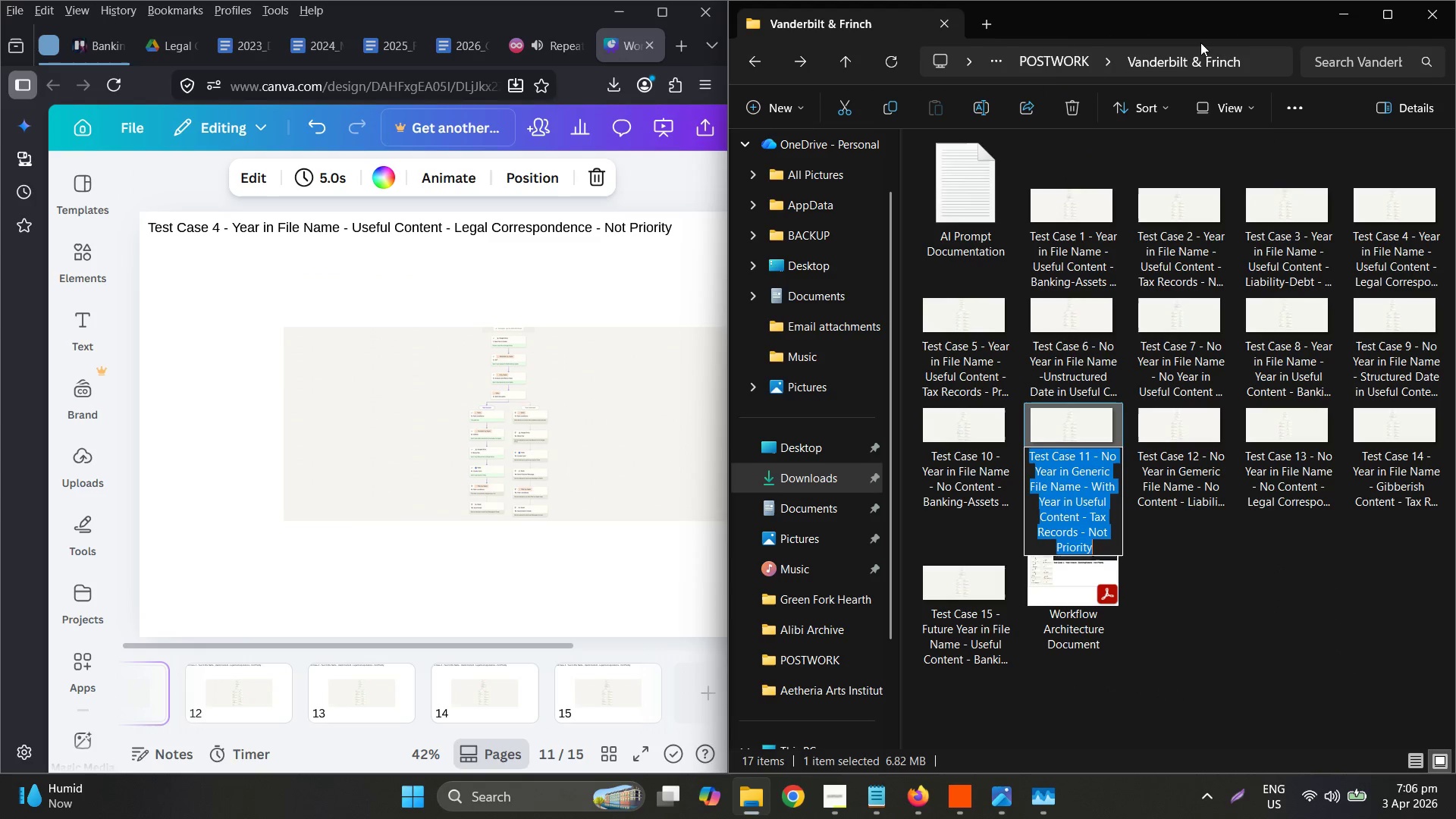 
key(Control+C)
 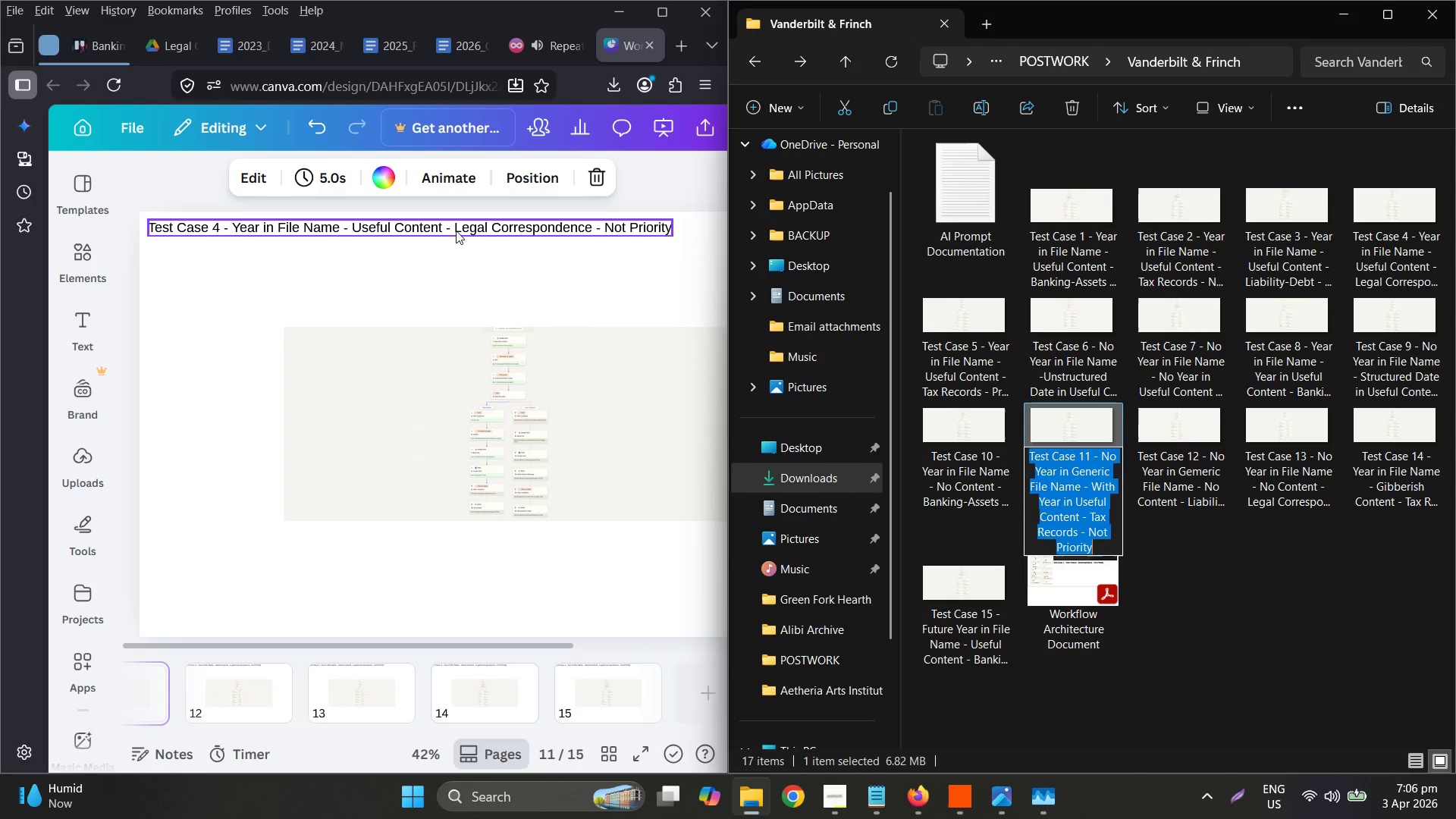 
double_click([454, 229])
 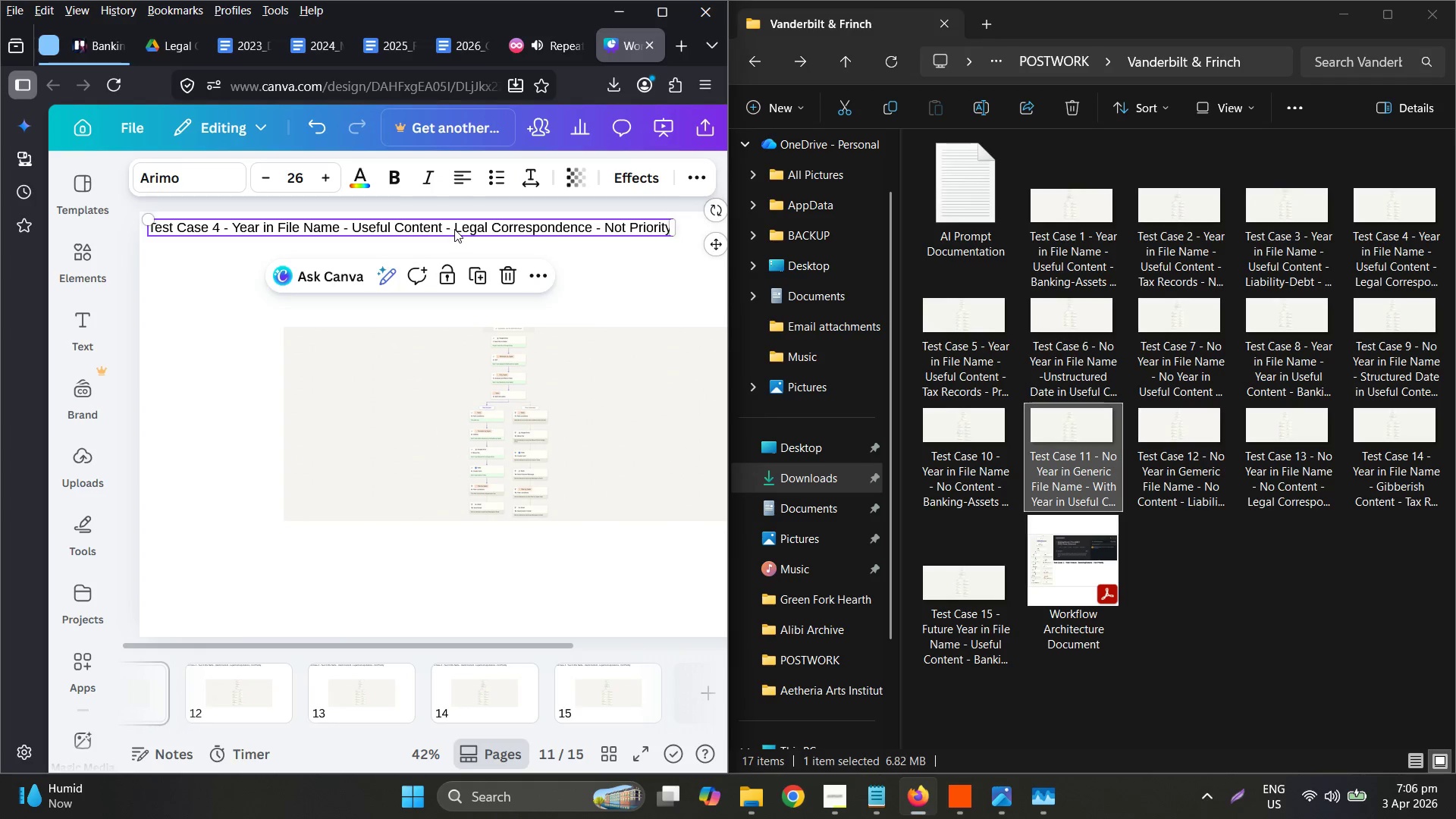 
triple_click([454, 229])
 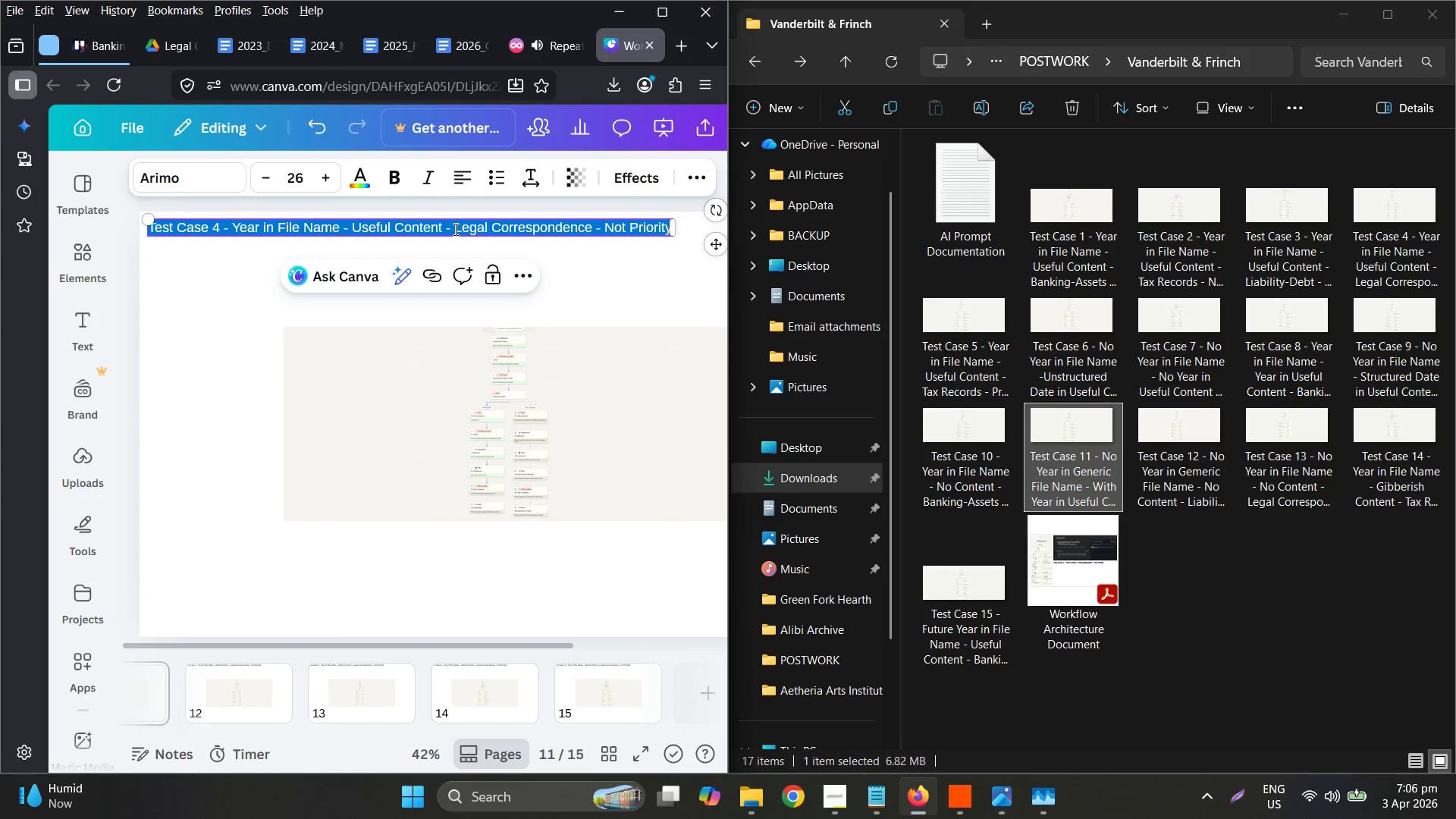 
key(V)
 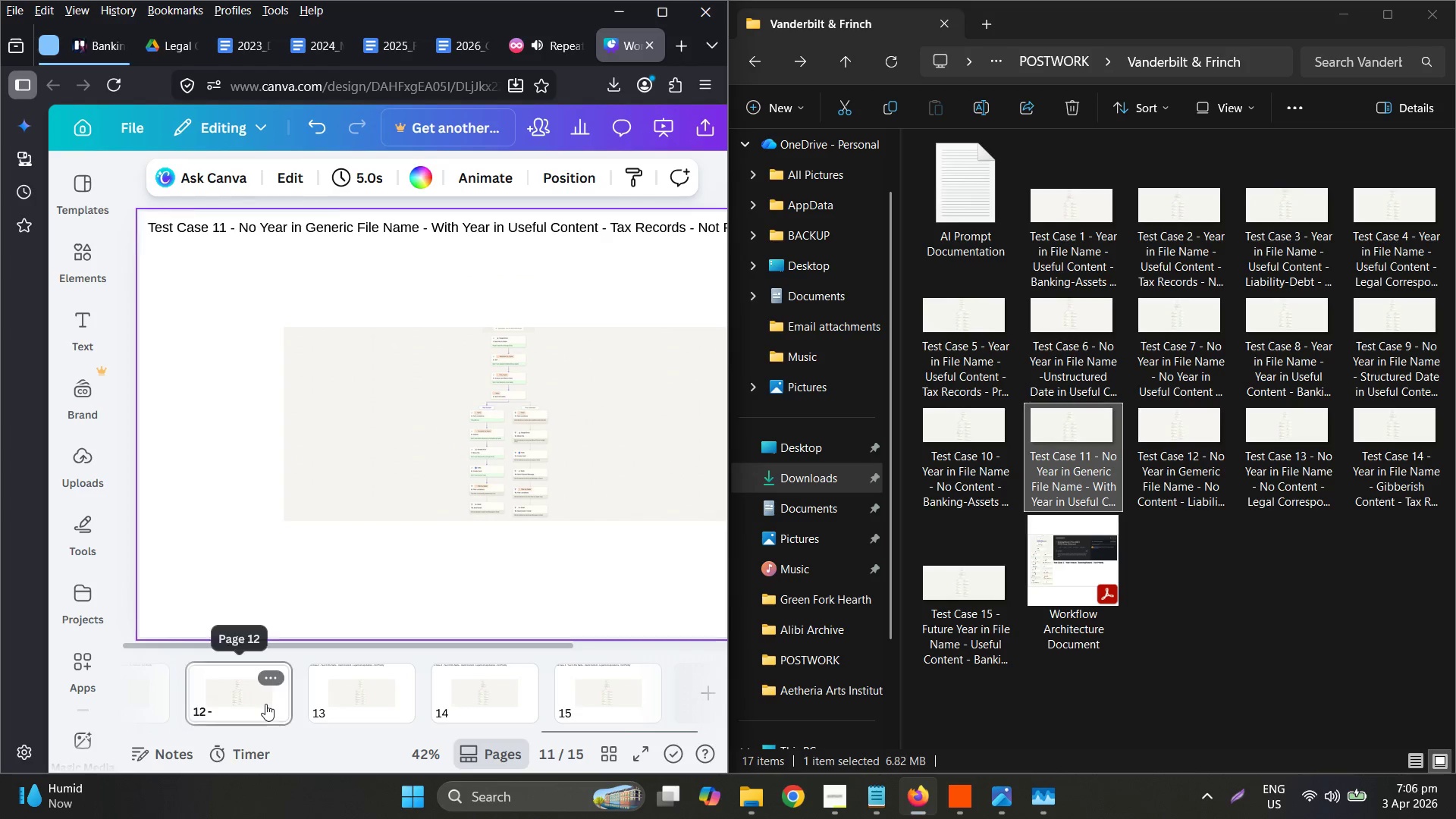 
left_click([1203, 447])
 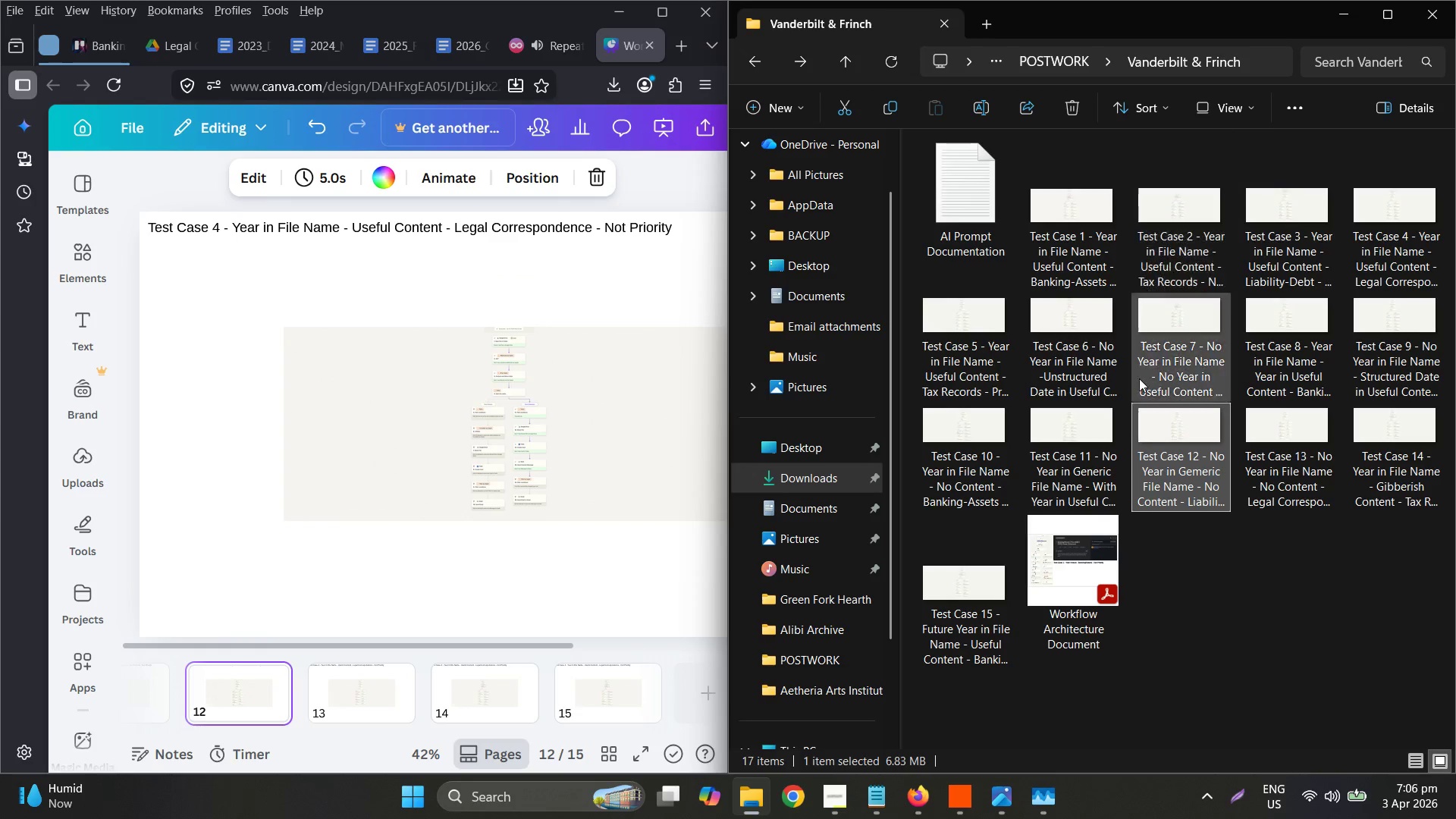 
right_click([1148, 429])
 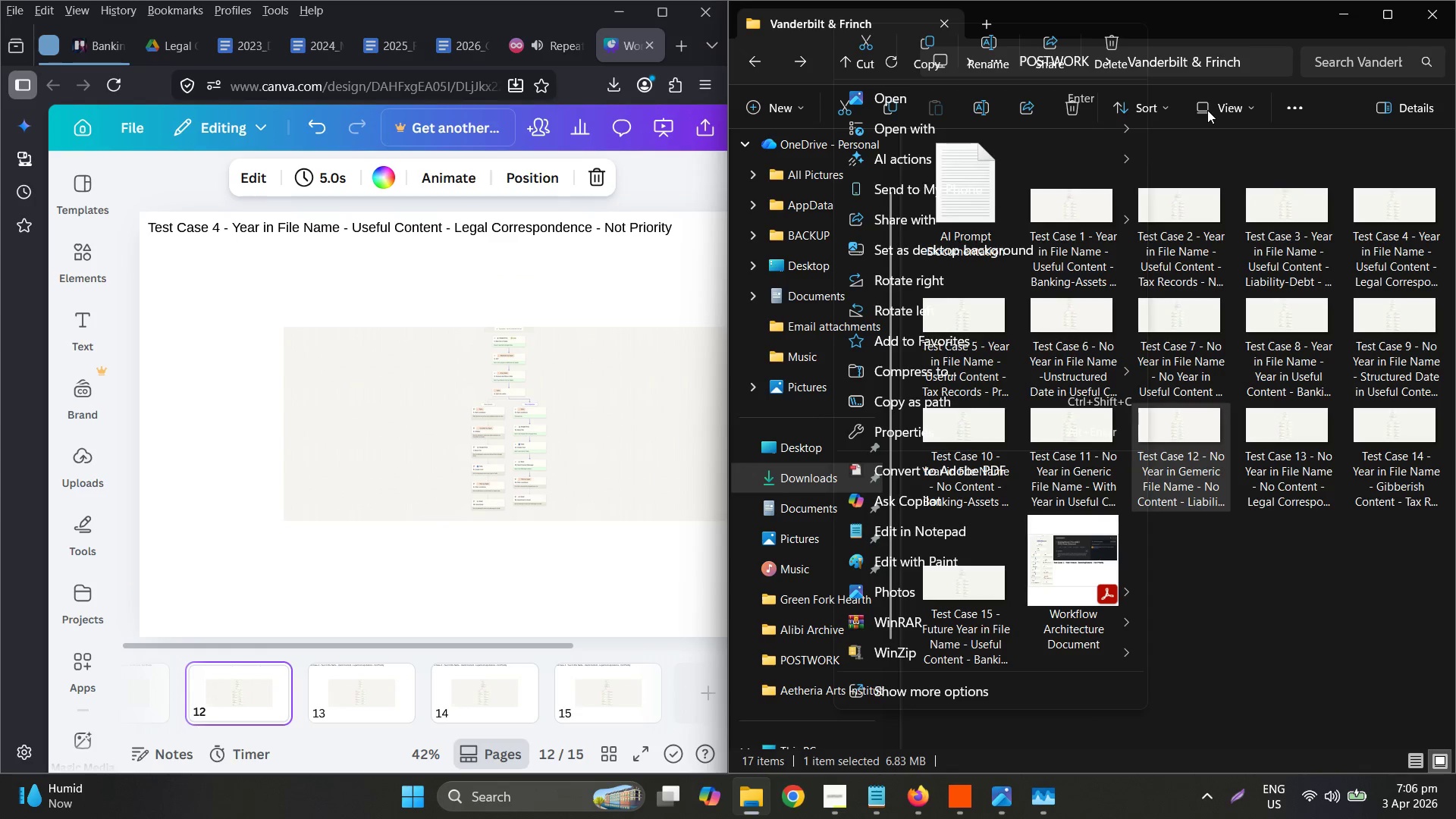 
left_click_drag(start_coordinate=[1015, 56], to_coordinate=[983, 53])
 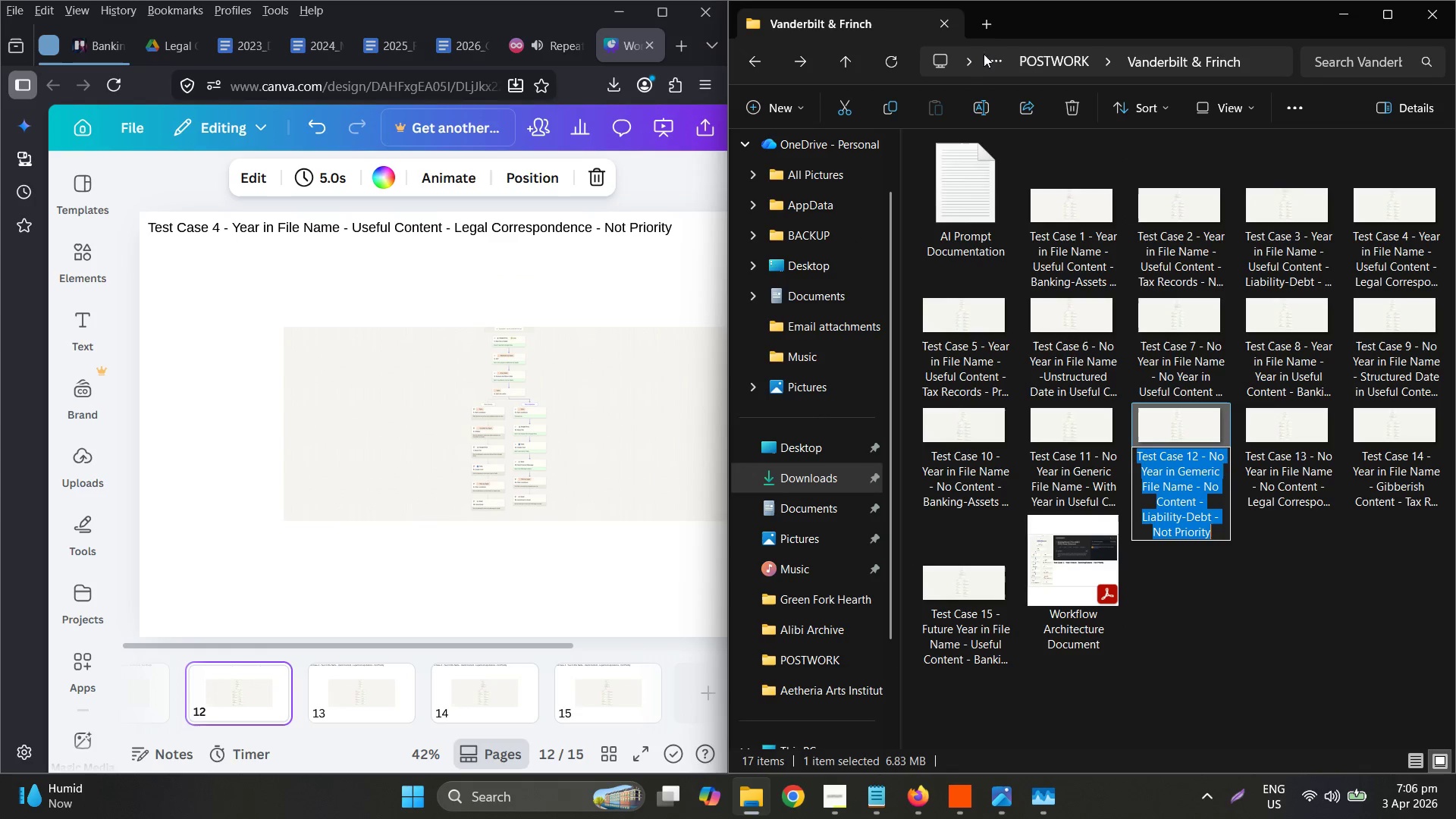 
key(Control+ControlLeft)
 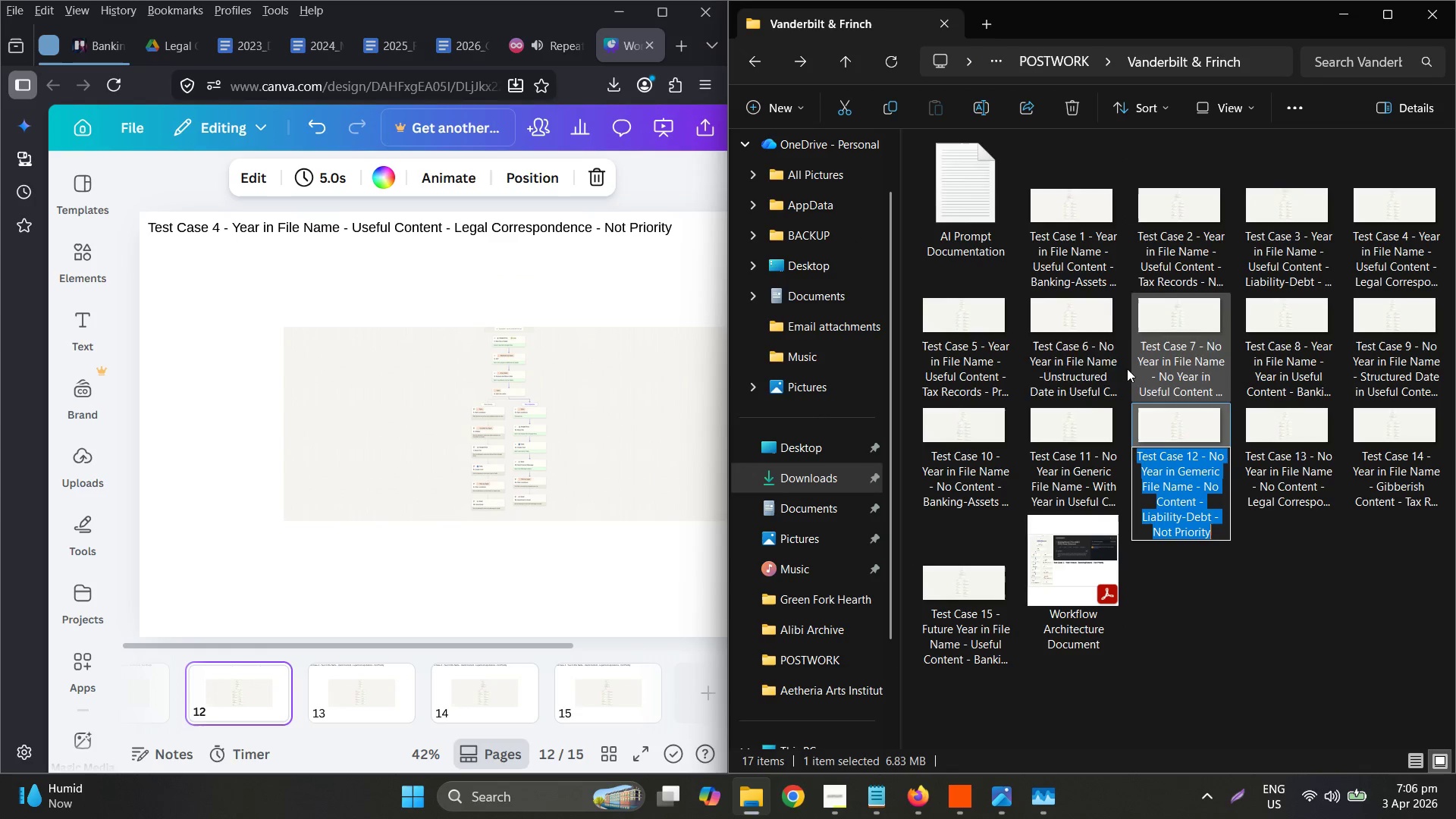 
key(Control+C)
 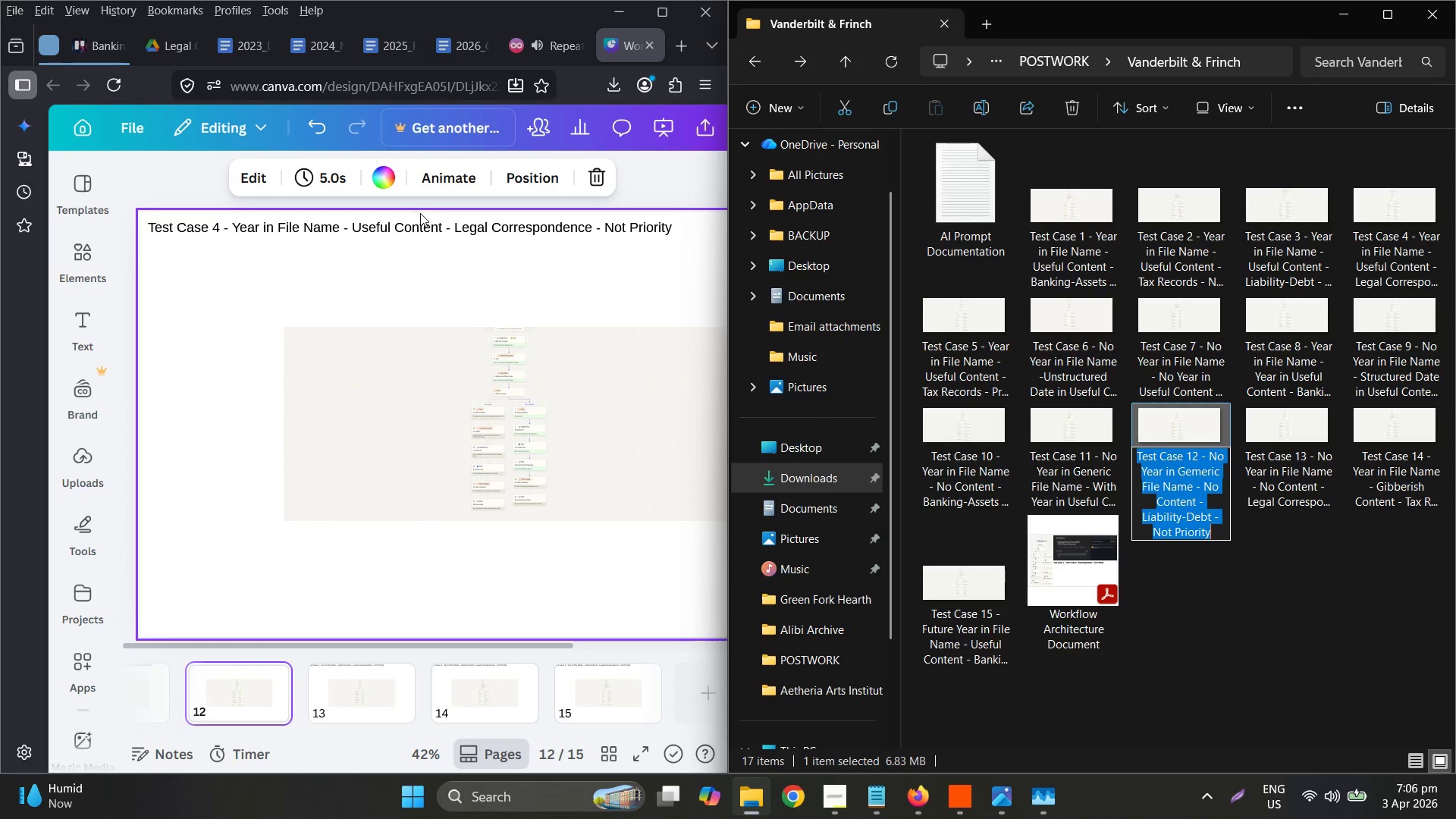 
double_click([436, 226])
 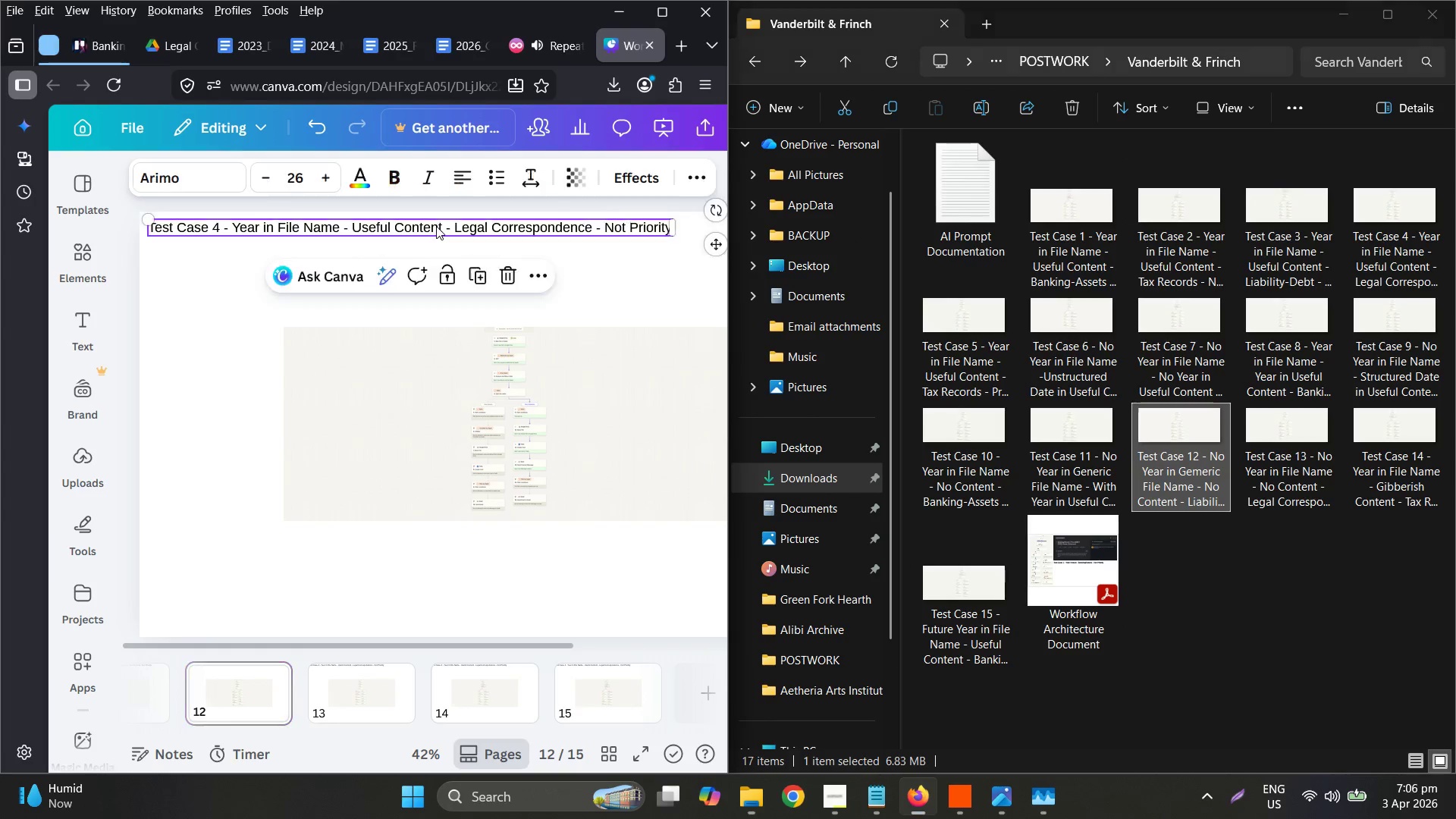 
triple_click([436, 226])
 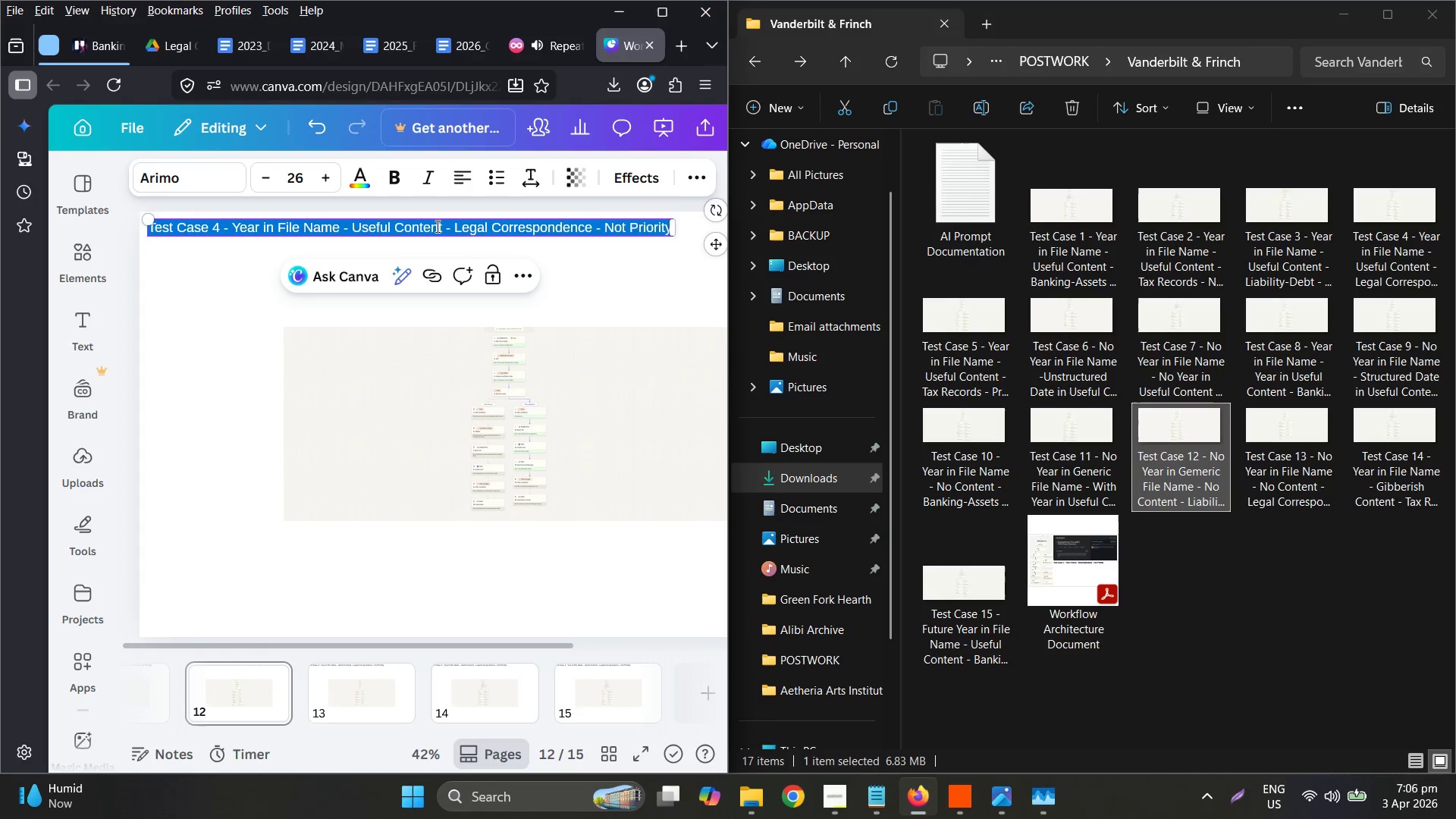 
key(Control+ControlLeft)
 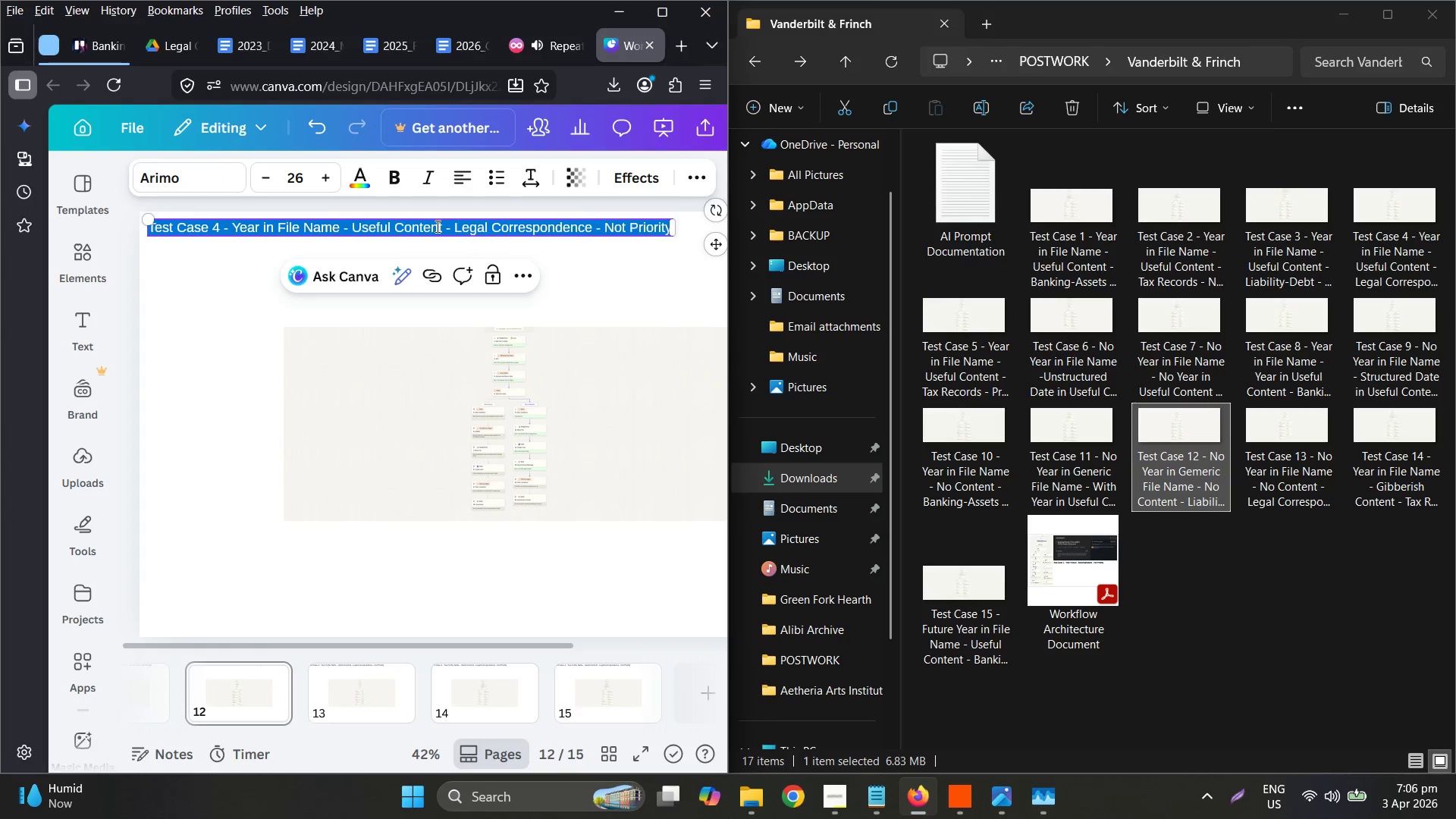 
key(Control+V)
 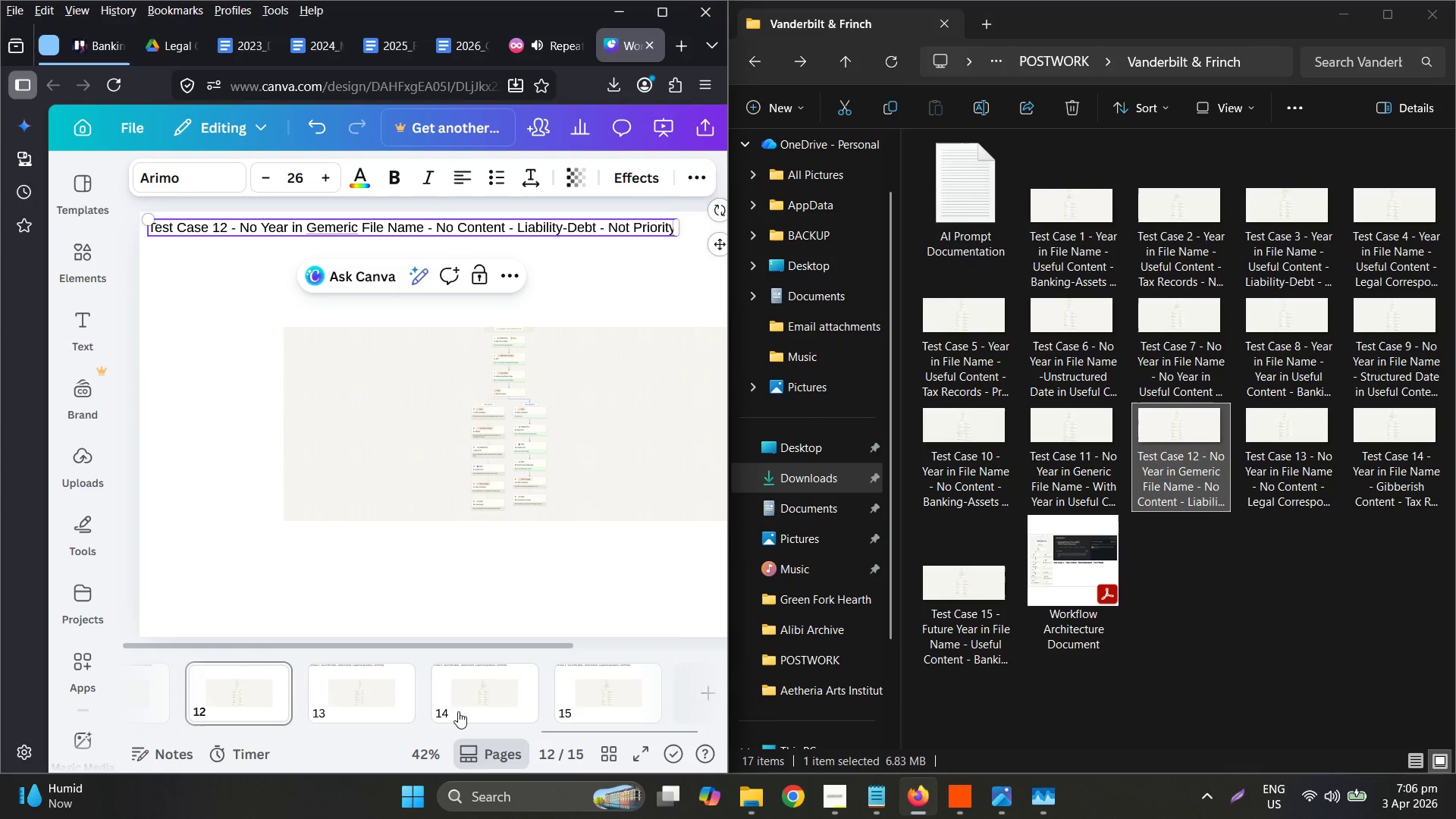 
left_click([349, 679])
 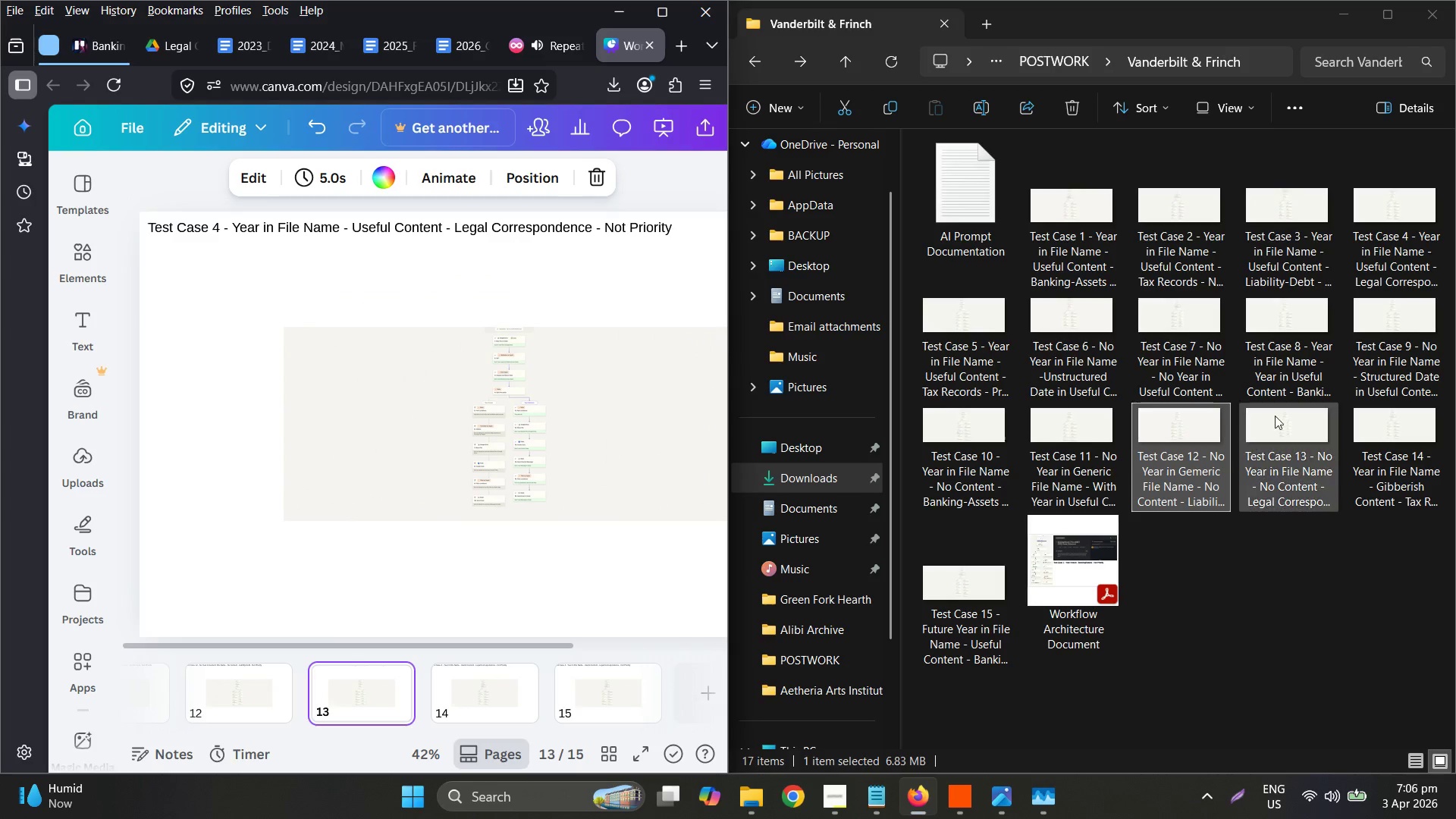 
left_click([1266, 423])
 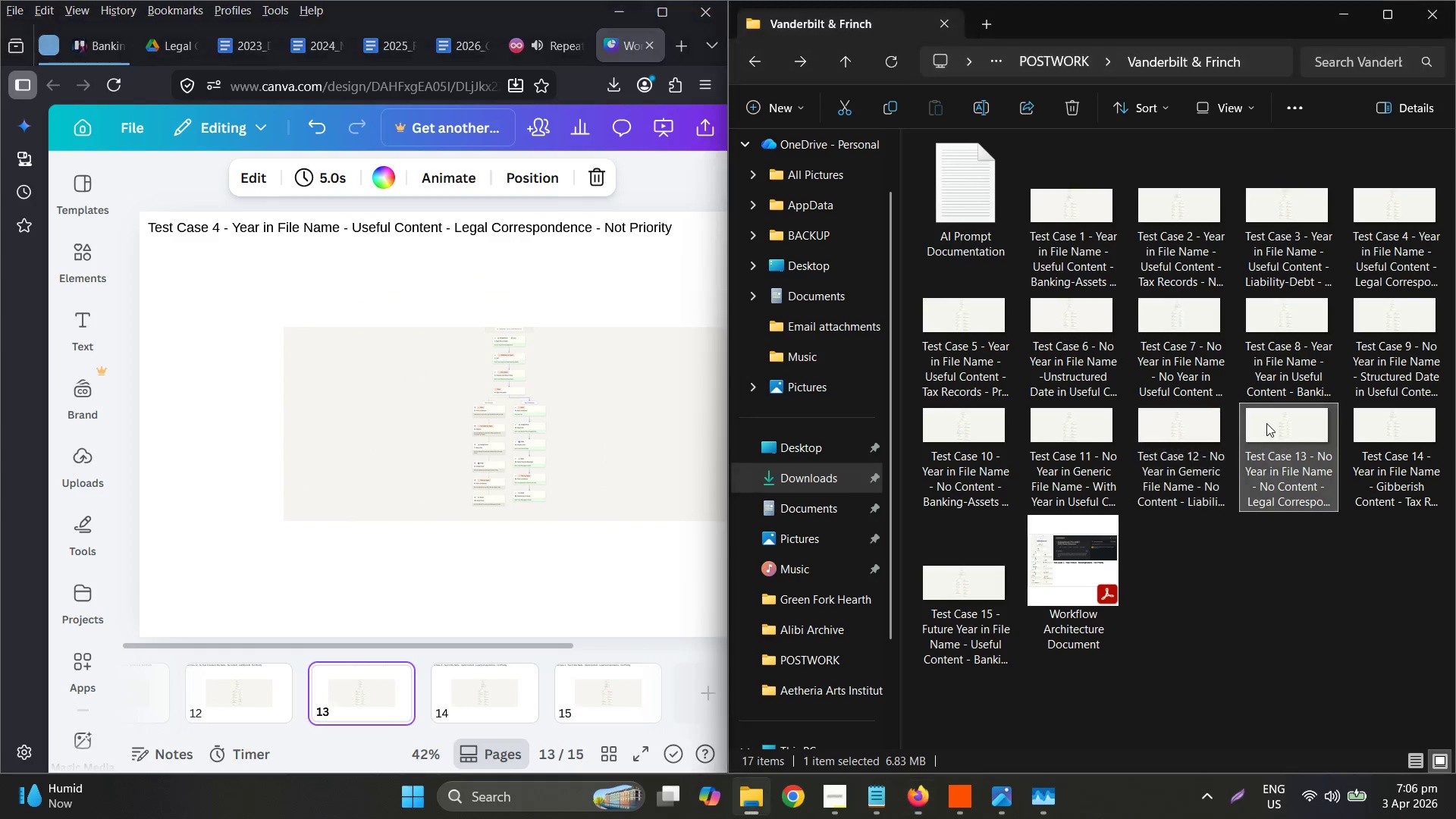 
right_click([1266, 422])
 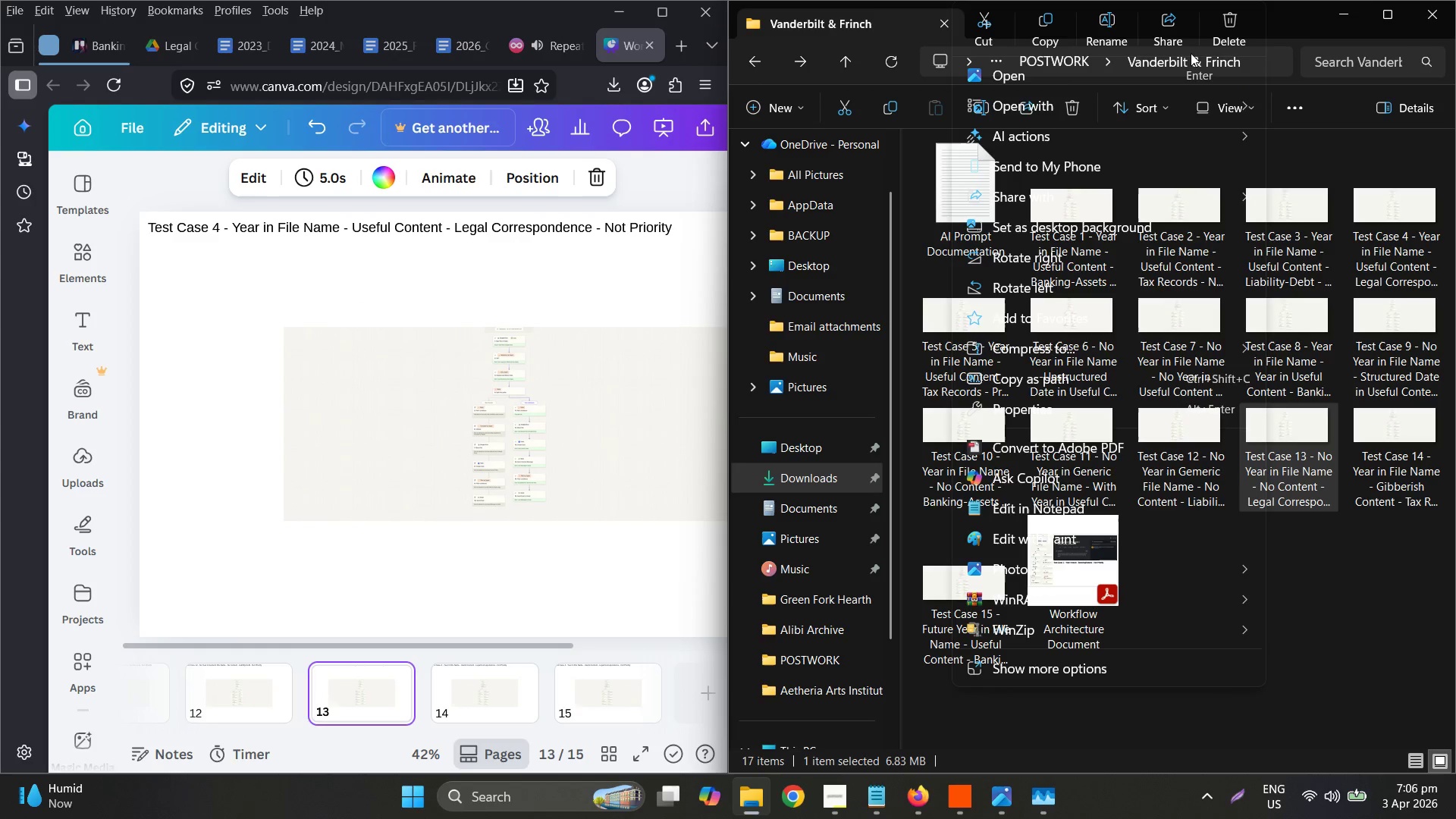 
left_click([1094, 26])
 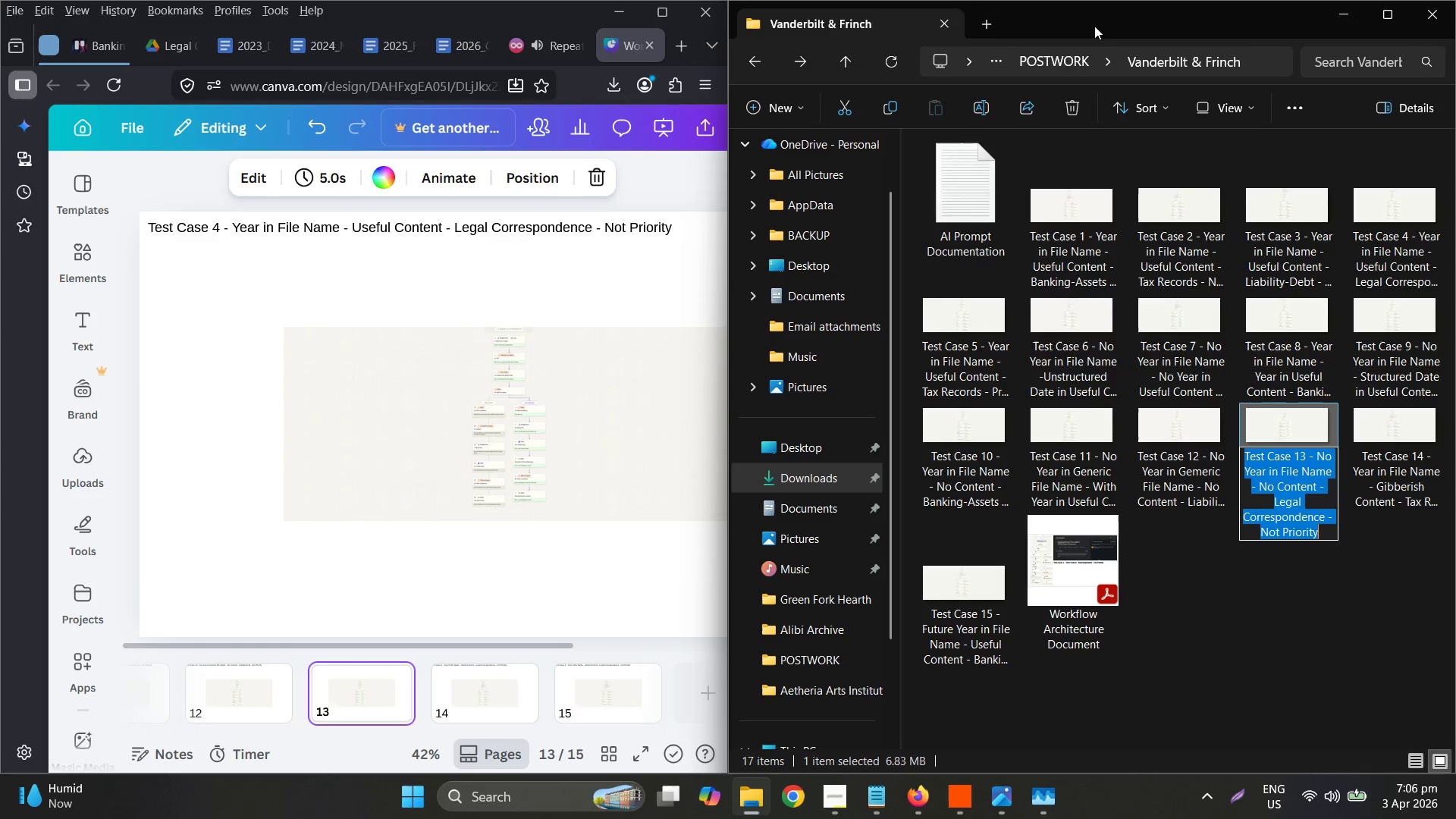 
key(Control+C)
 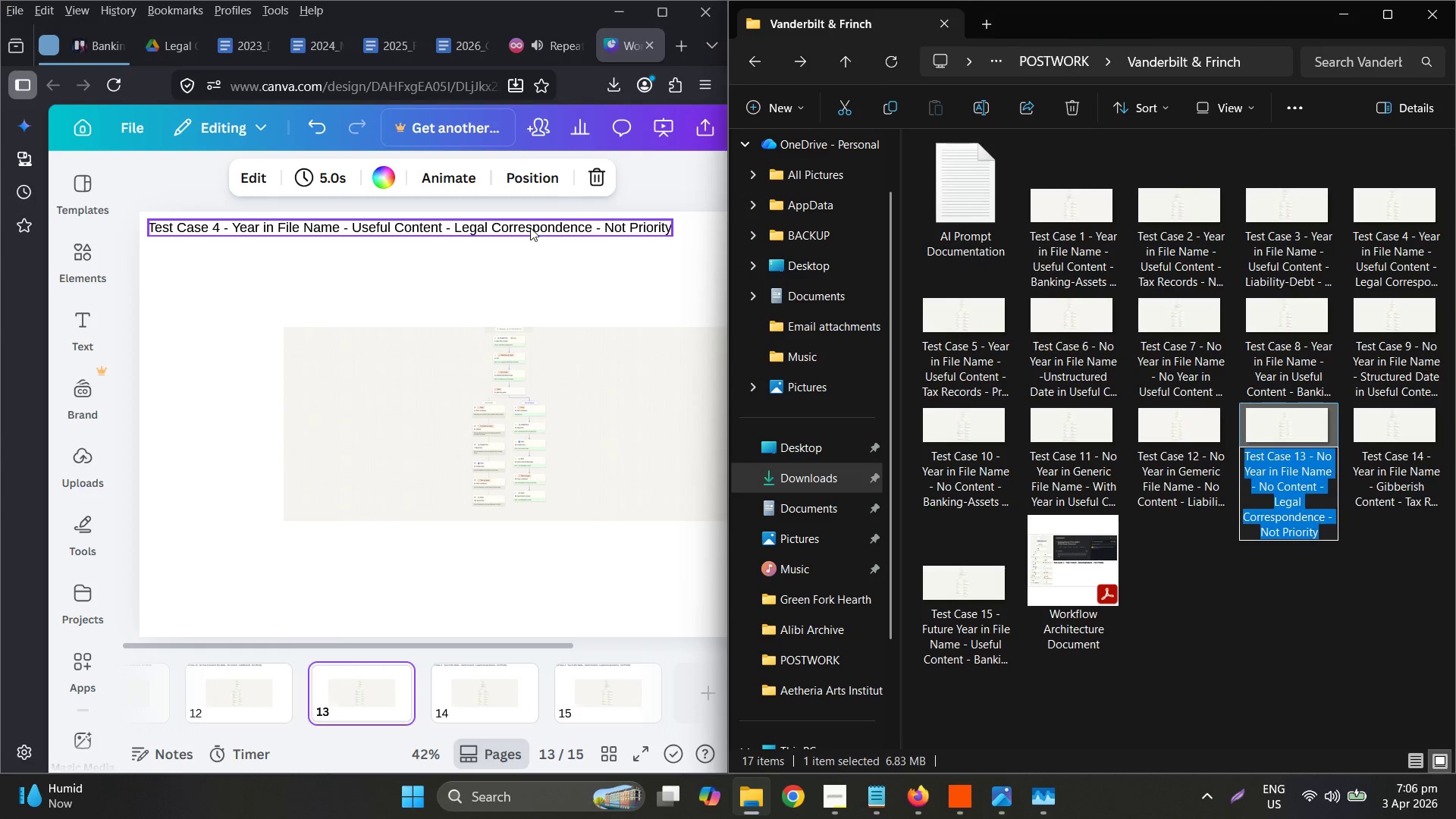 
double_click([524, 225])
 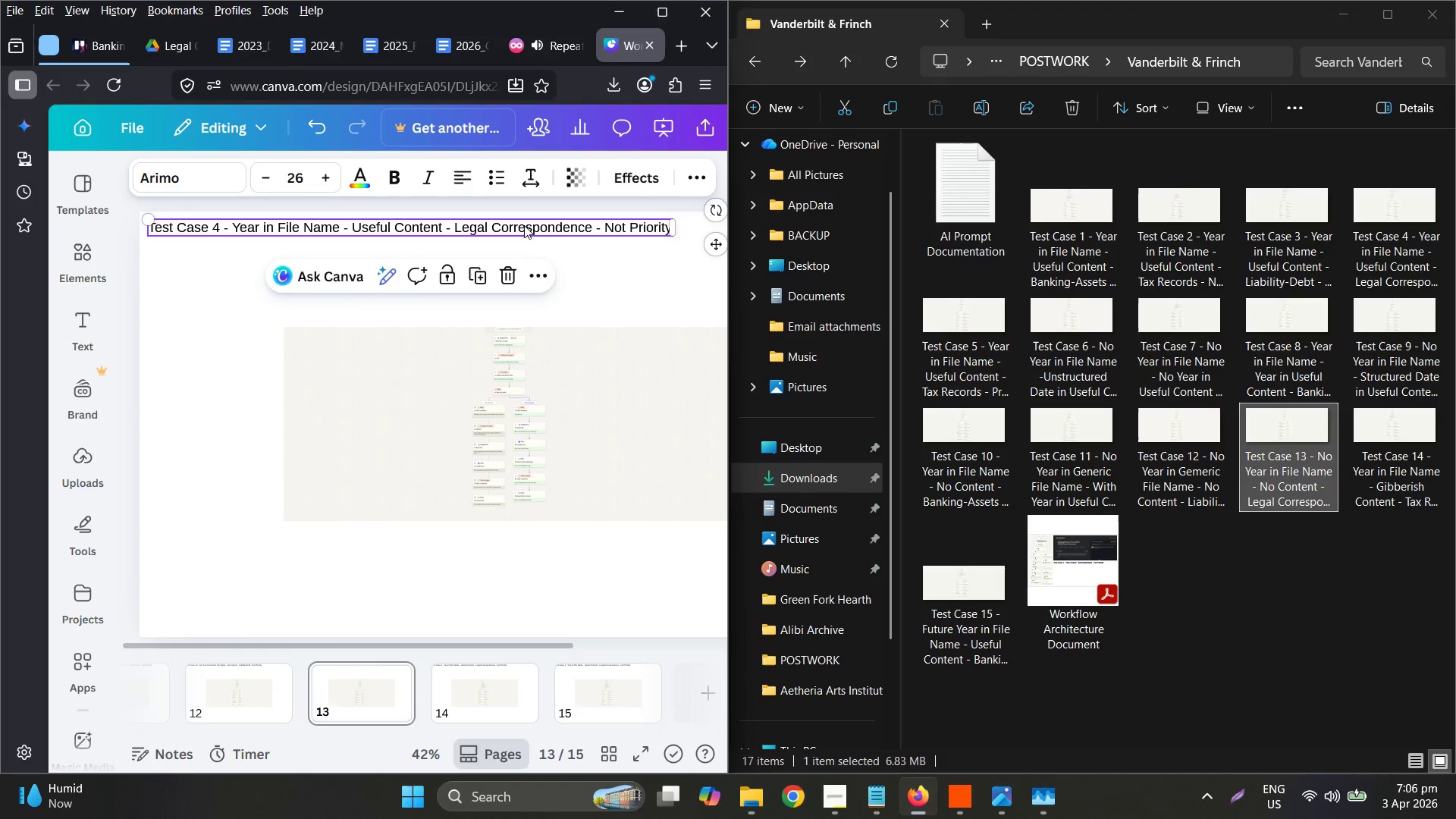 
triple_click([524, 225])
 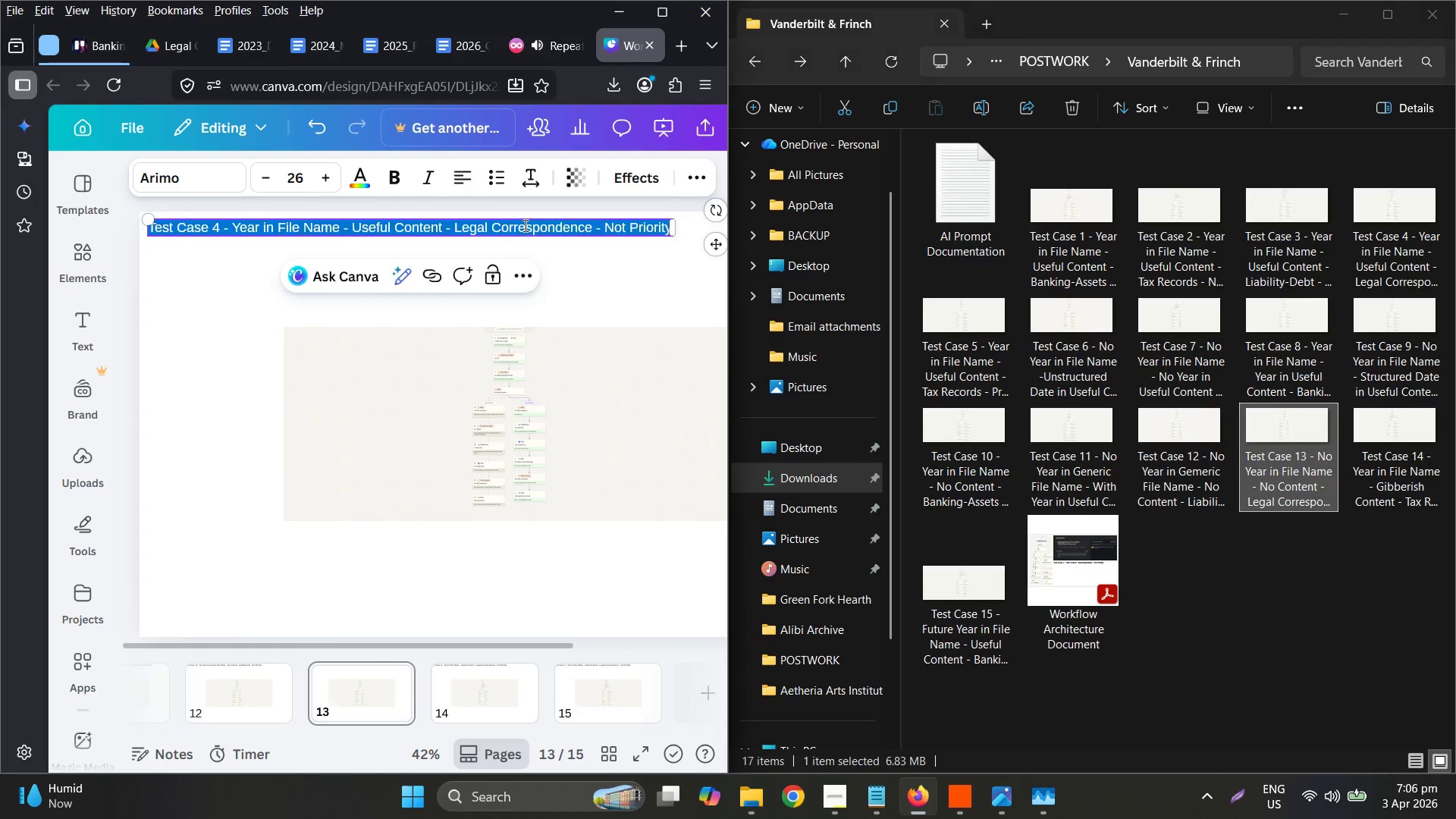 
key(Control+ControlLeft)
 